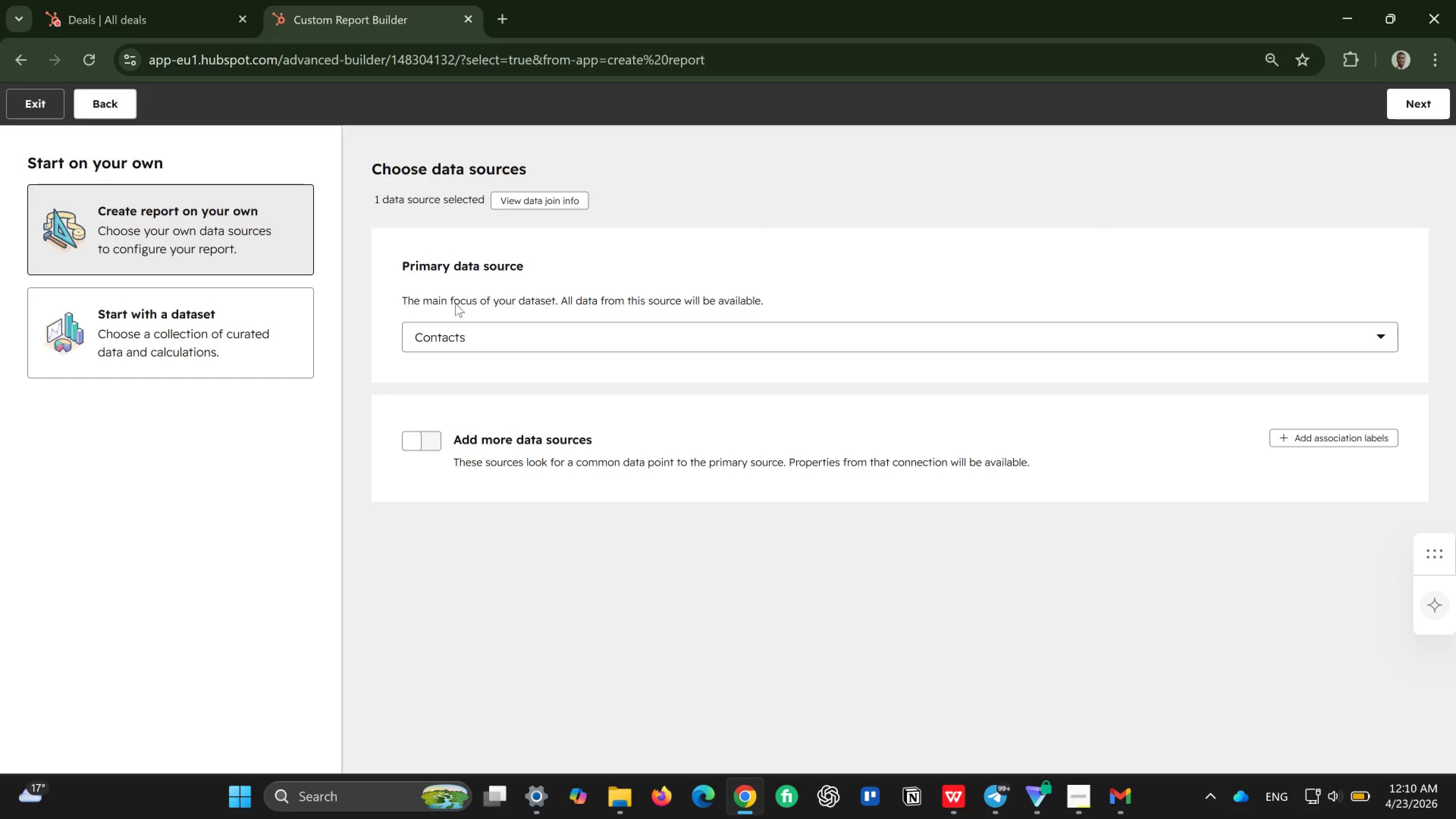 
wait(17.93)
 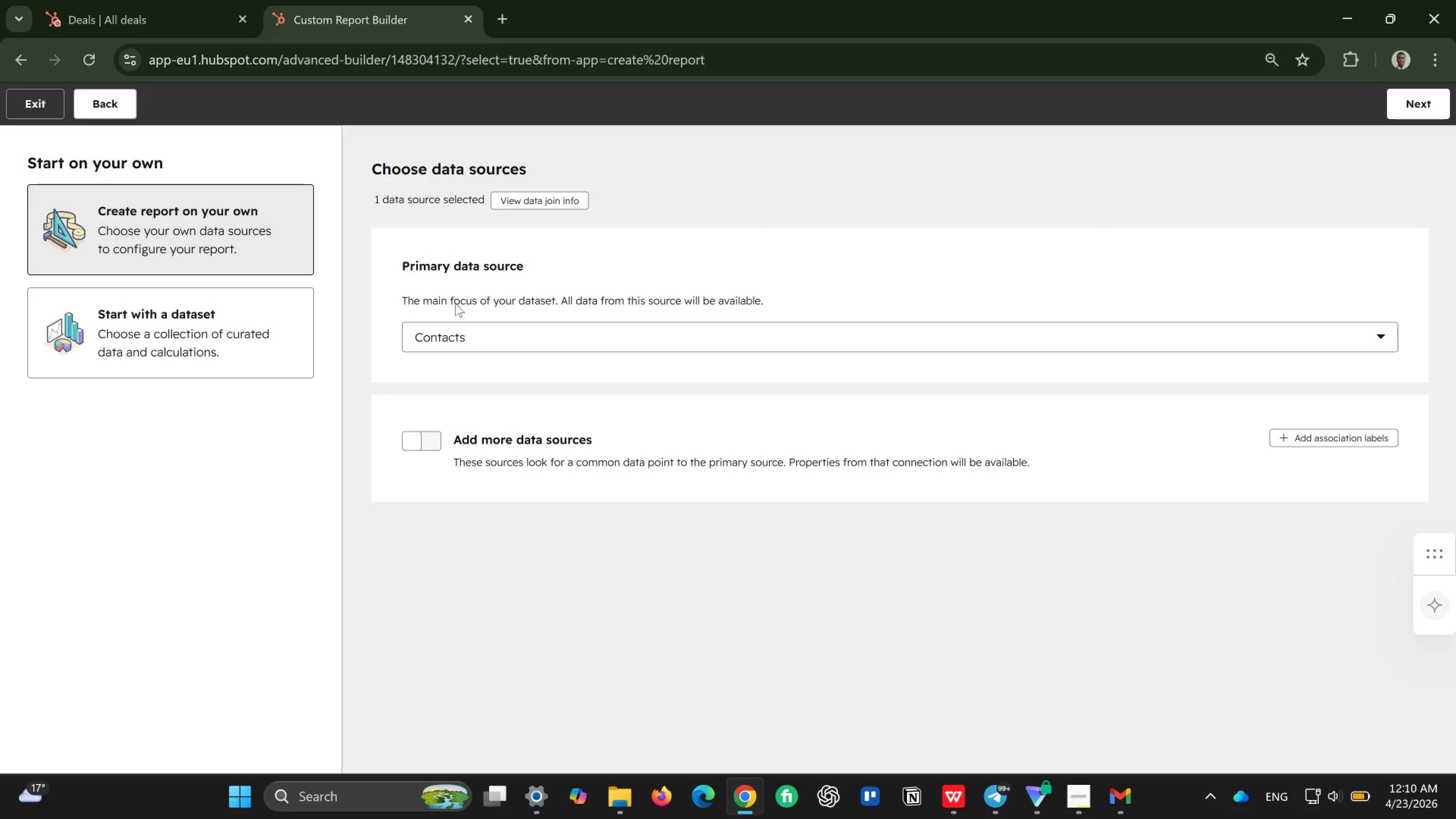 
left_click([212, 326])
 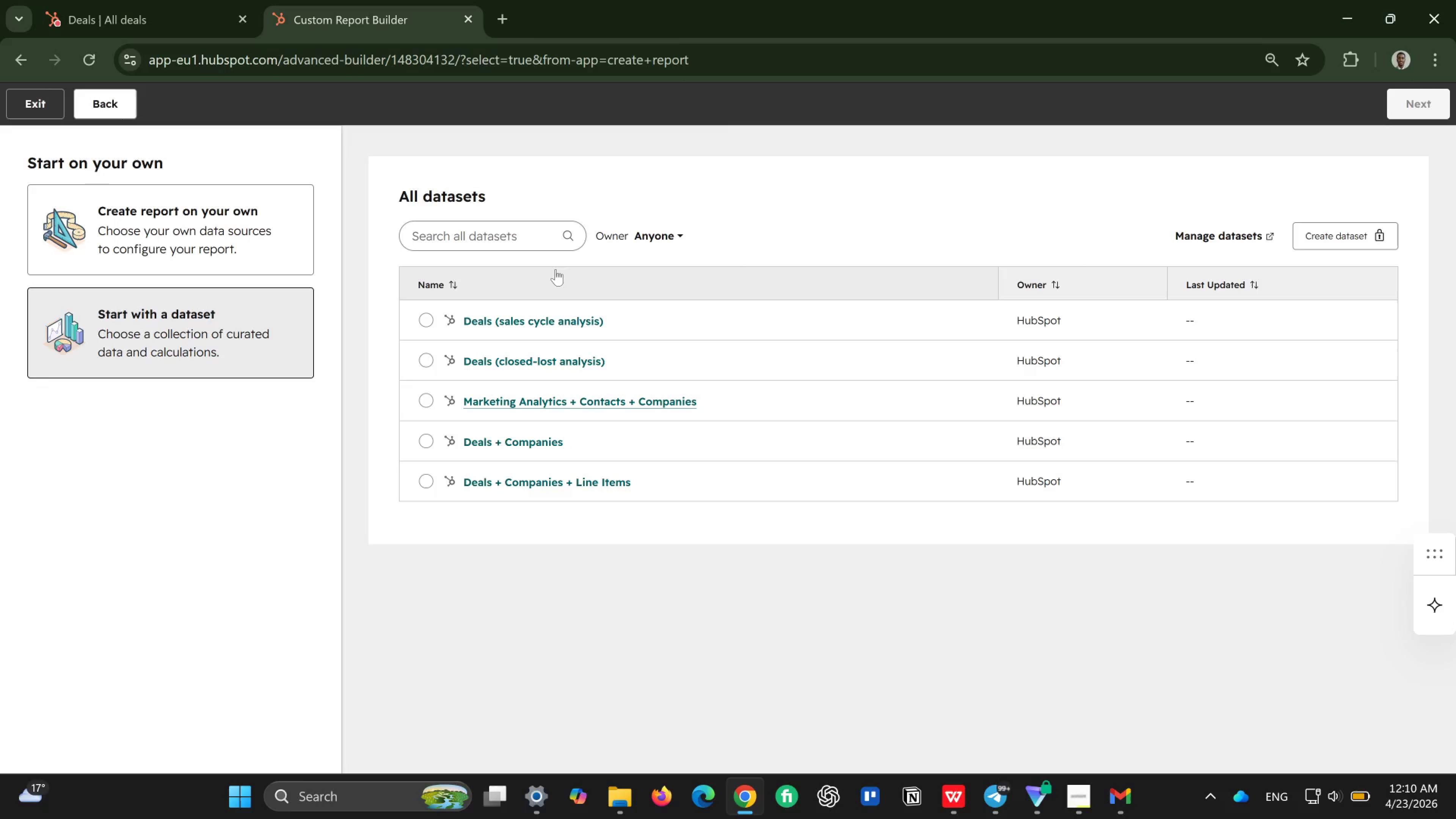 
wait(6.66)
 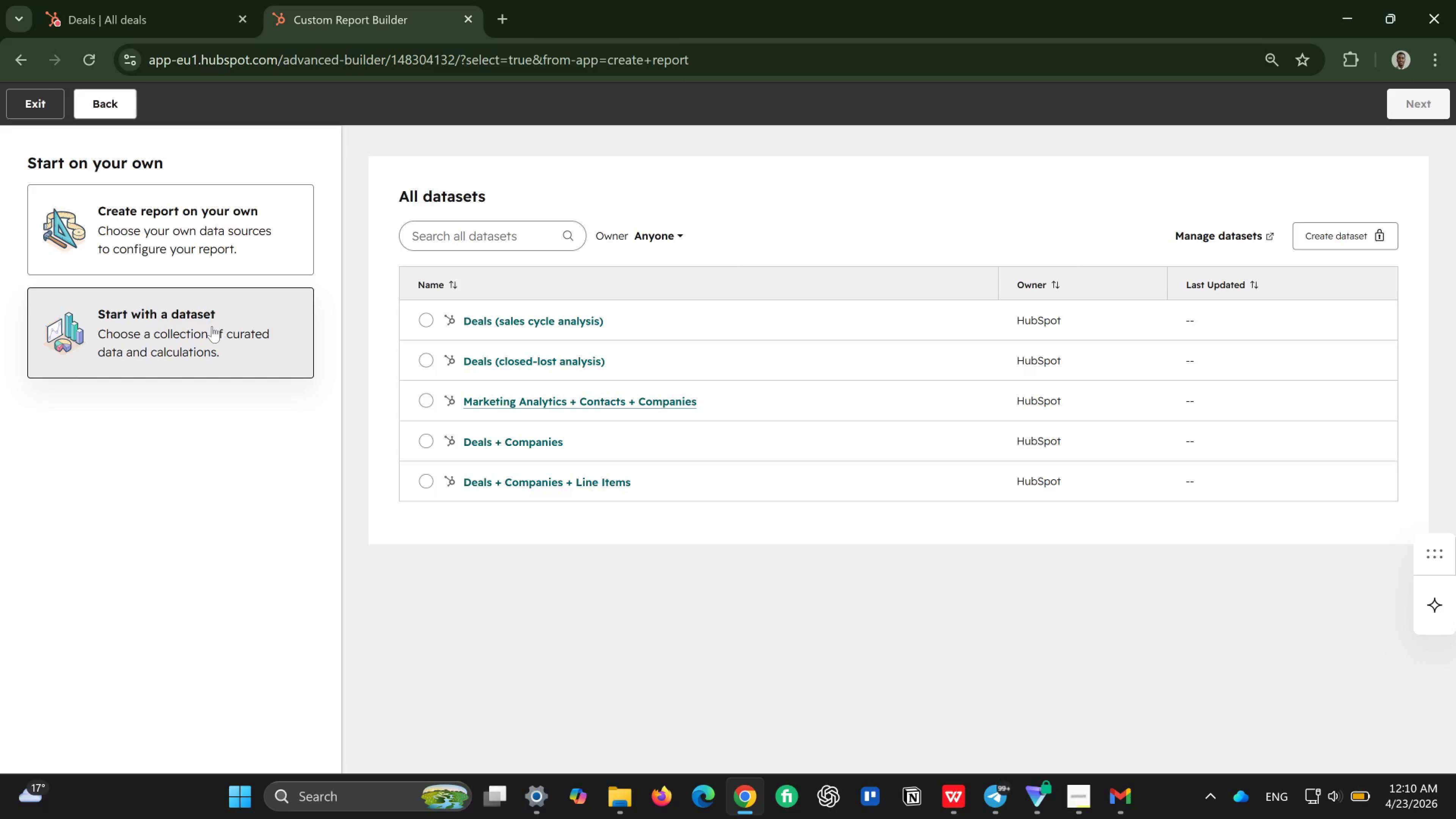 
left_click([678, 235])
 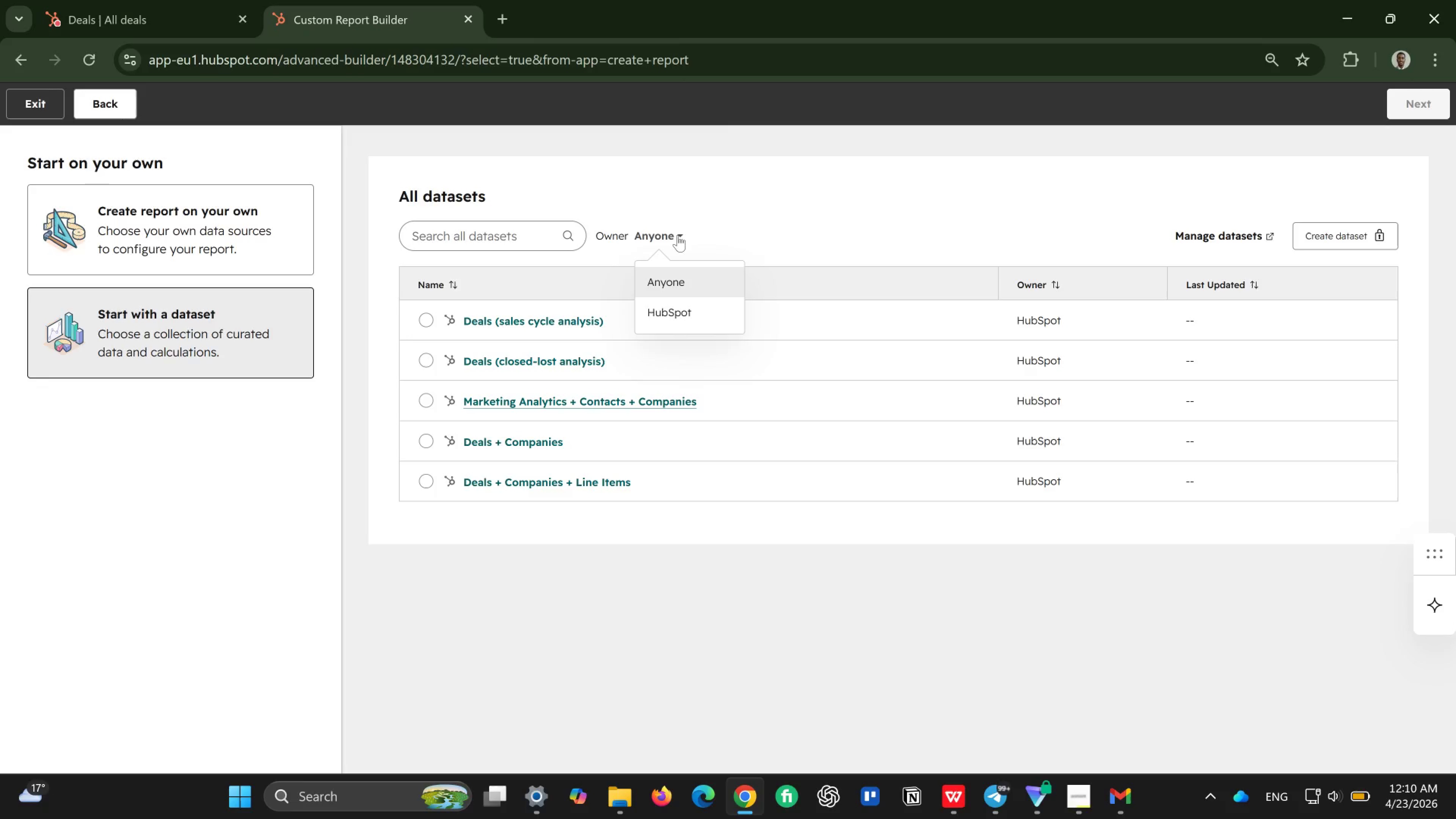 
left_click([678, 235])
 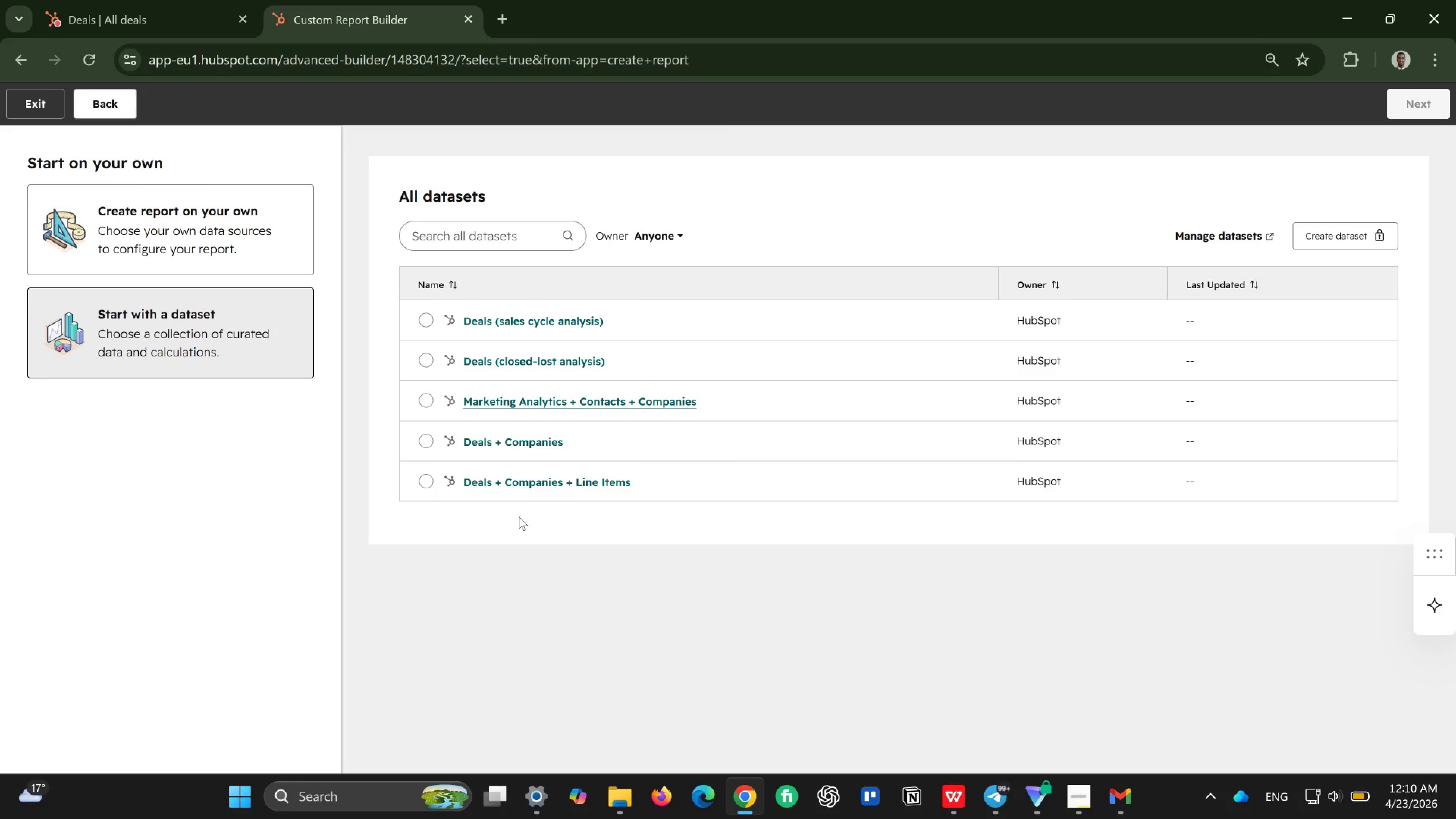 
left_click([121, 220])
 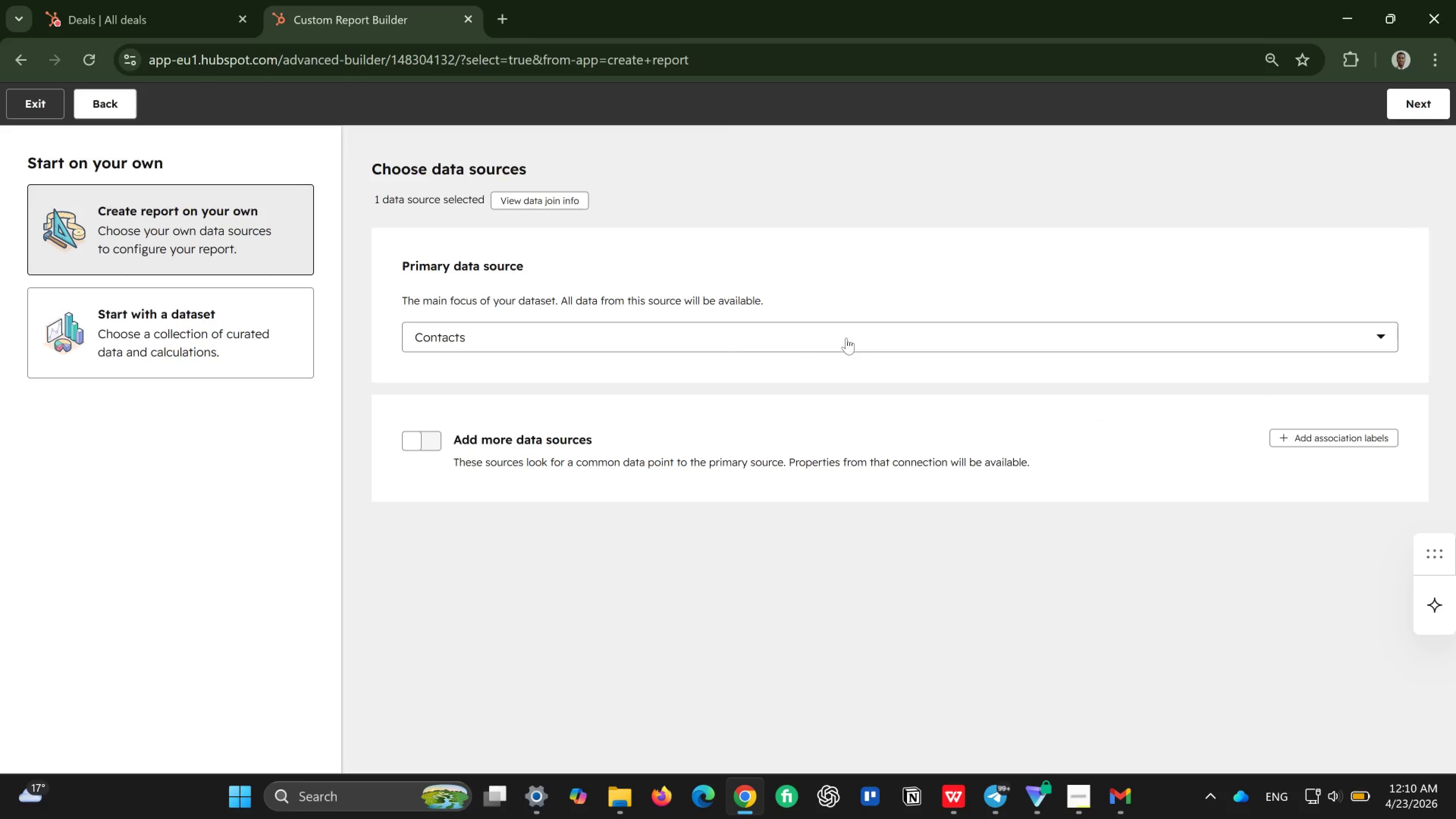 
left_click([963, 341])
 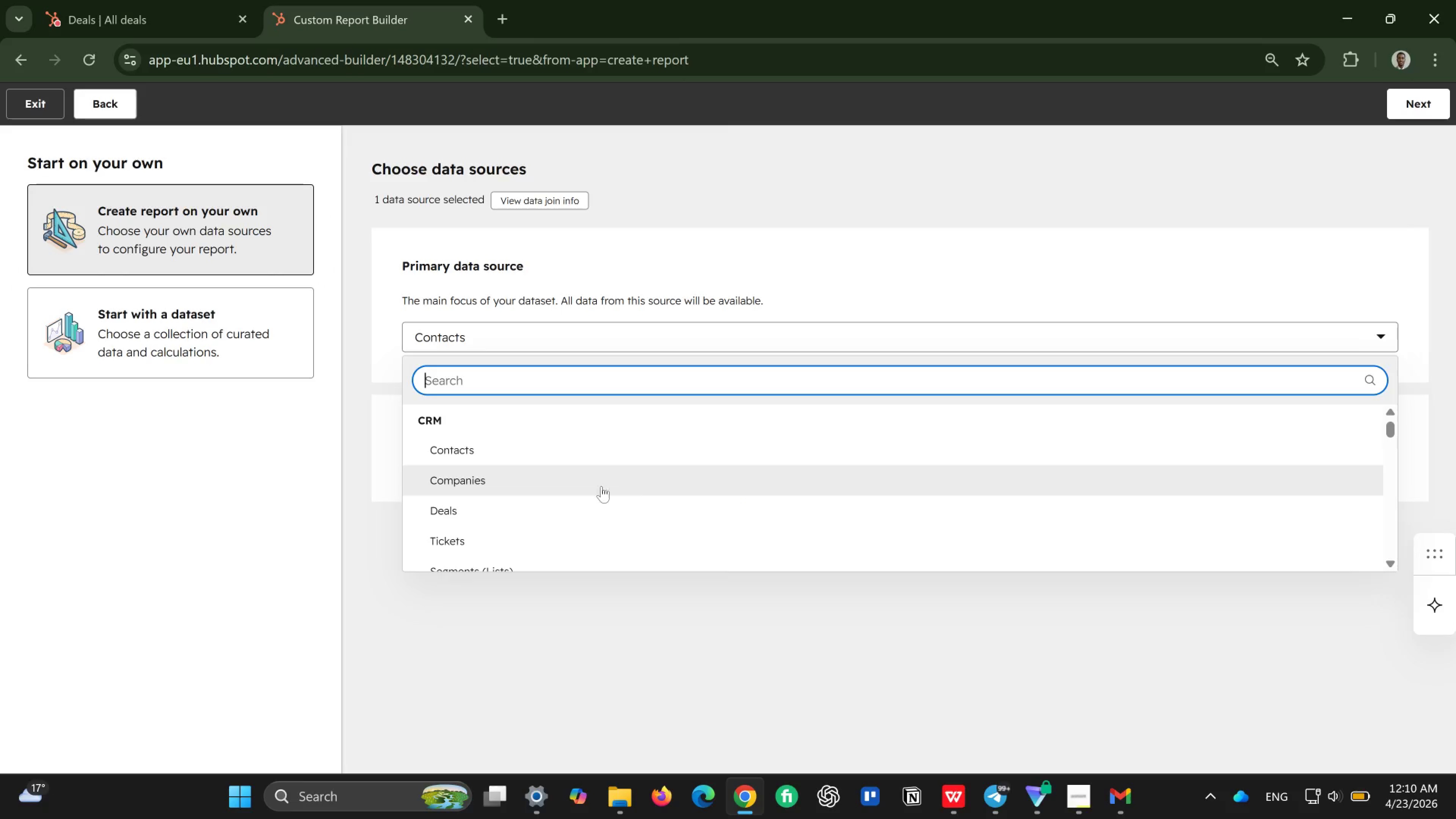 
left_click([521, 508])
 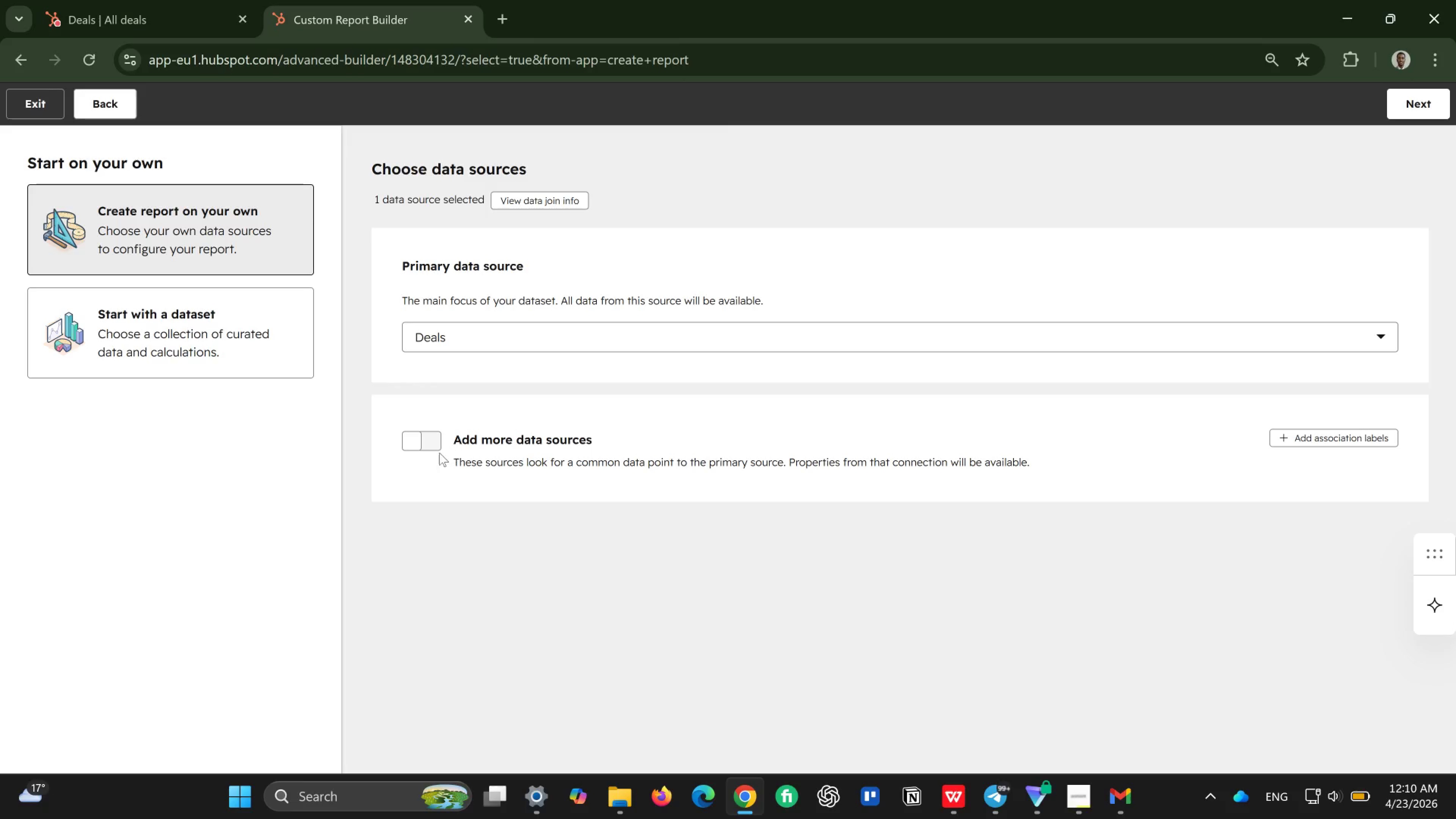 
wait(5.18)
 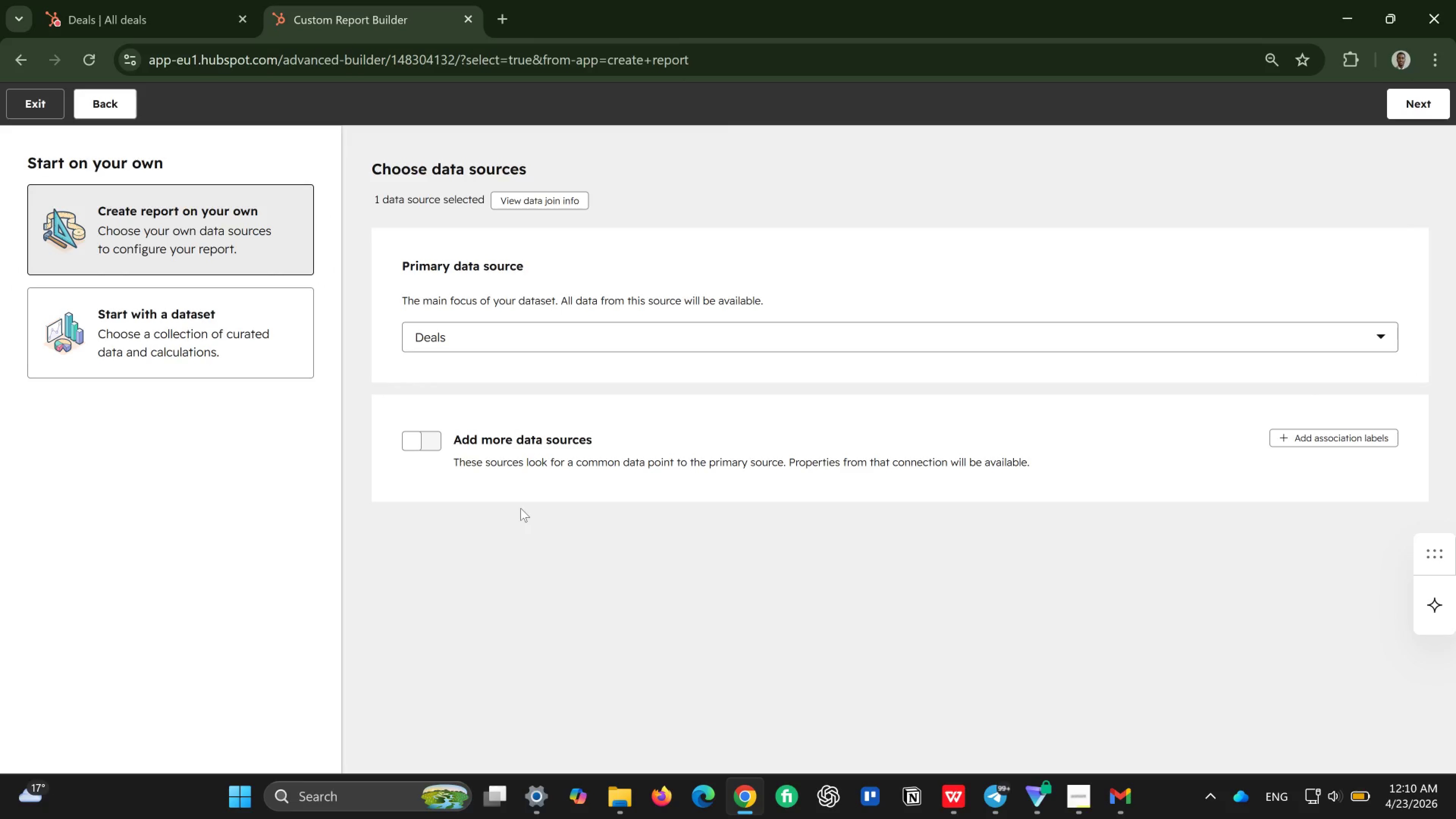 
left_click([419, 438])
 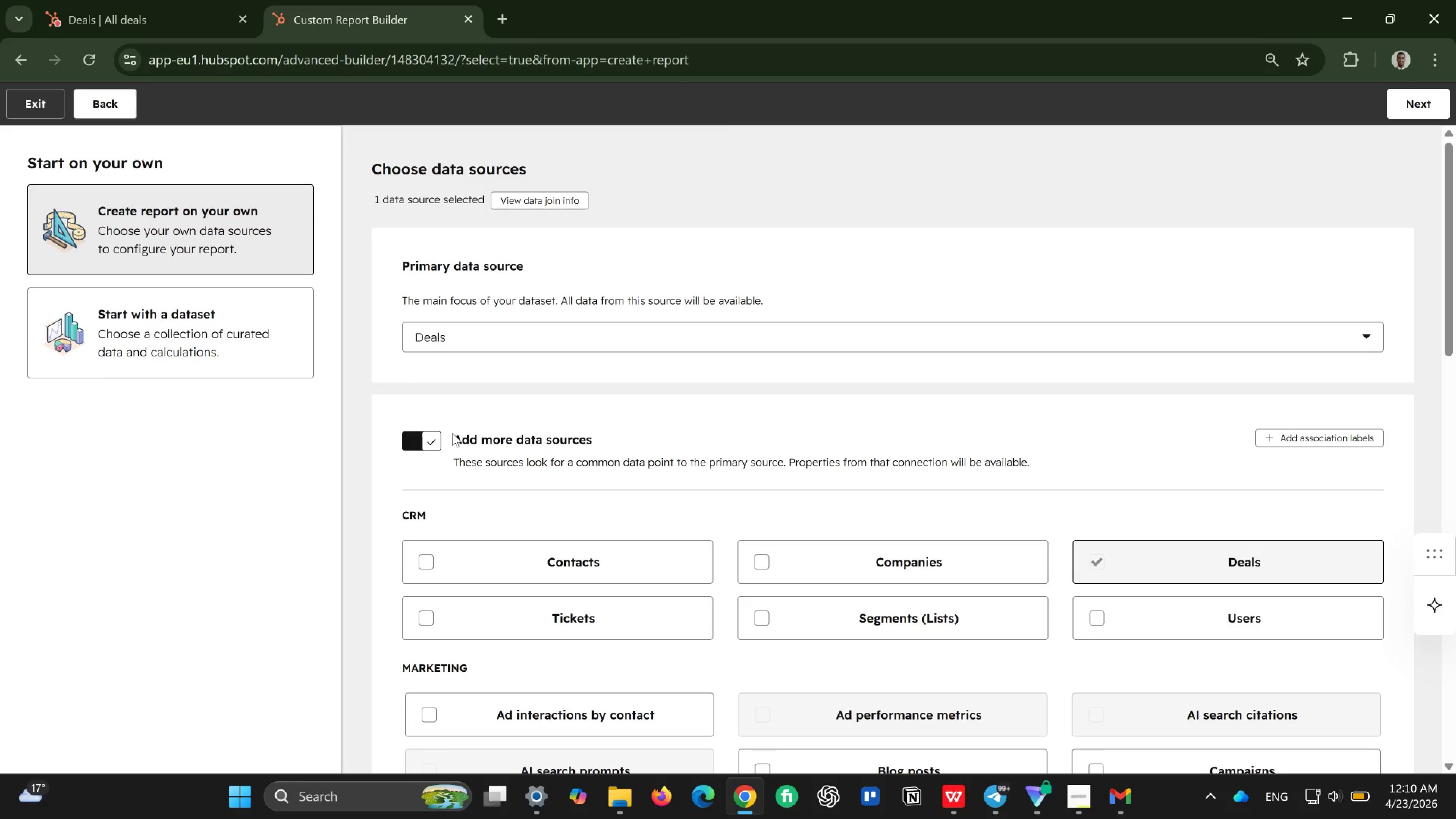 
left_click([437, 435])
 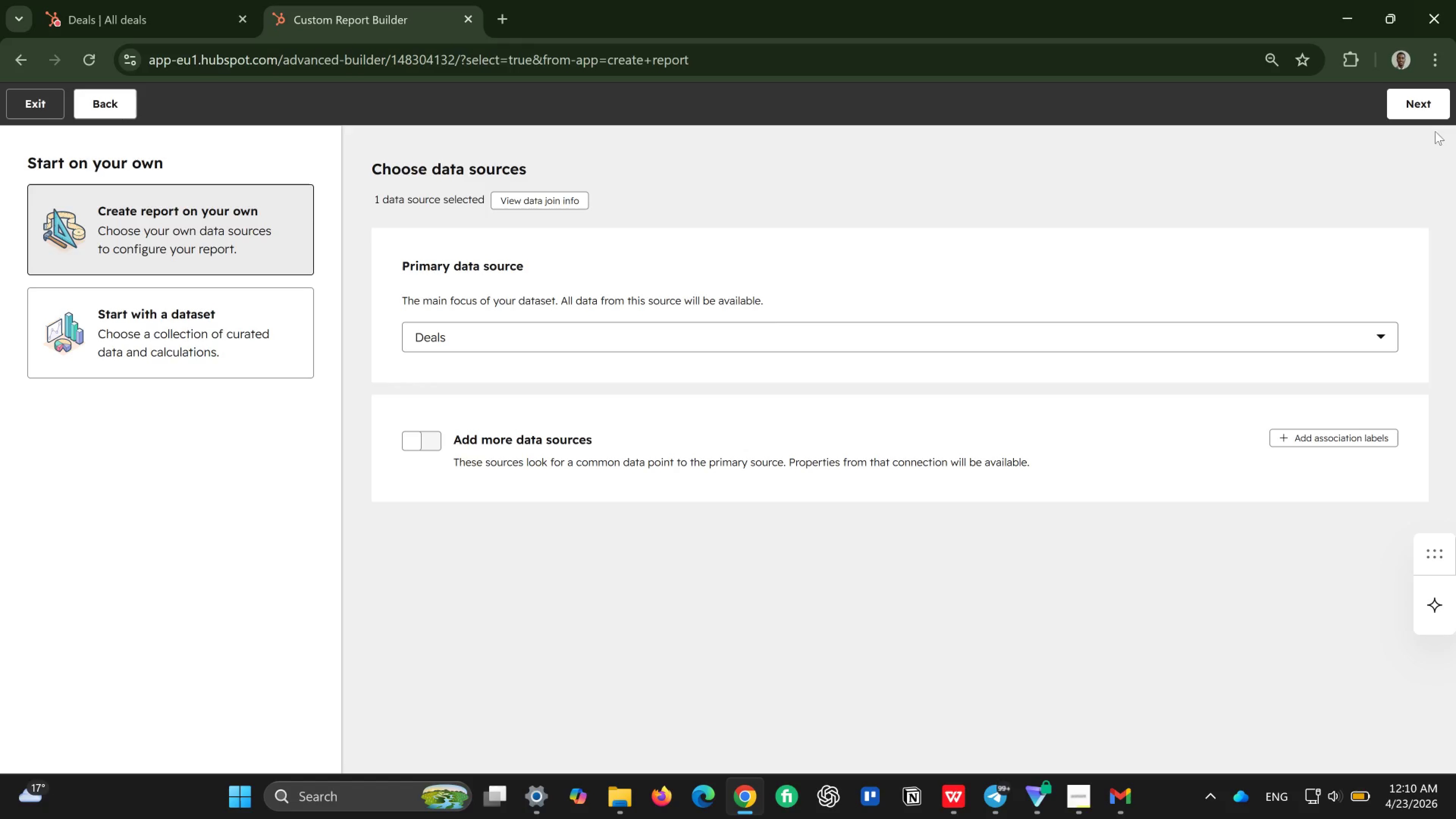 
left_click([1434, 108])
 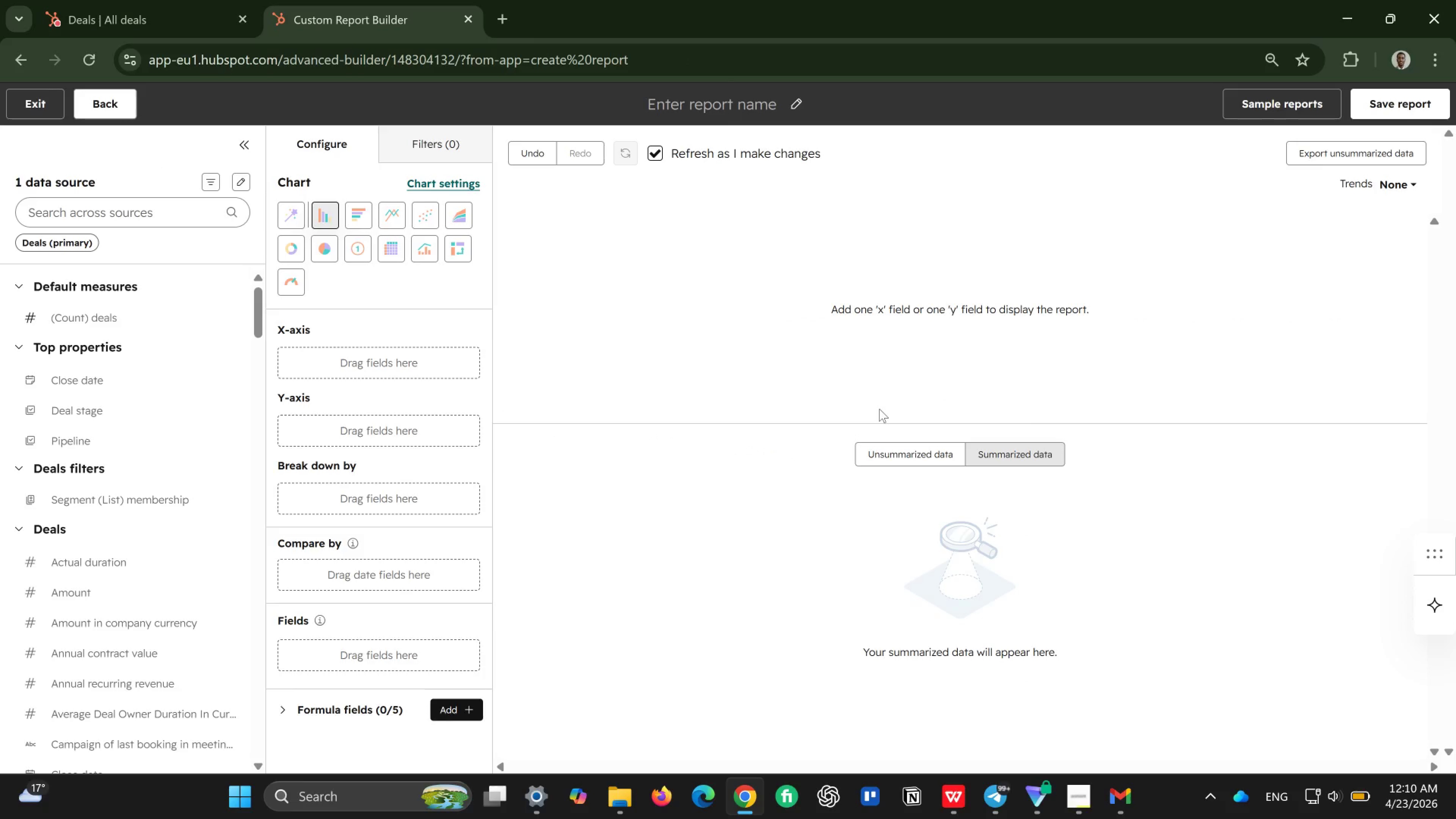 
wait(7.66)
 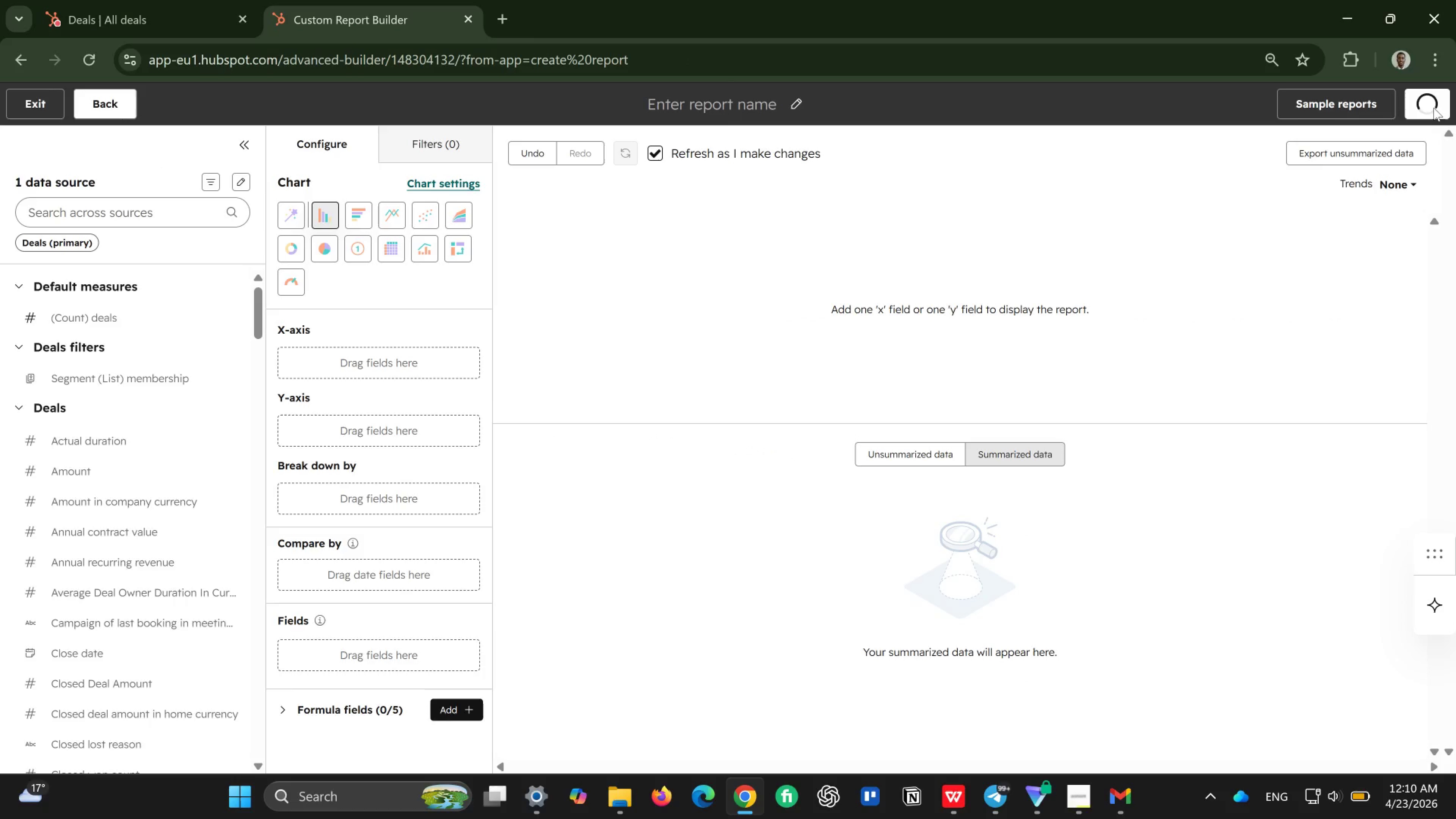 
left_click([741, 106])
 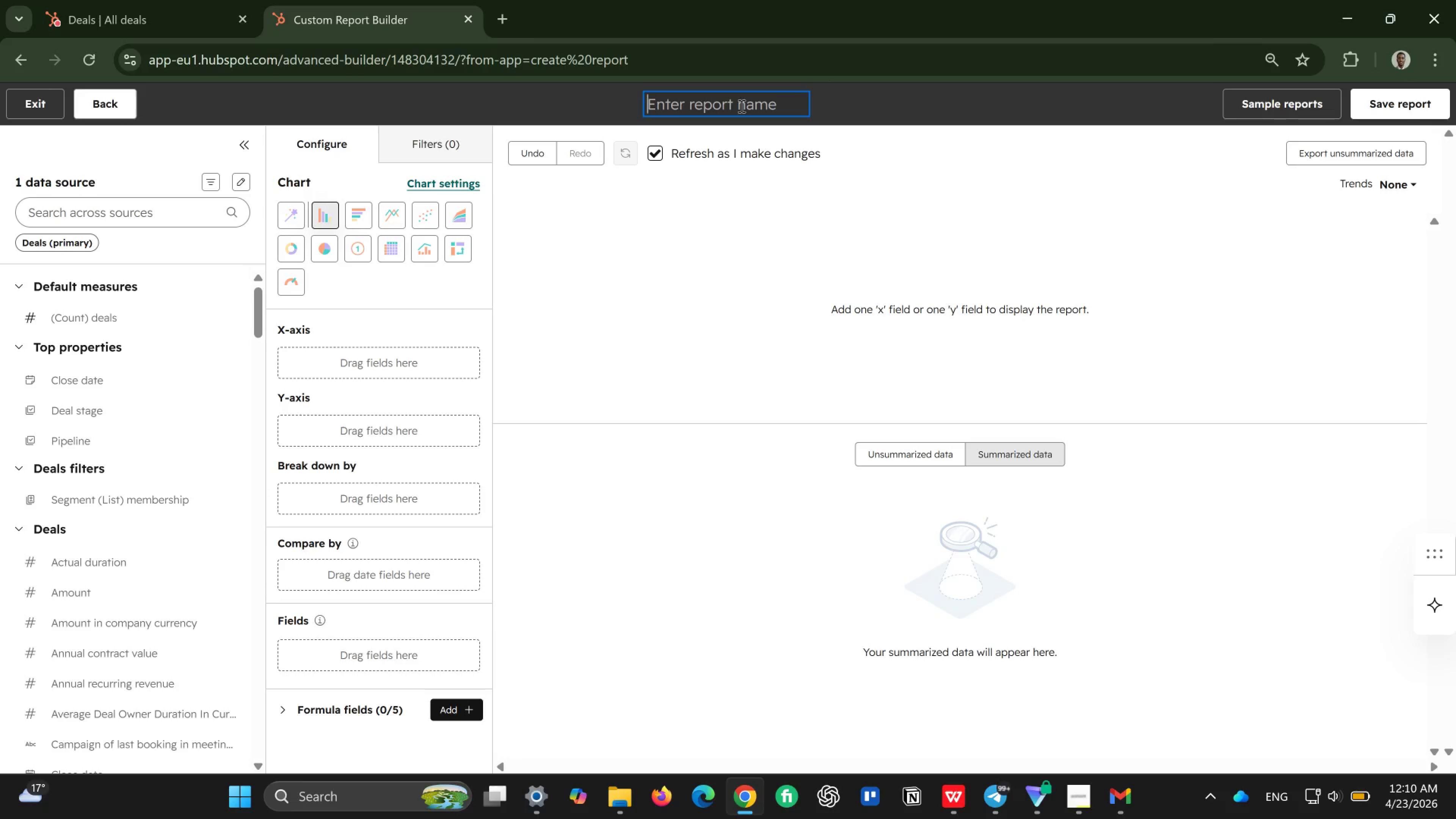 
key(CapsLock)
 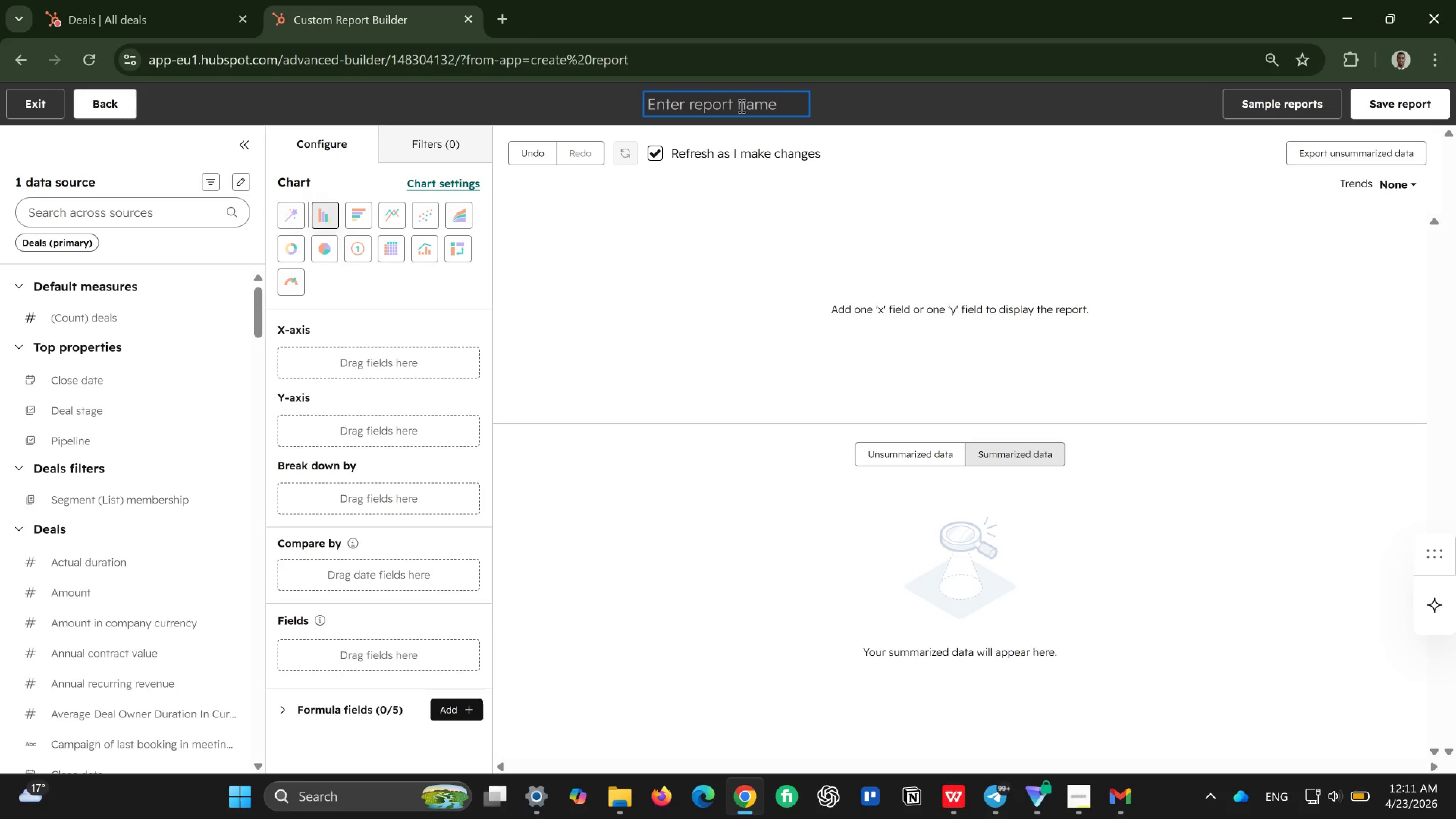 
wait(5.1)
 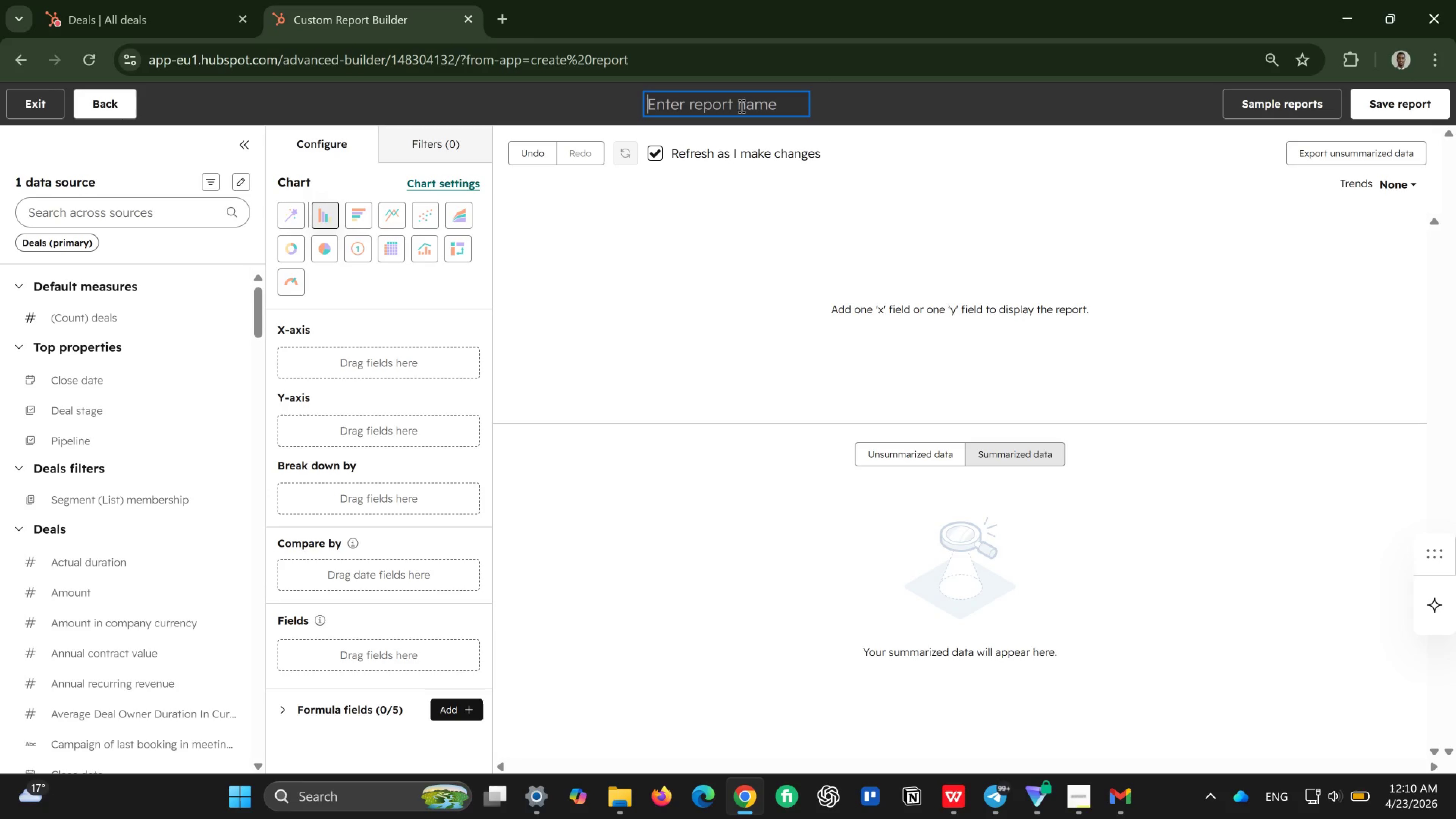 
type(Workplace Caffeine Program)
 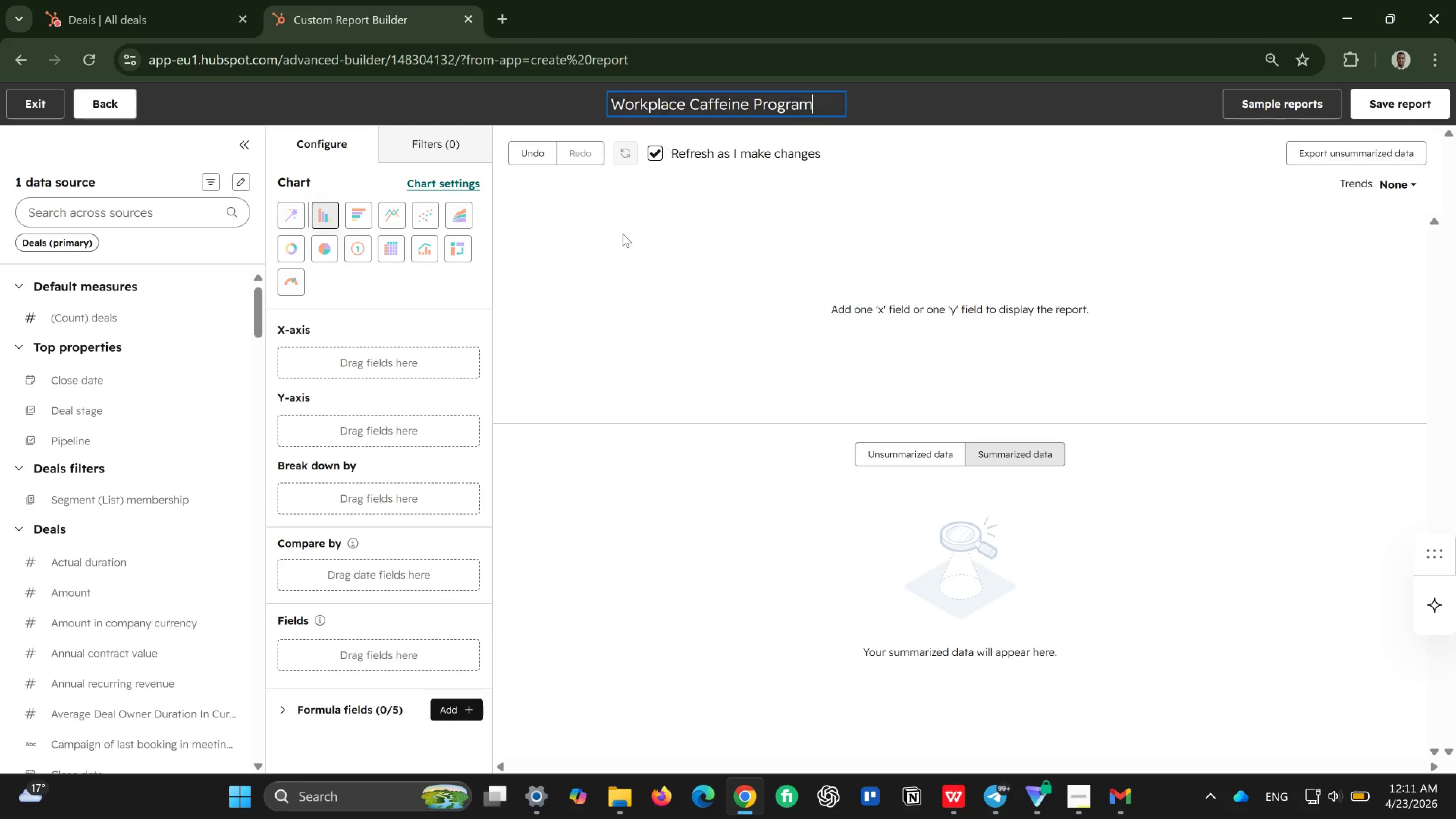 
left_click([569, 320])
 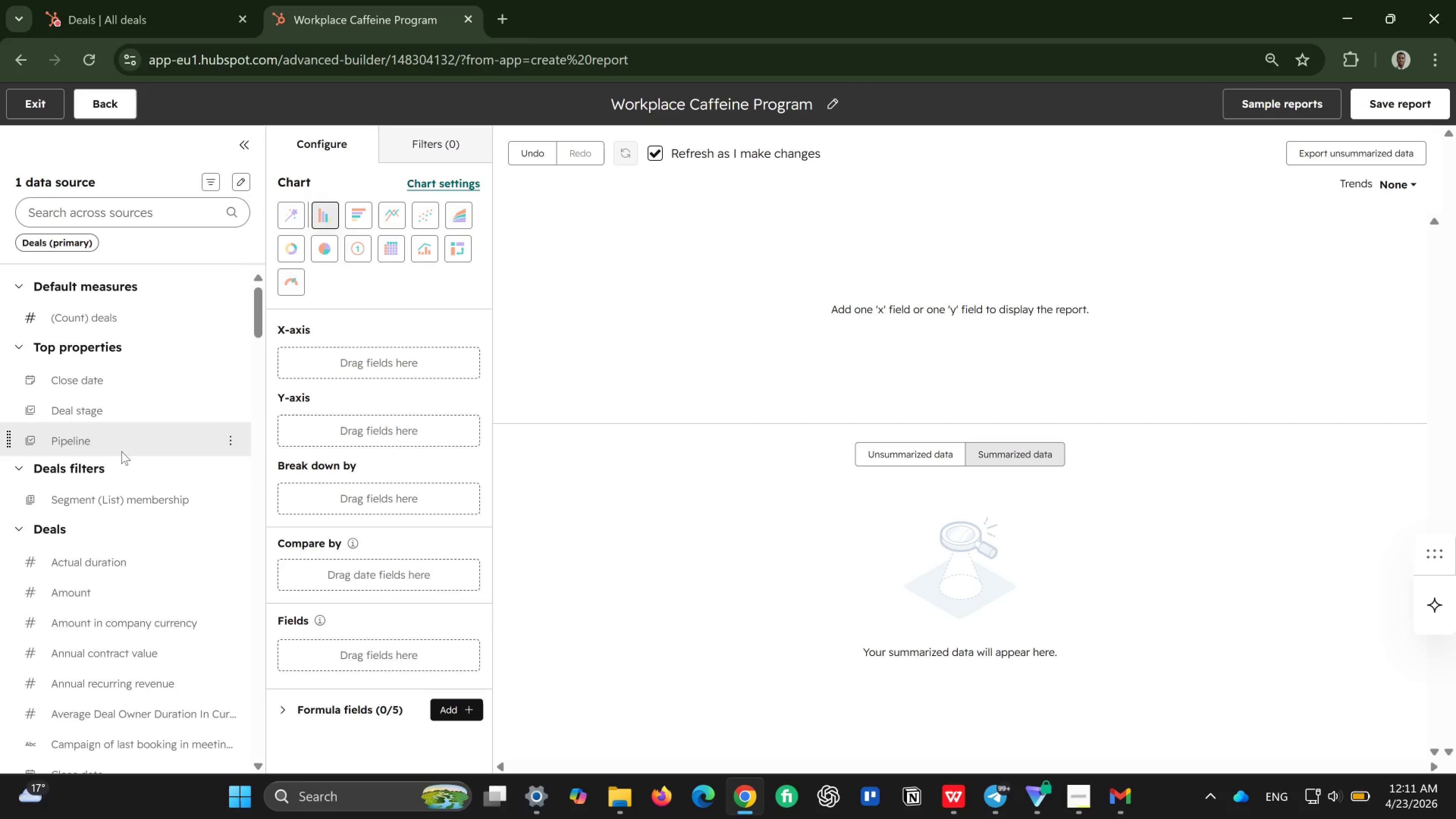 
left_click([126, 448])
 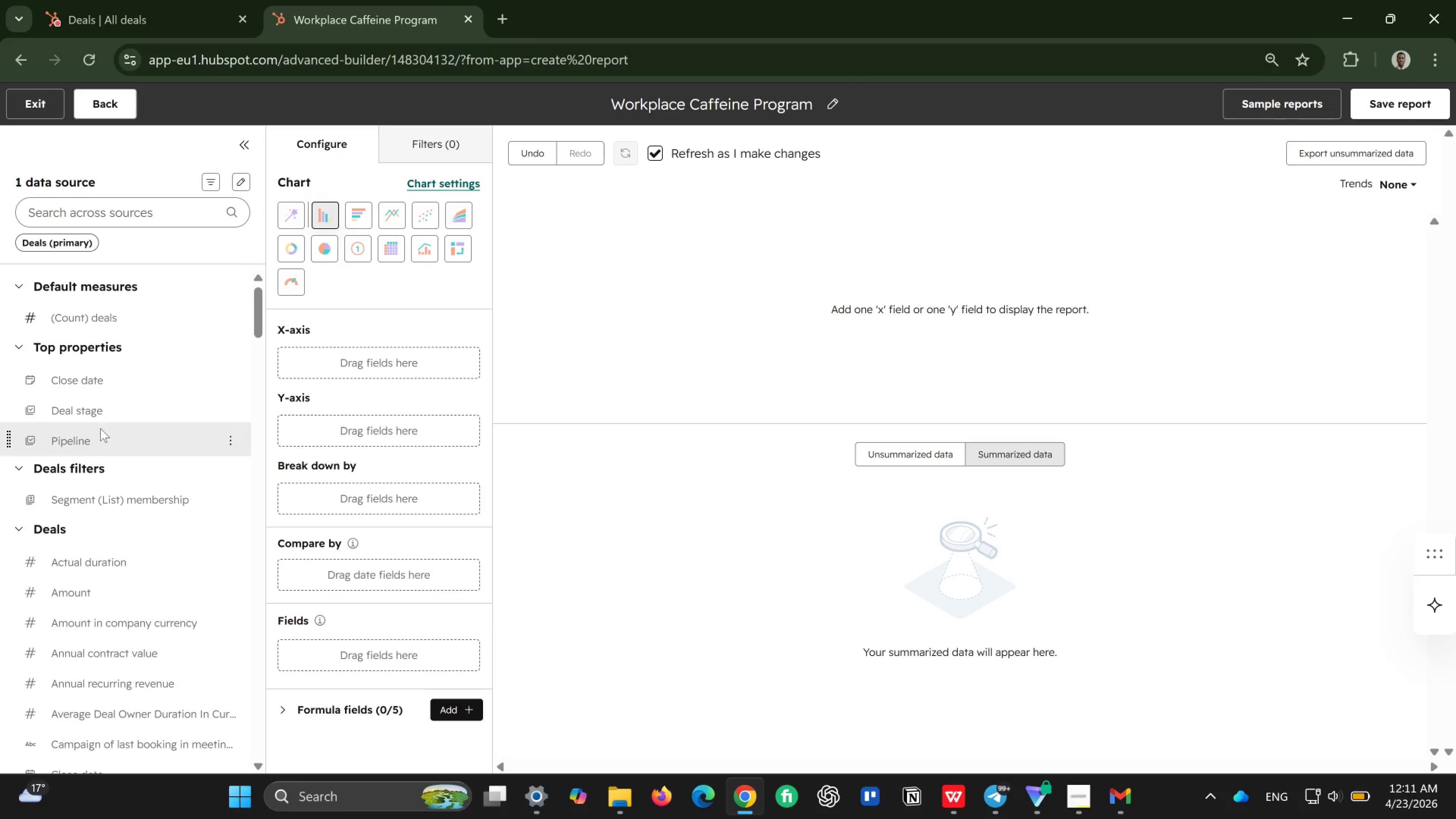 
left_click([86, 441])
 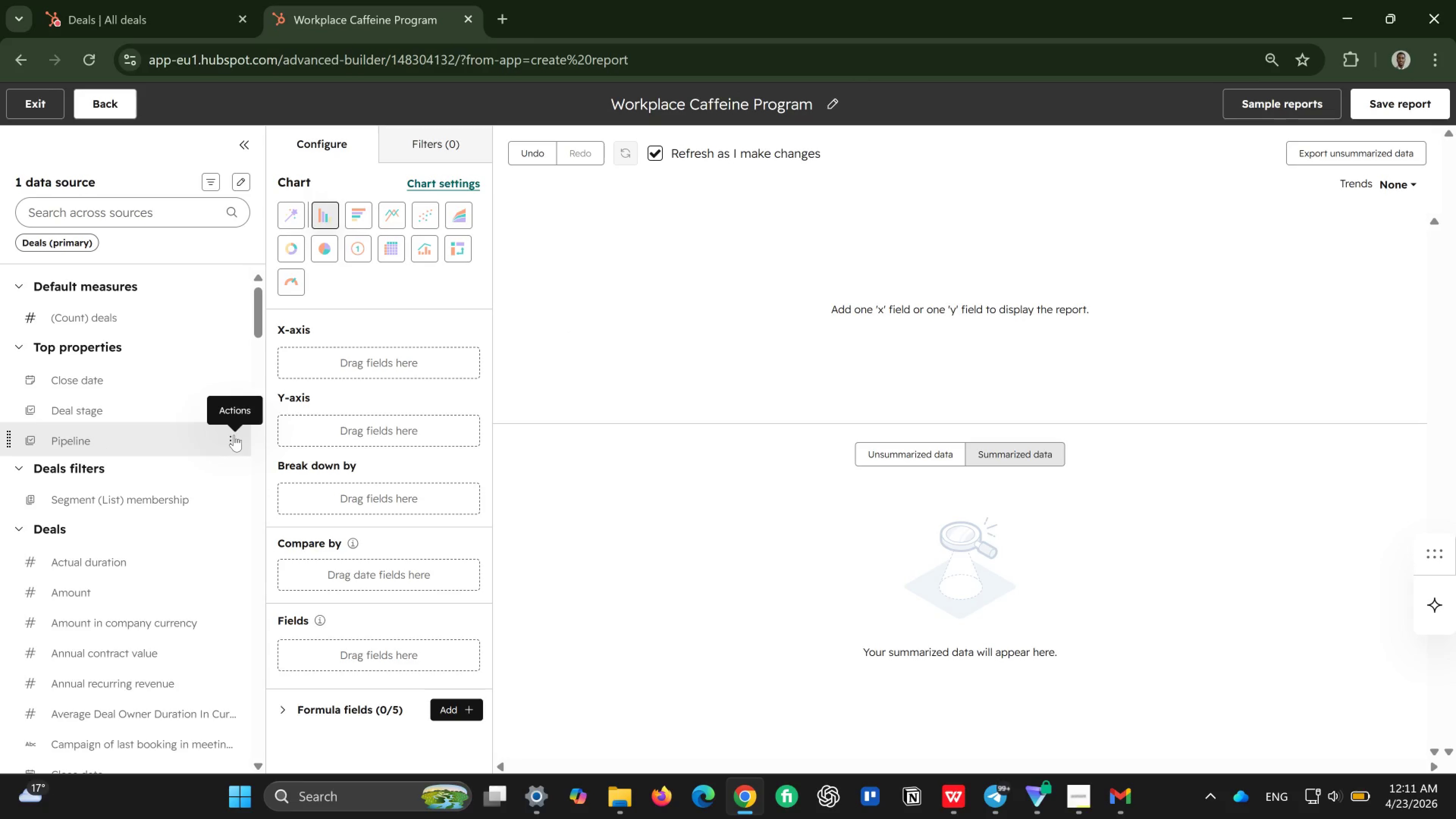 
left_click([234, 435])
 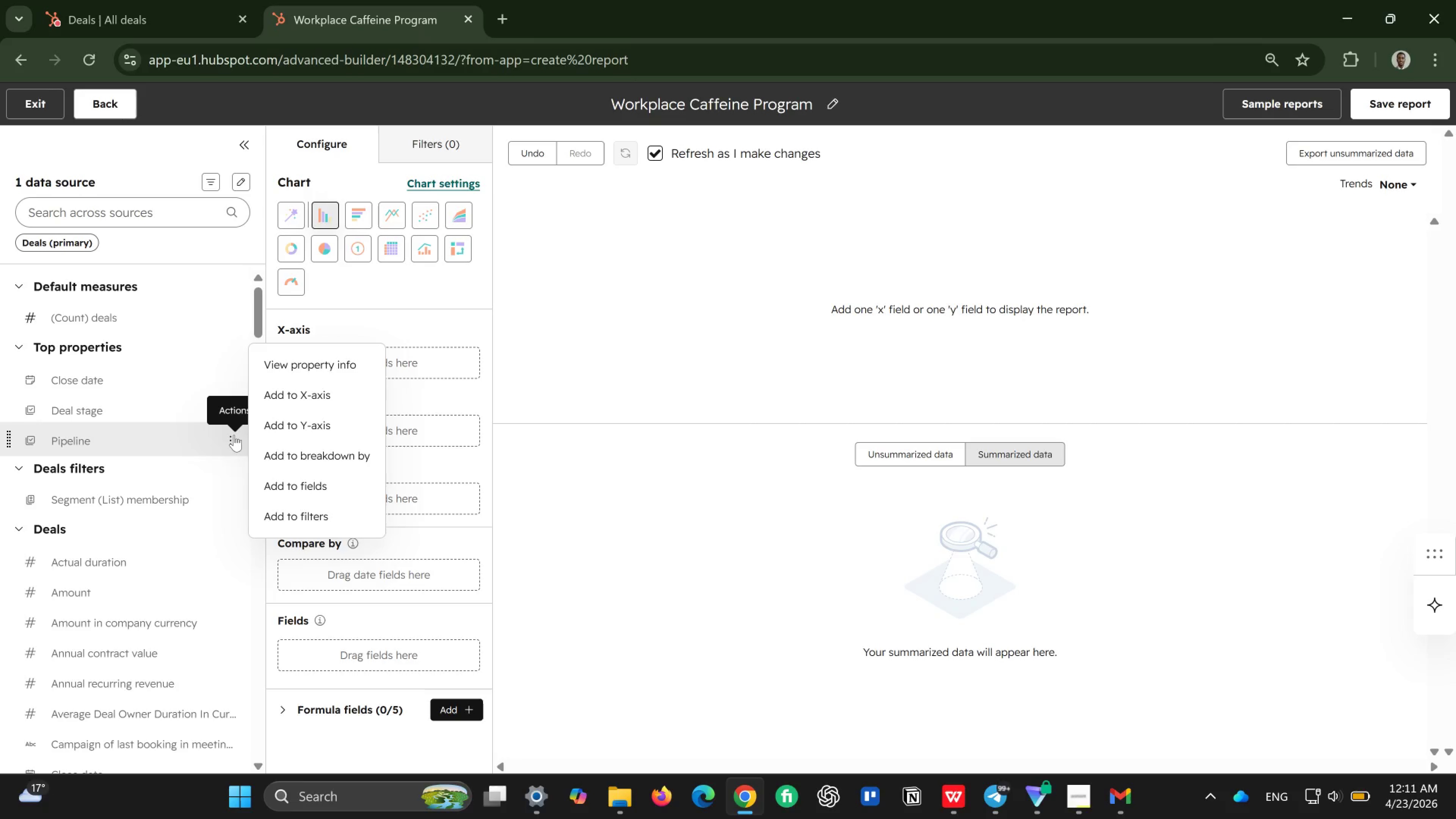 
wait(19.92)
 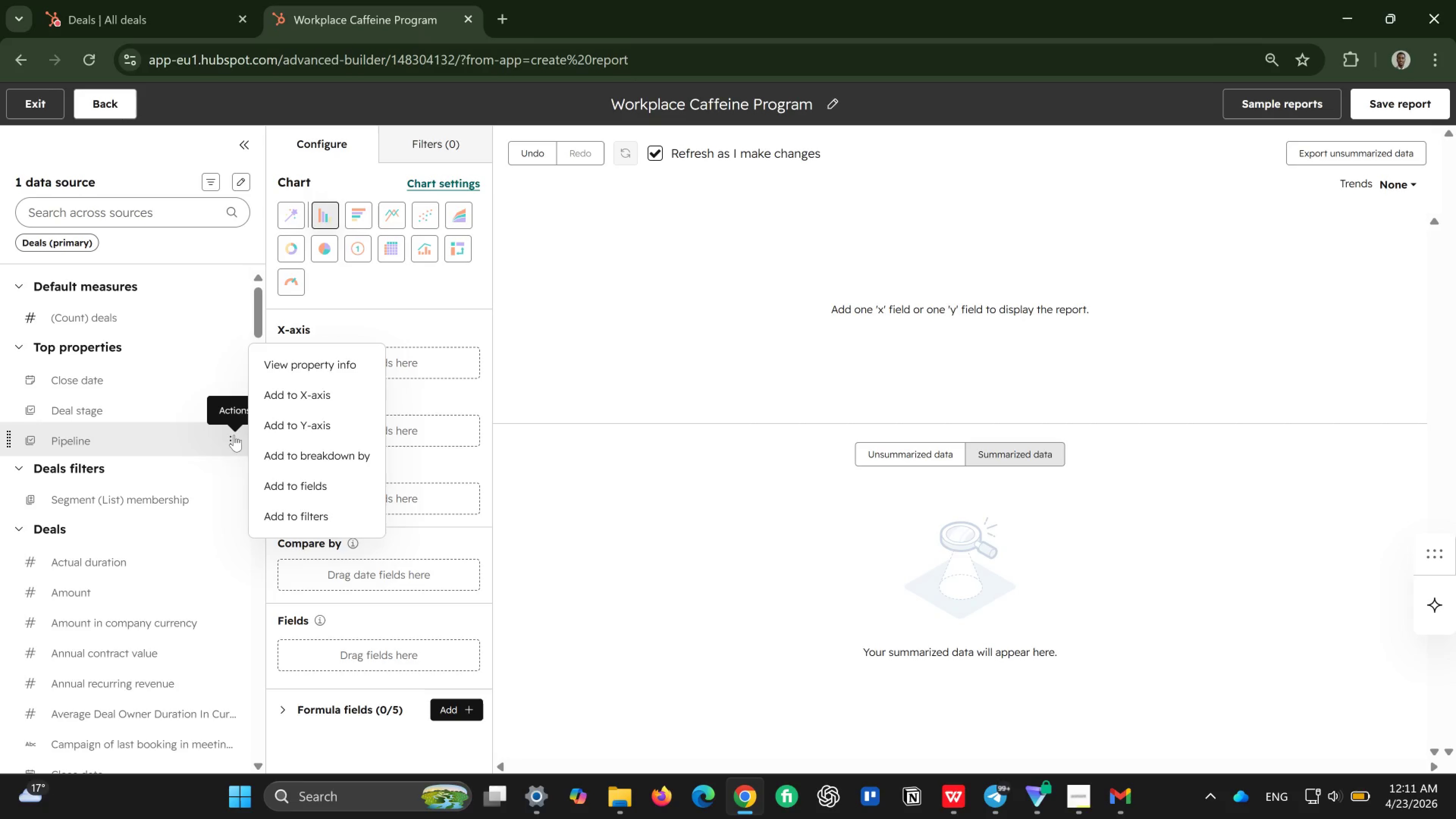 
left_click([416, 289])
 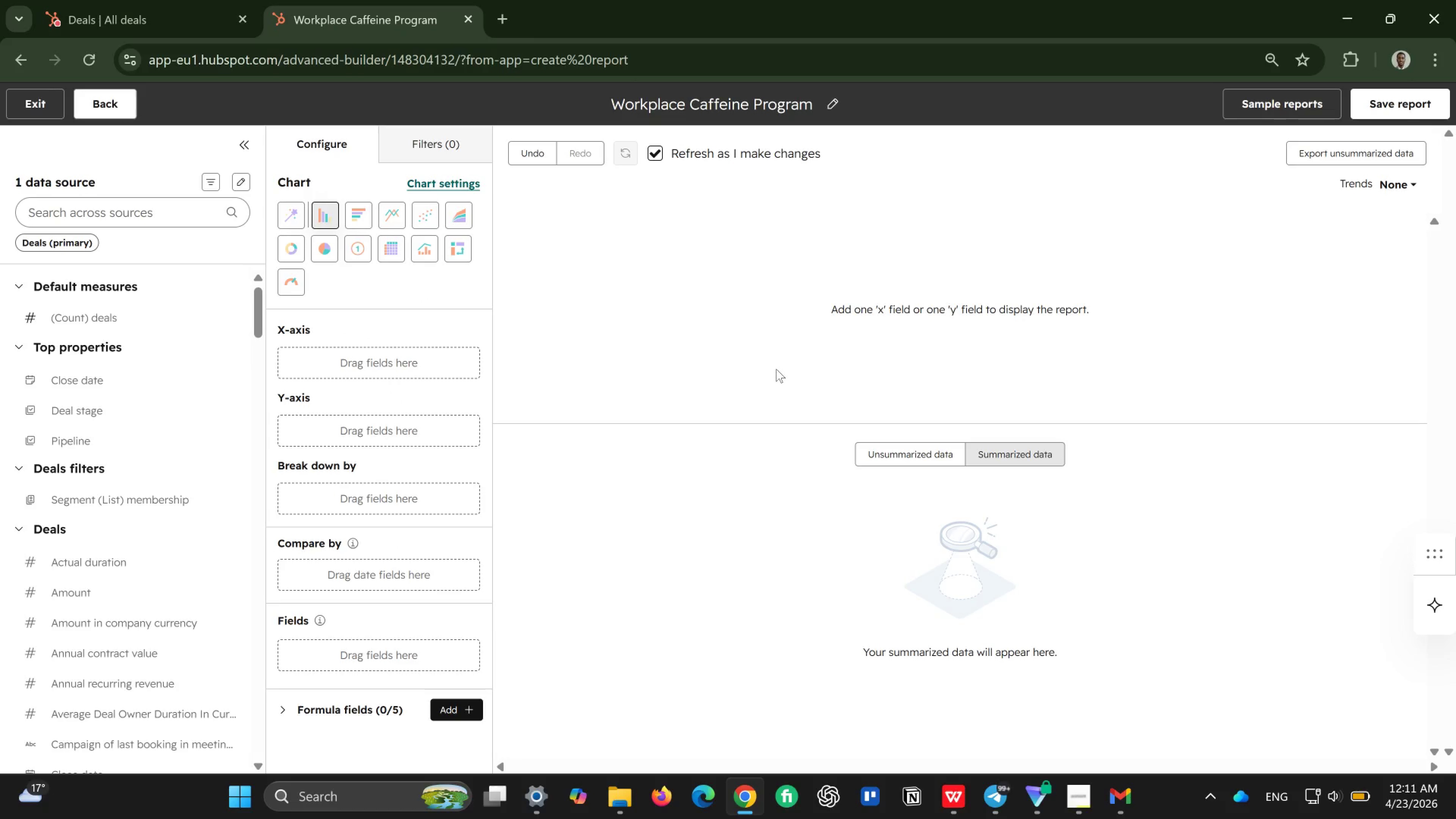 
scroll: coordinate [777, 371], scroll_direction: down, amount: 1.0
 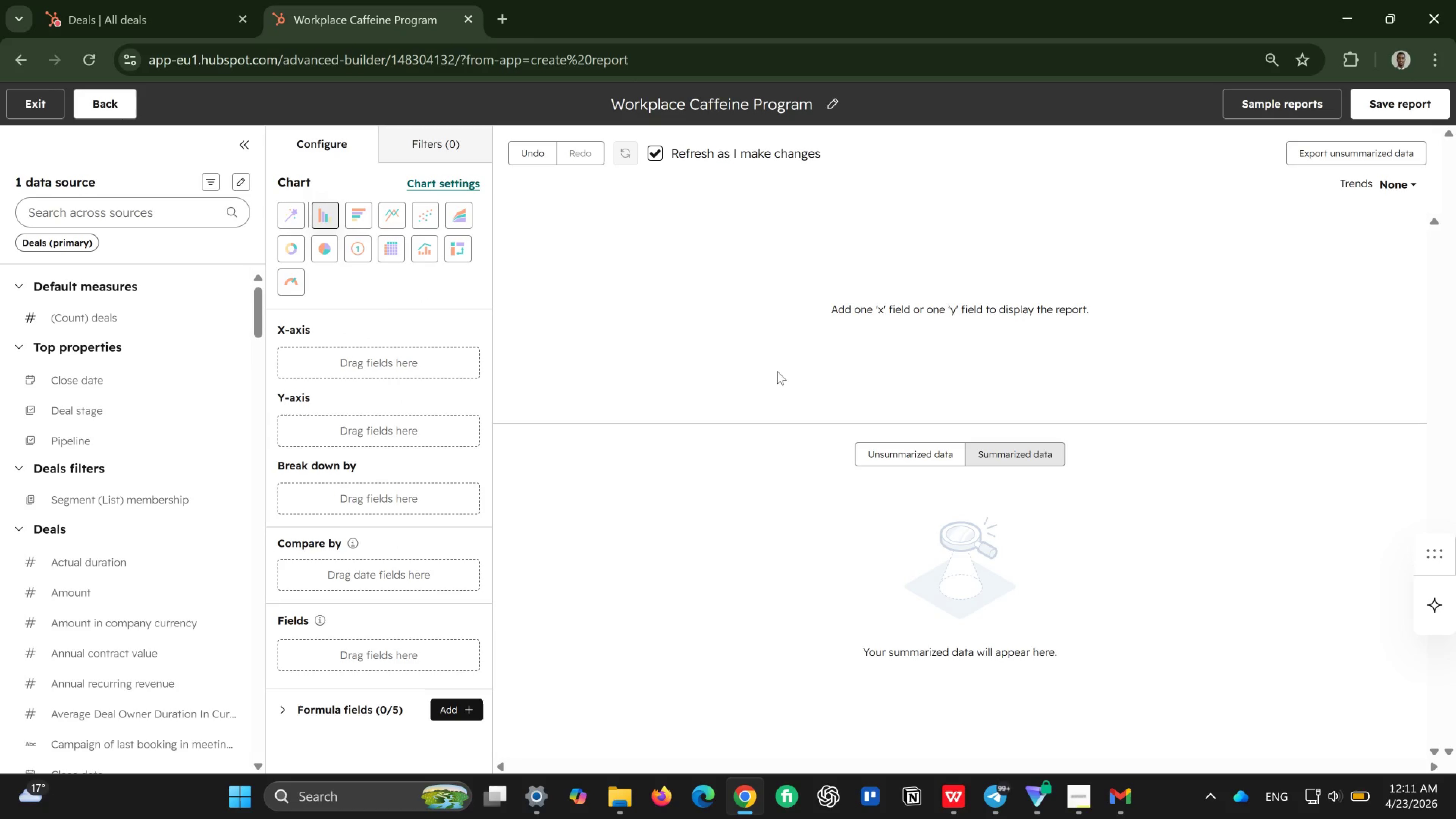 
scroll: coordinate [777, 371], scroll_direction: up, amount: 2.0
 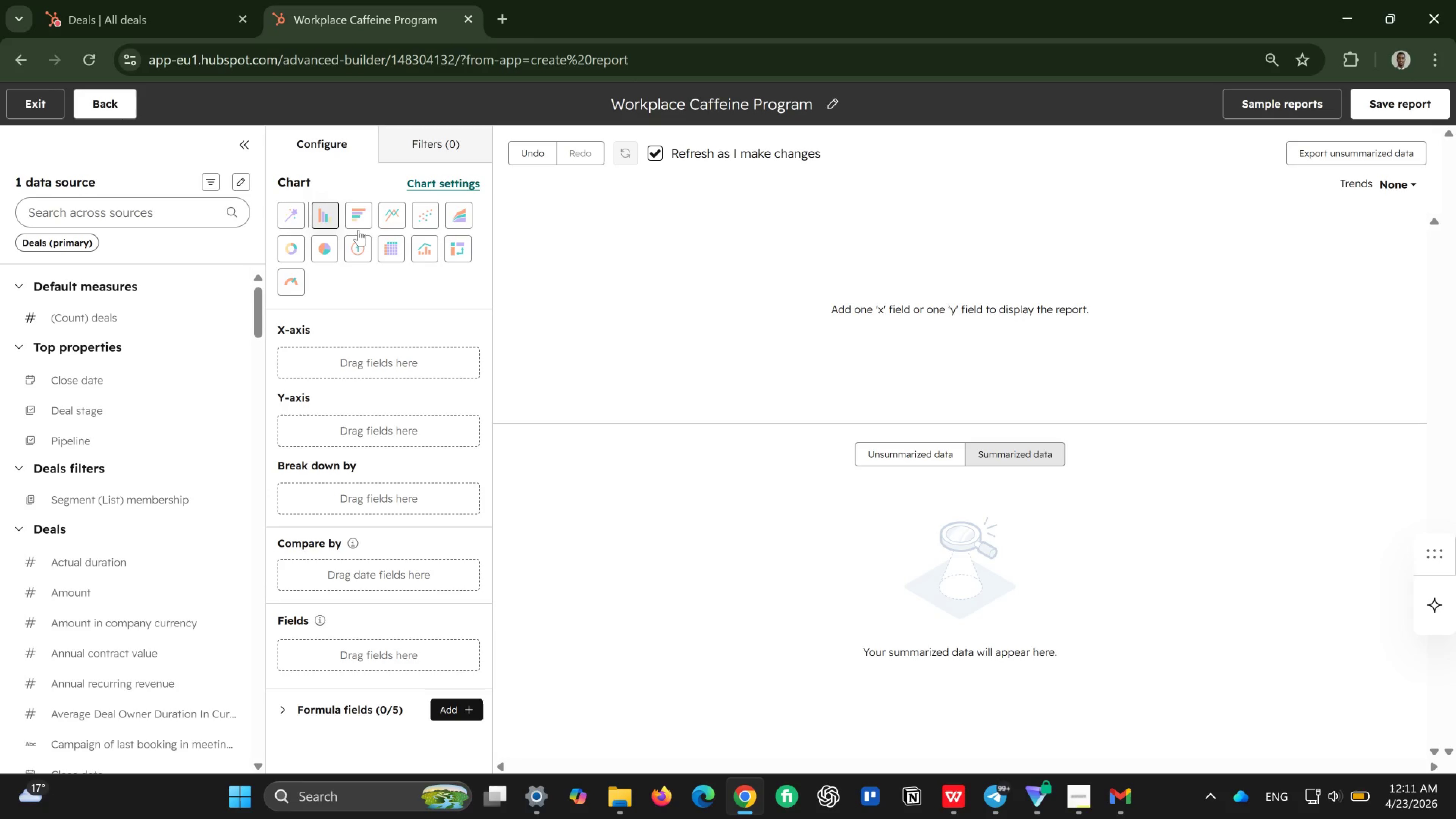 
left_click([343, 140])
 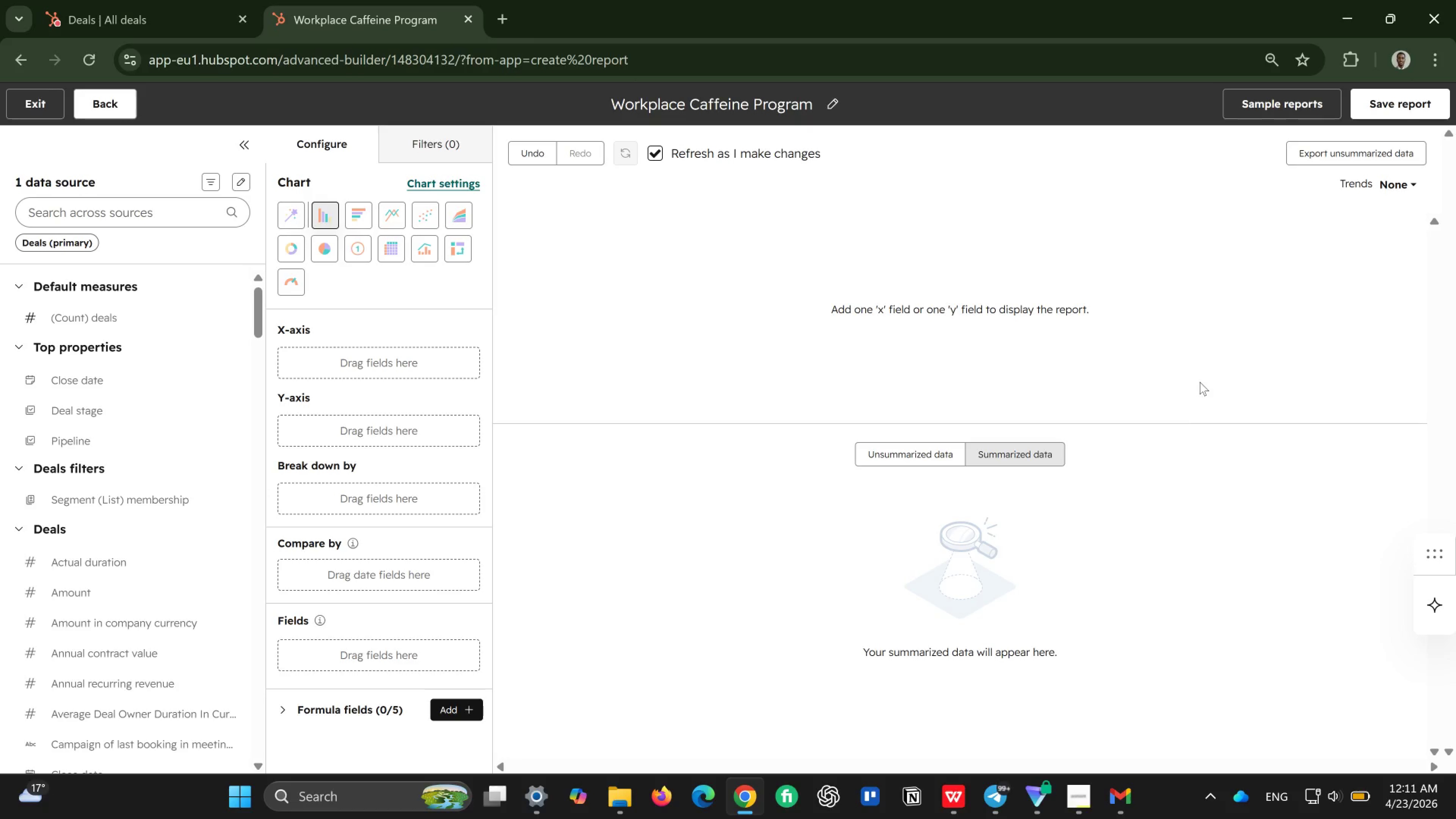 
wait(5.22)
 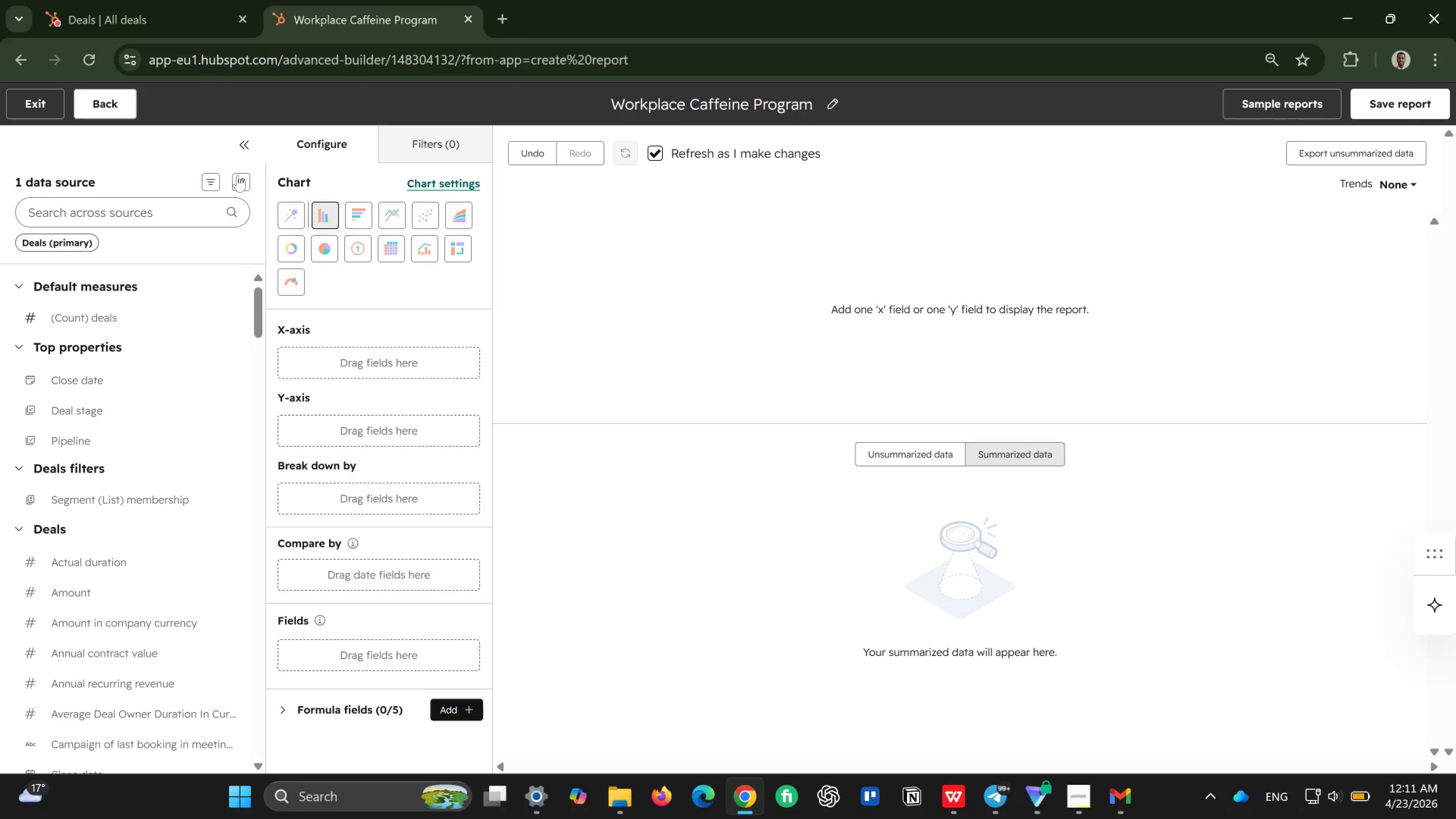 
left_click([1404, 183])
 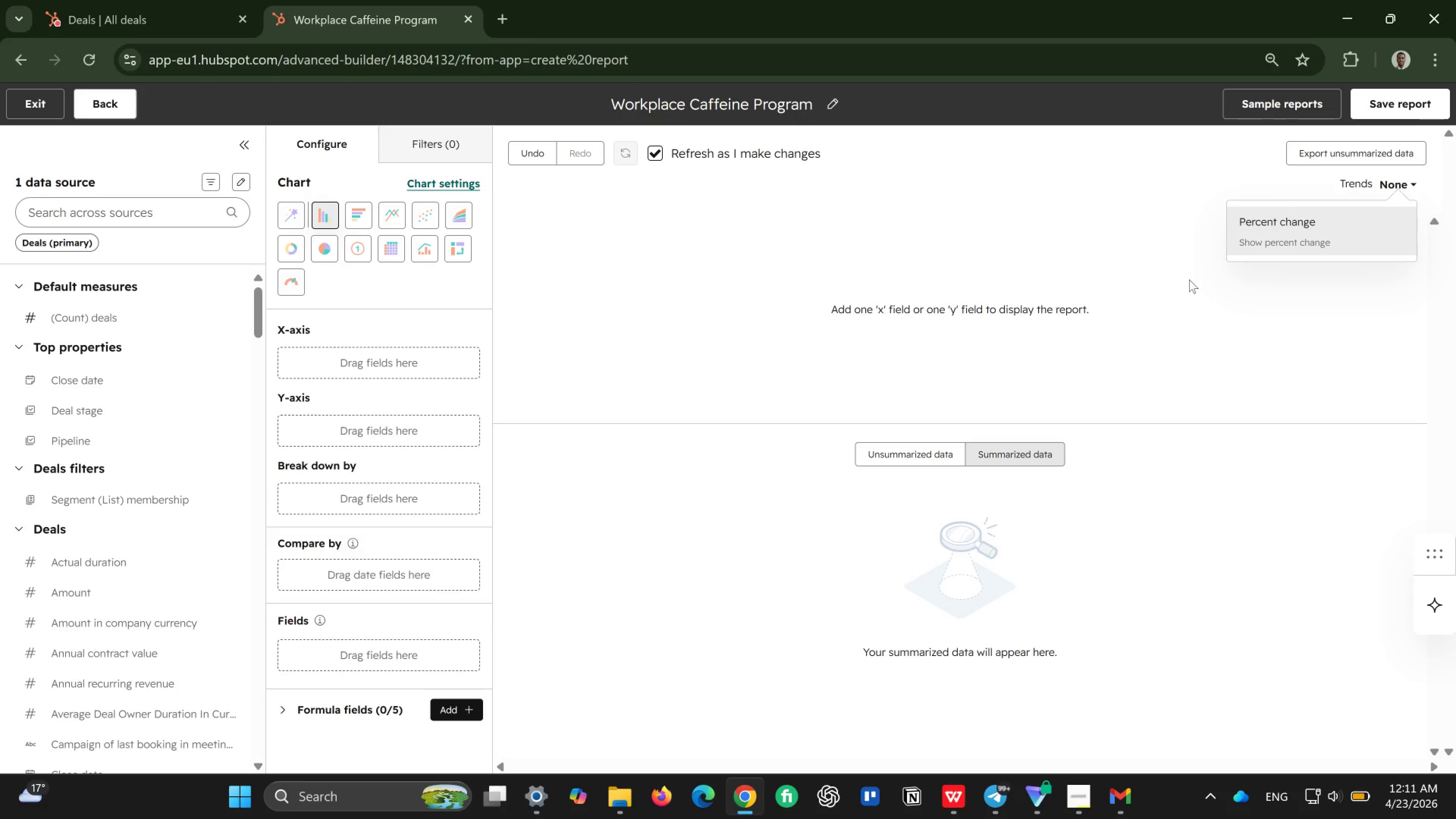 
left_click([1278, 314])
 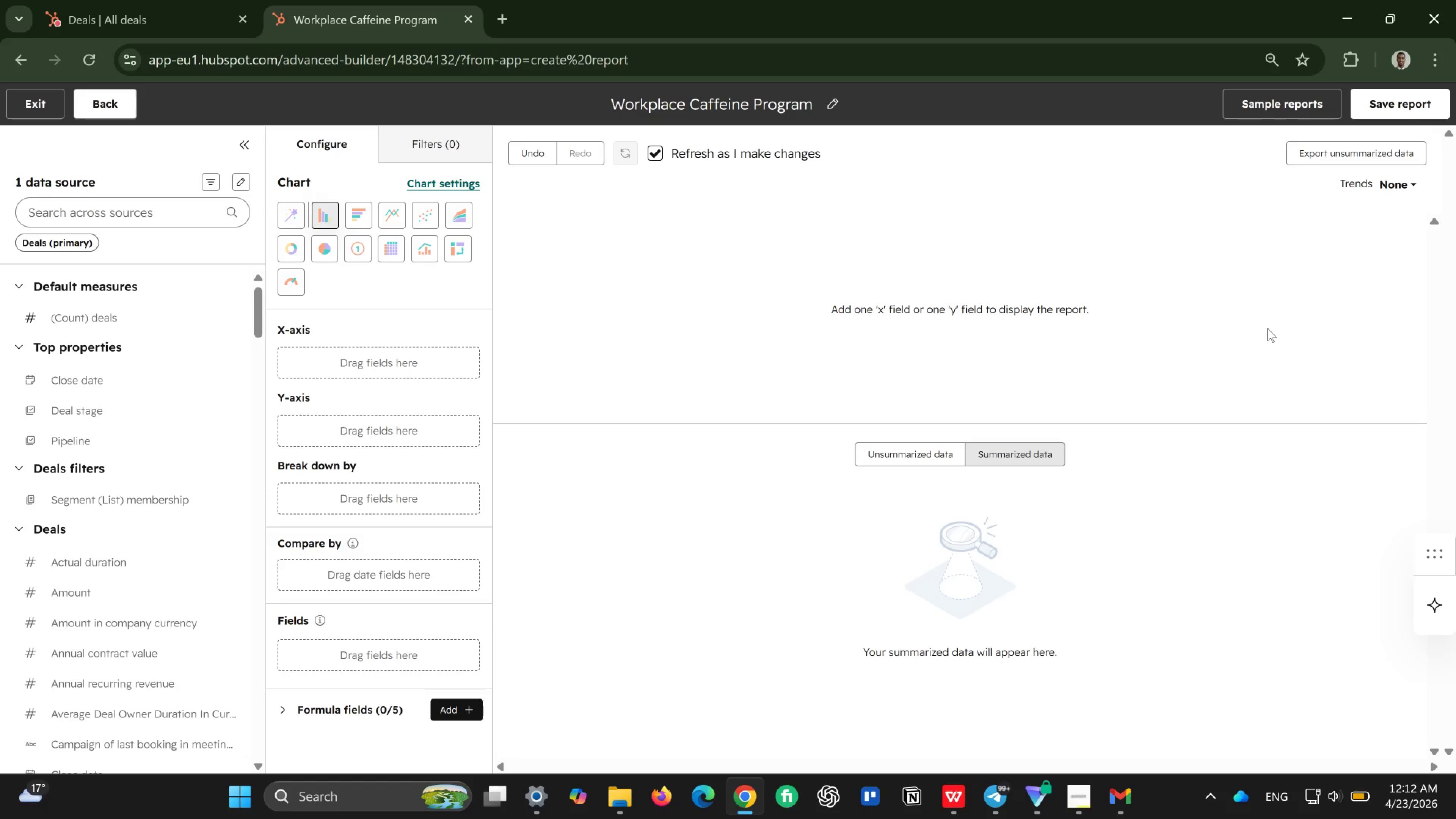 
wait(64.57)
 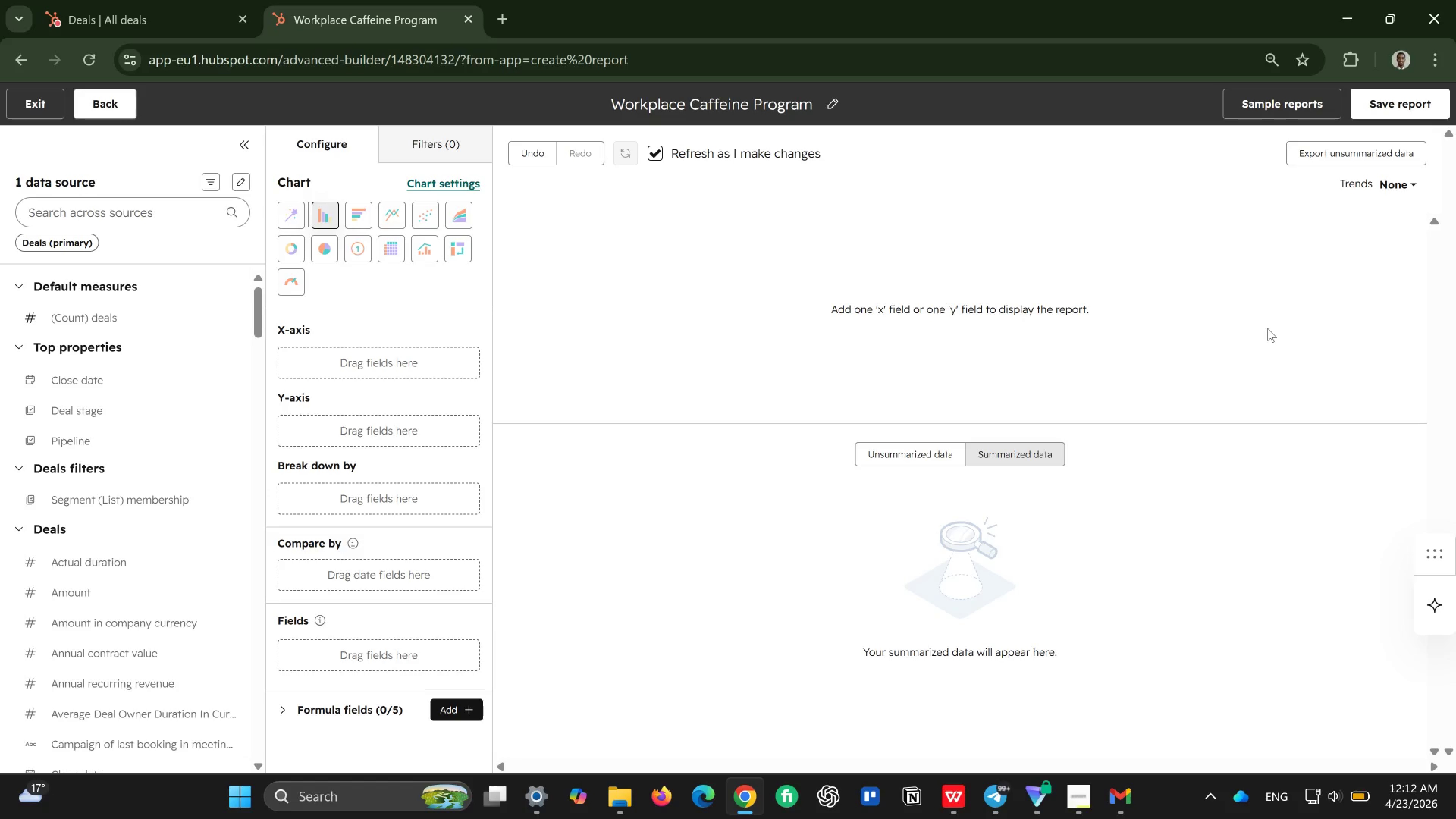 
left_click([1323, 804])
 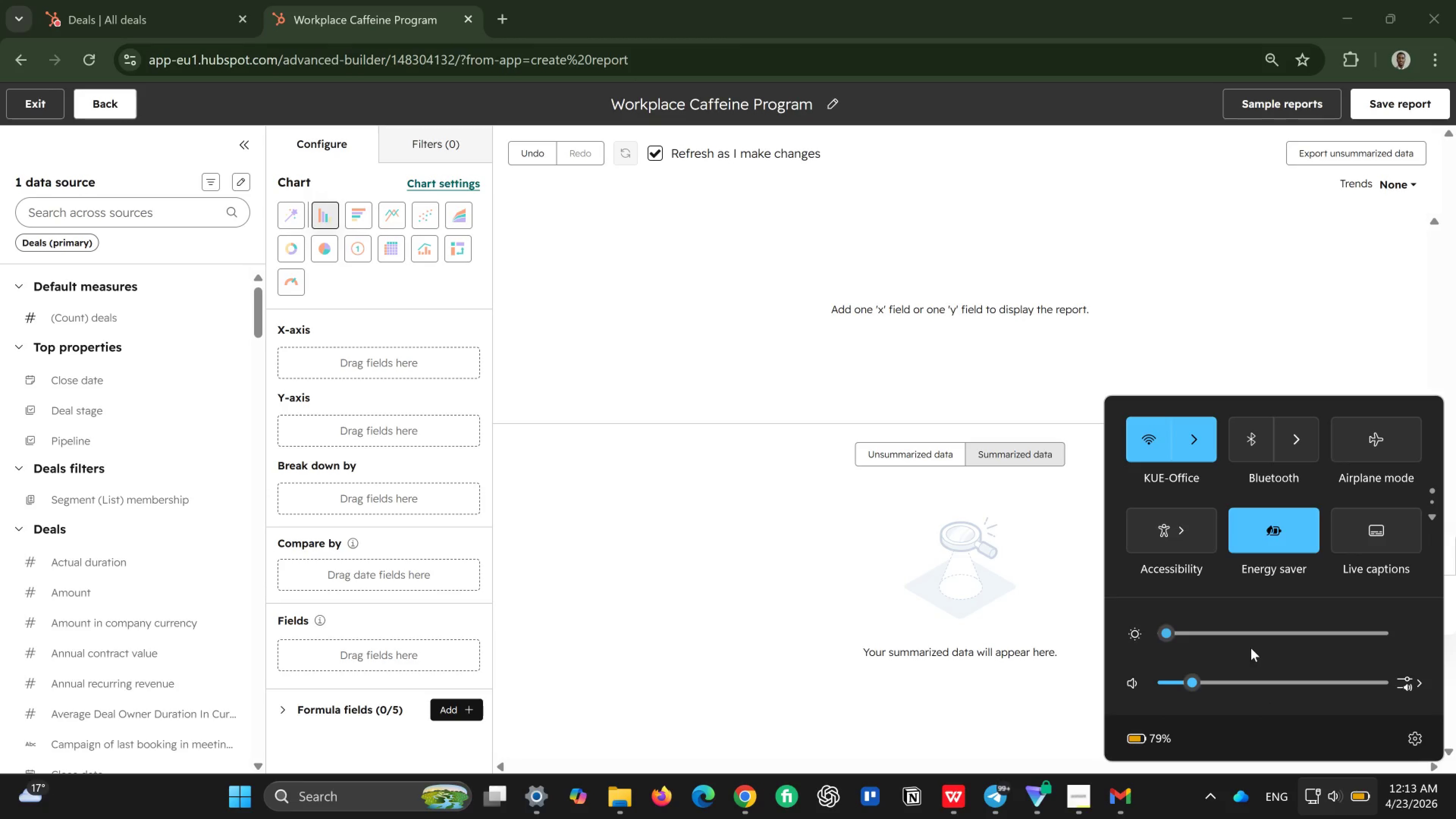 
left_click([1212, 636])
 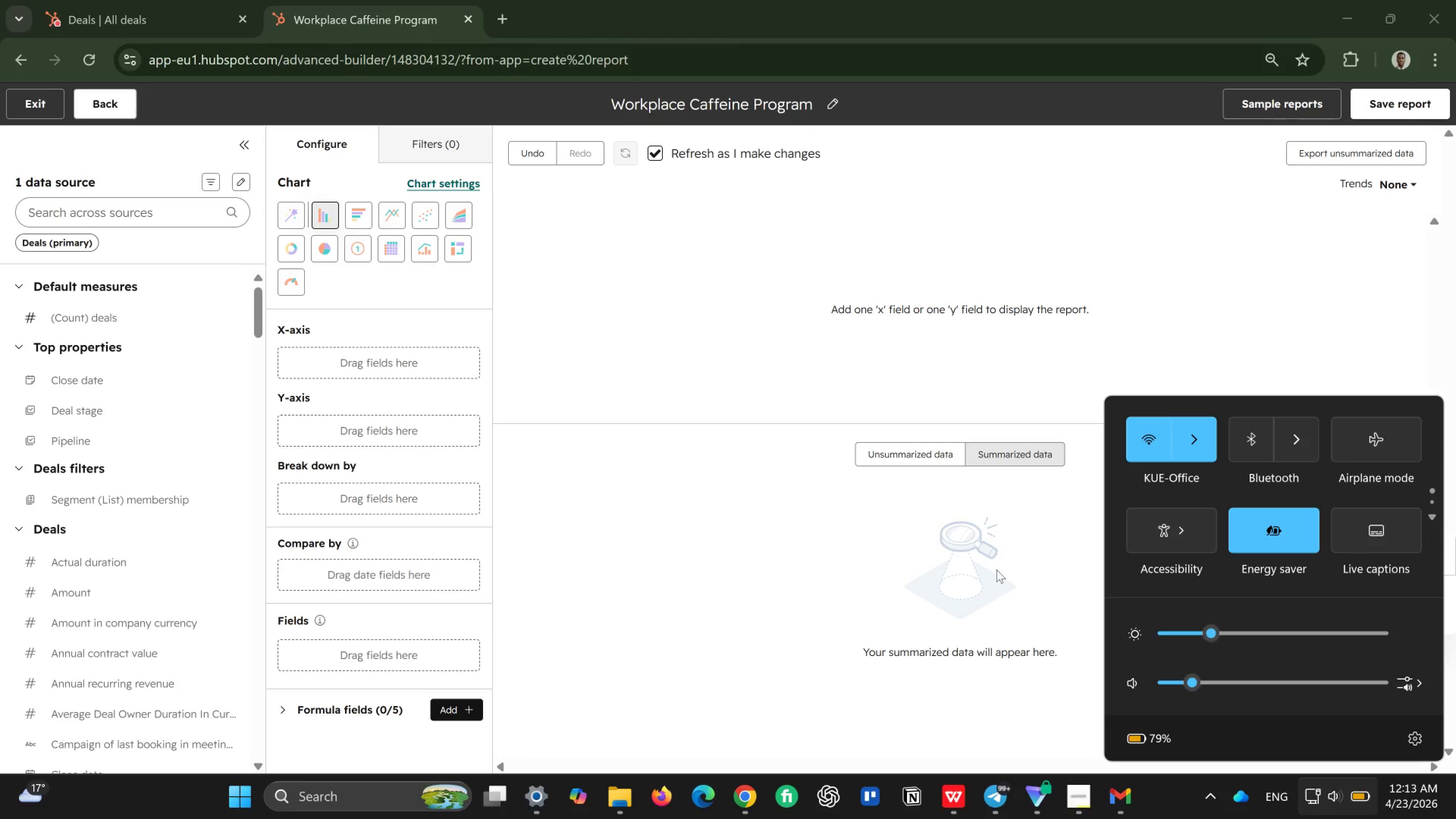 
left_click([1010, 564])
 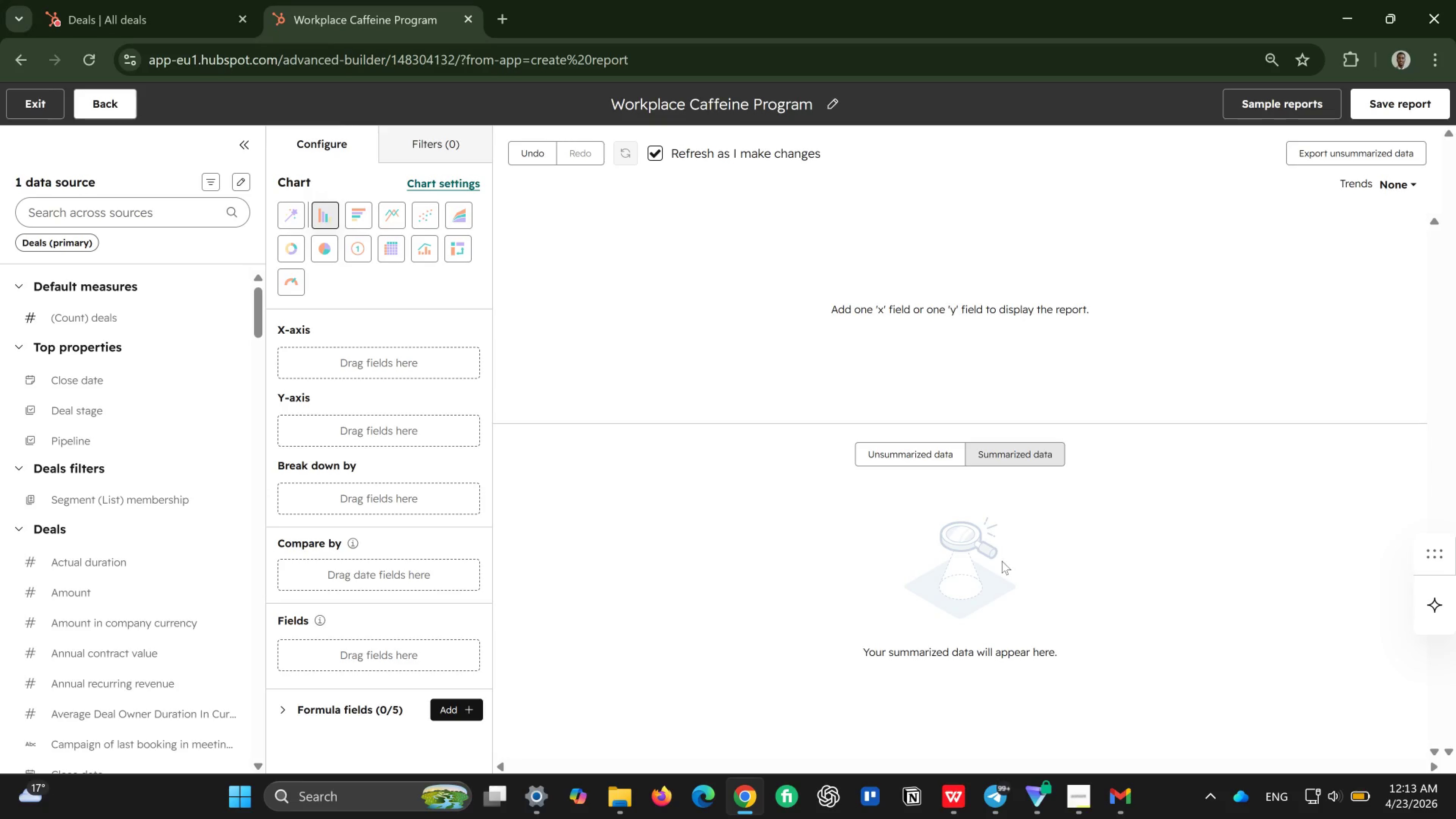 
wait(30.17)
 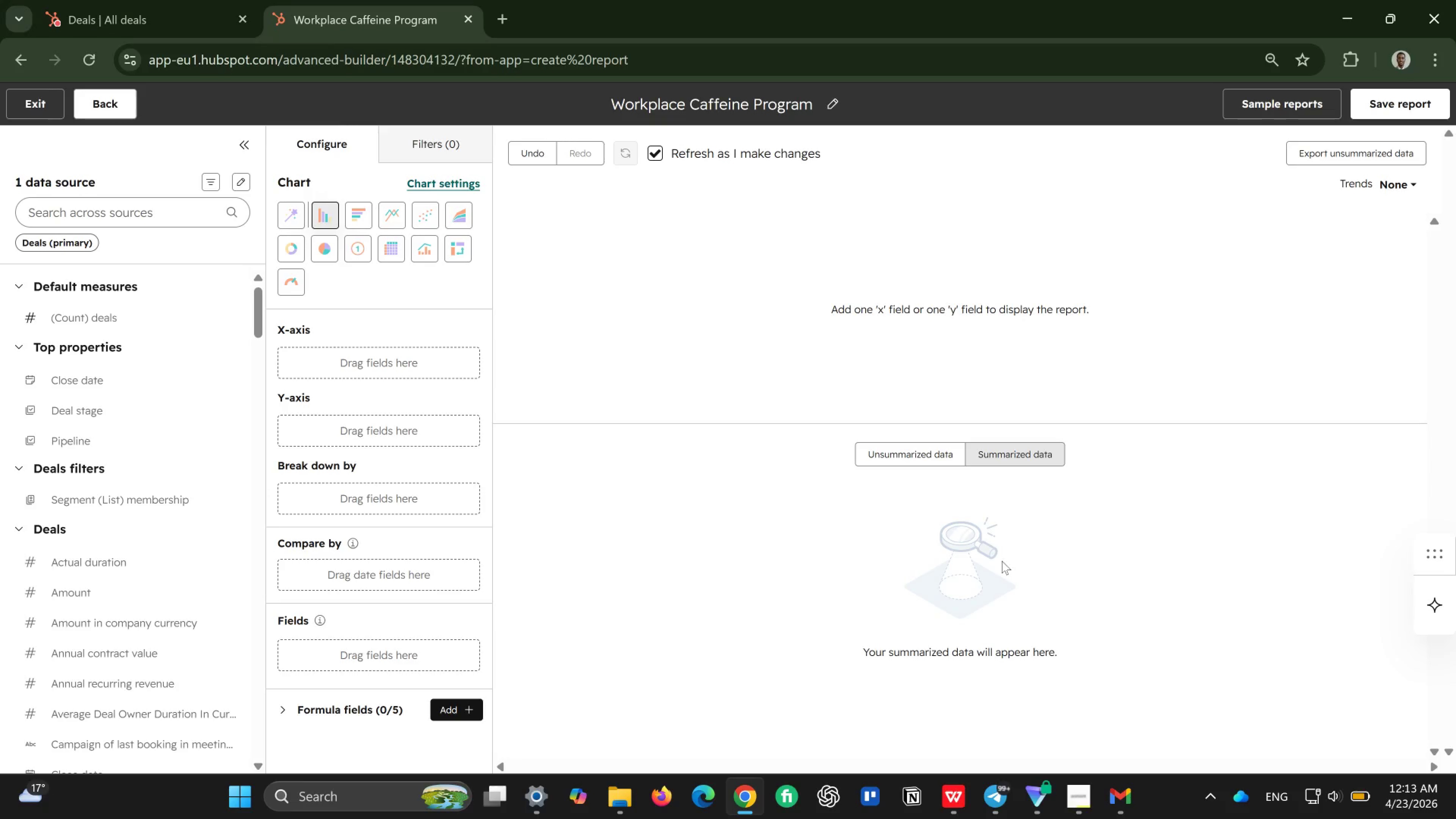 
left_click([366, 207])
 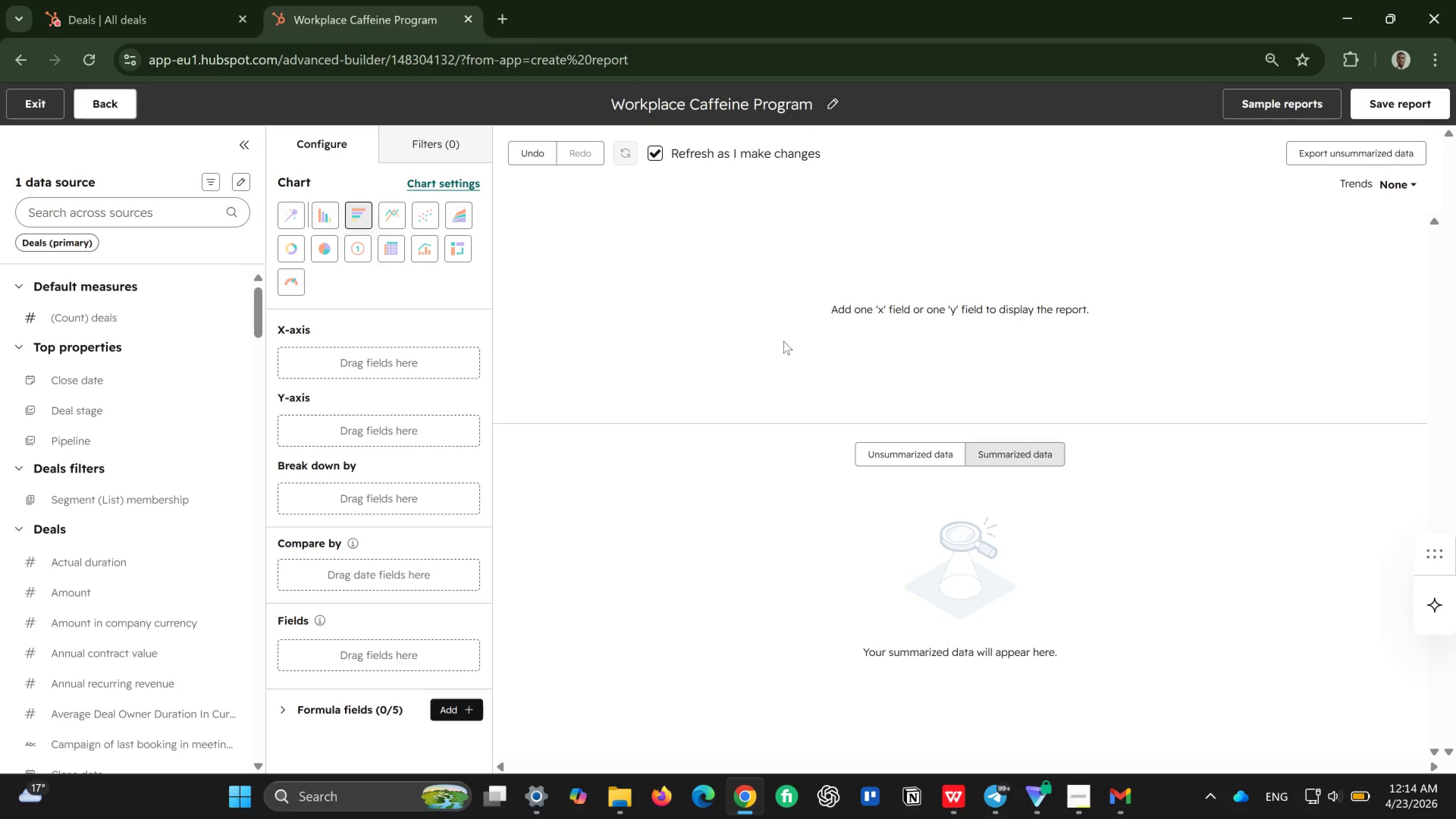 
wait(78.13)
 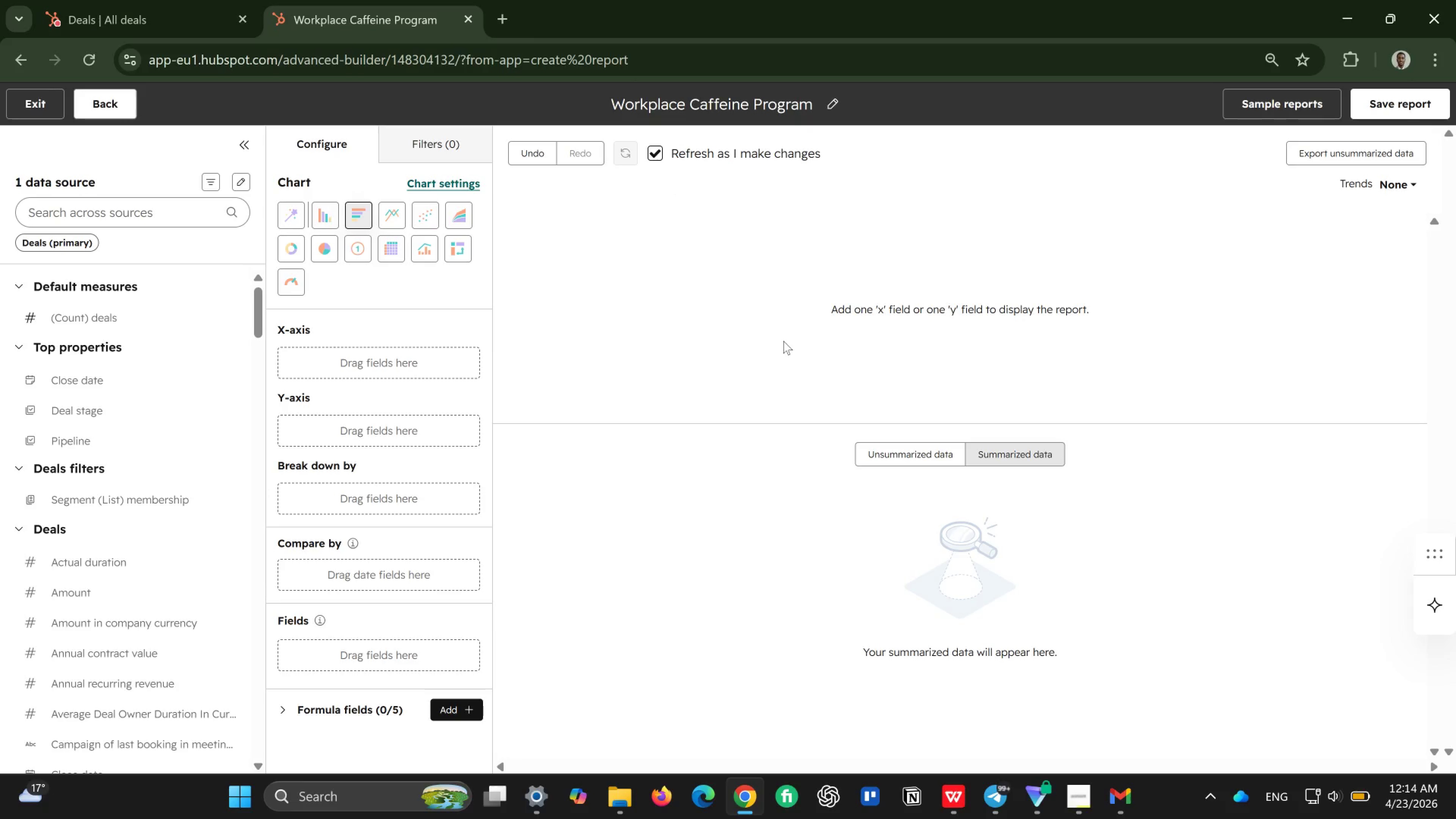 
left_click([35, 96])
 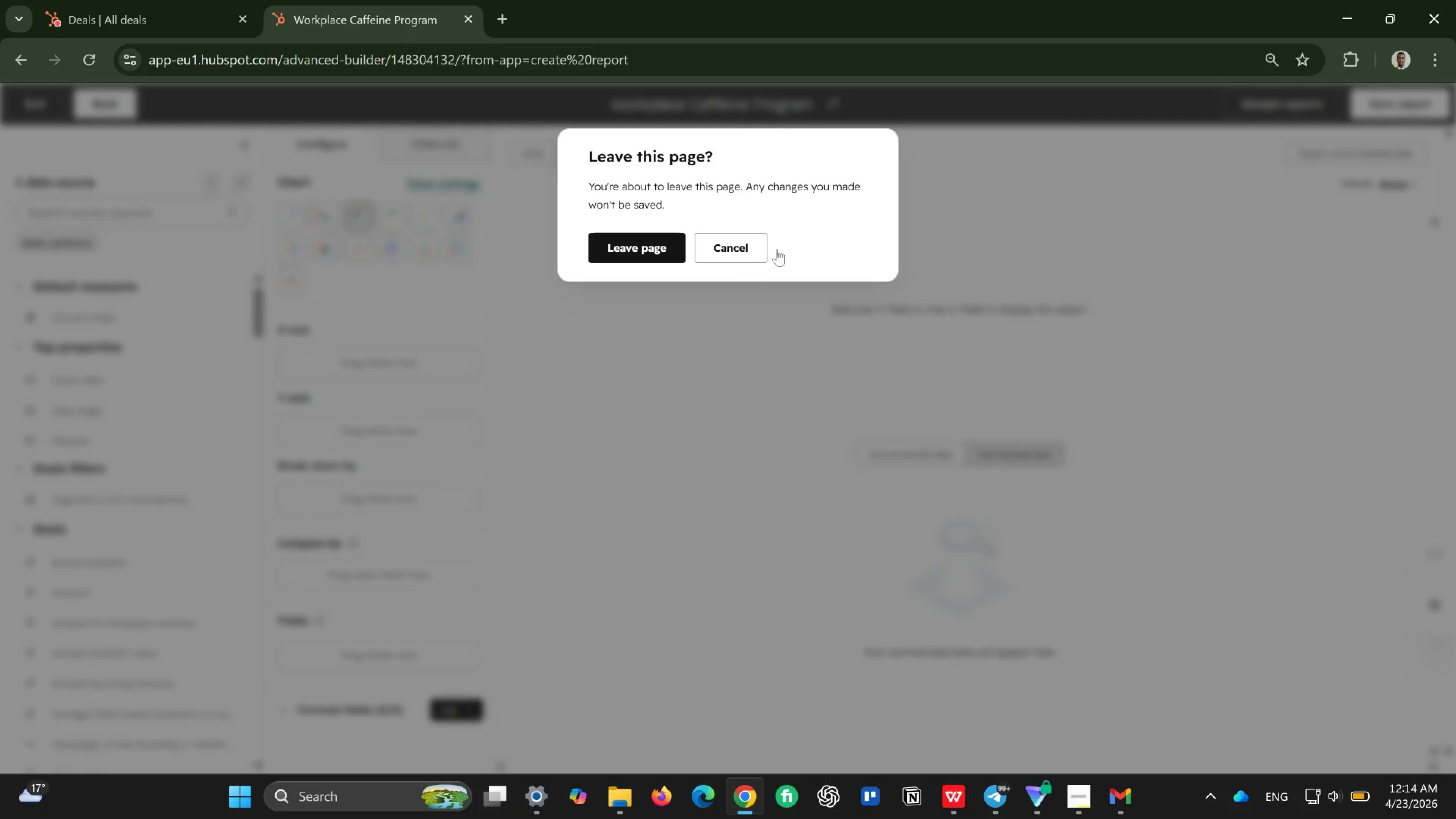 
left_click([731, 241])
 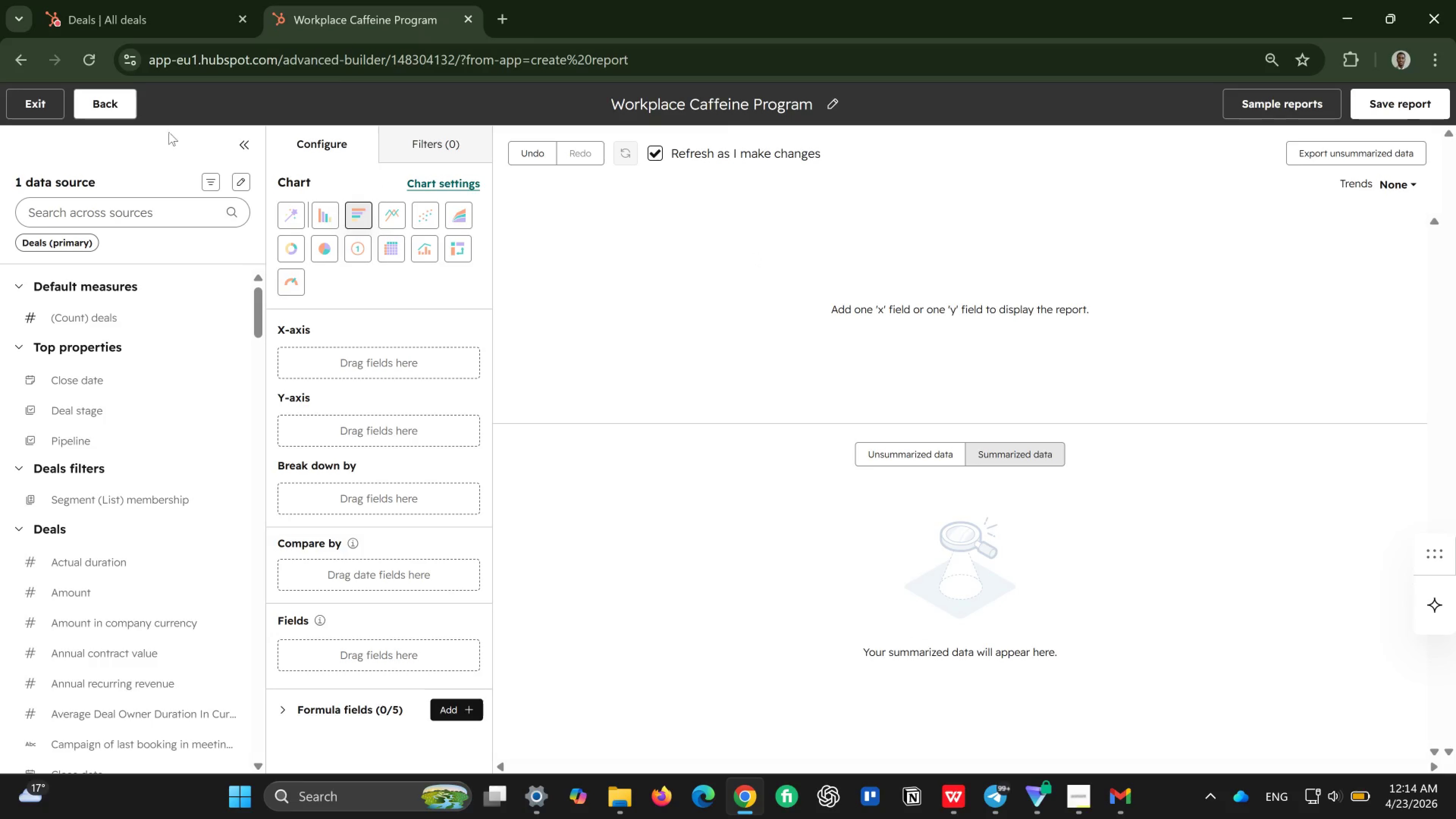 
left_click([116, 113])
 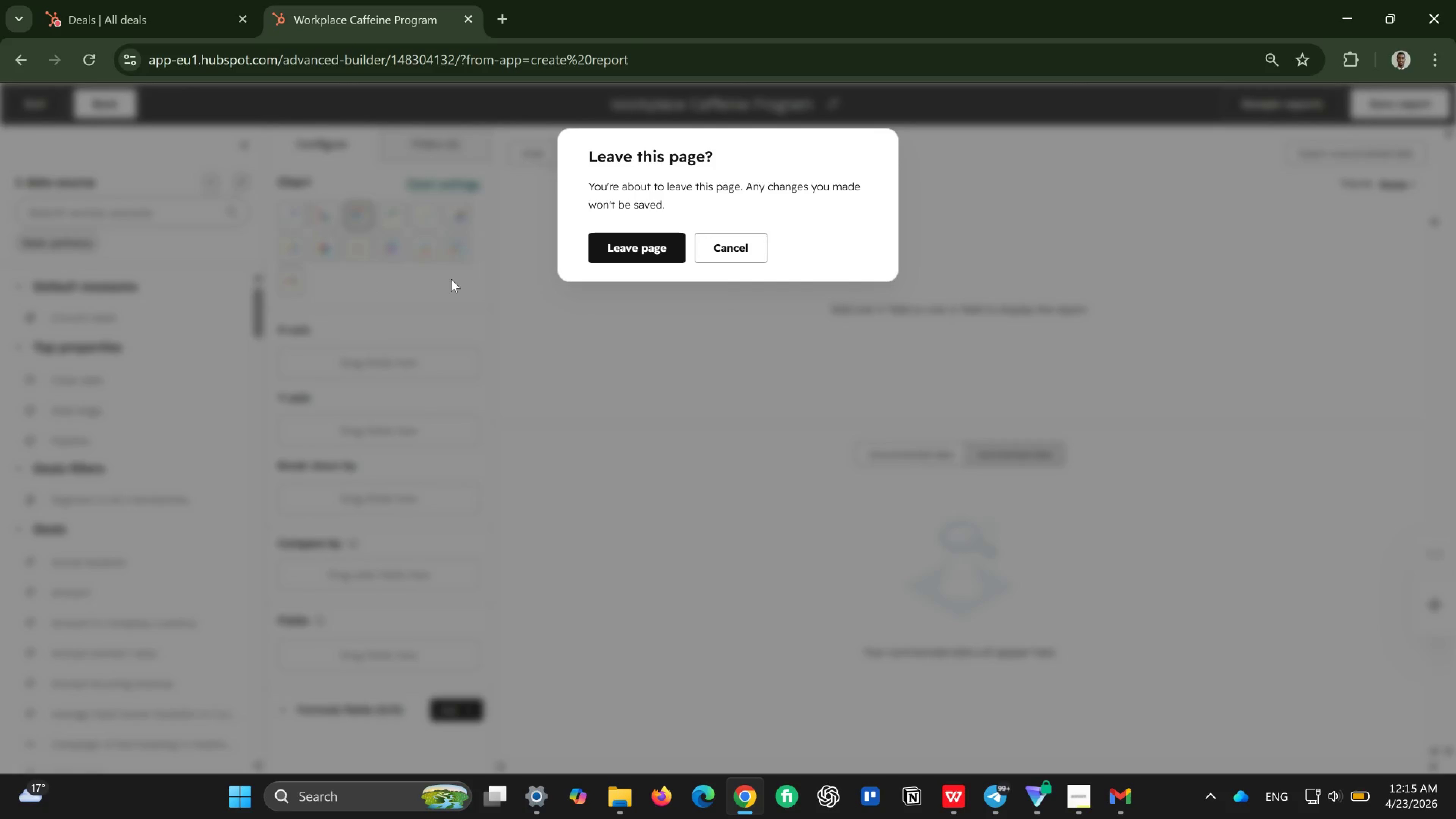 
left_click([667, 243])
 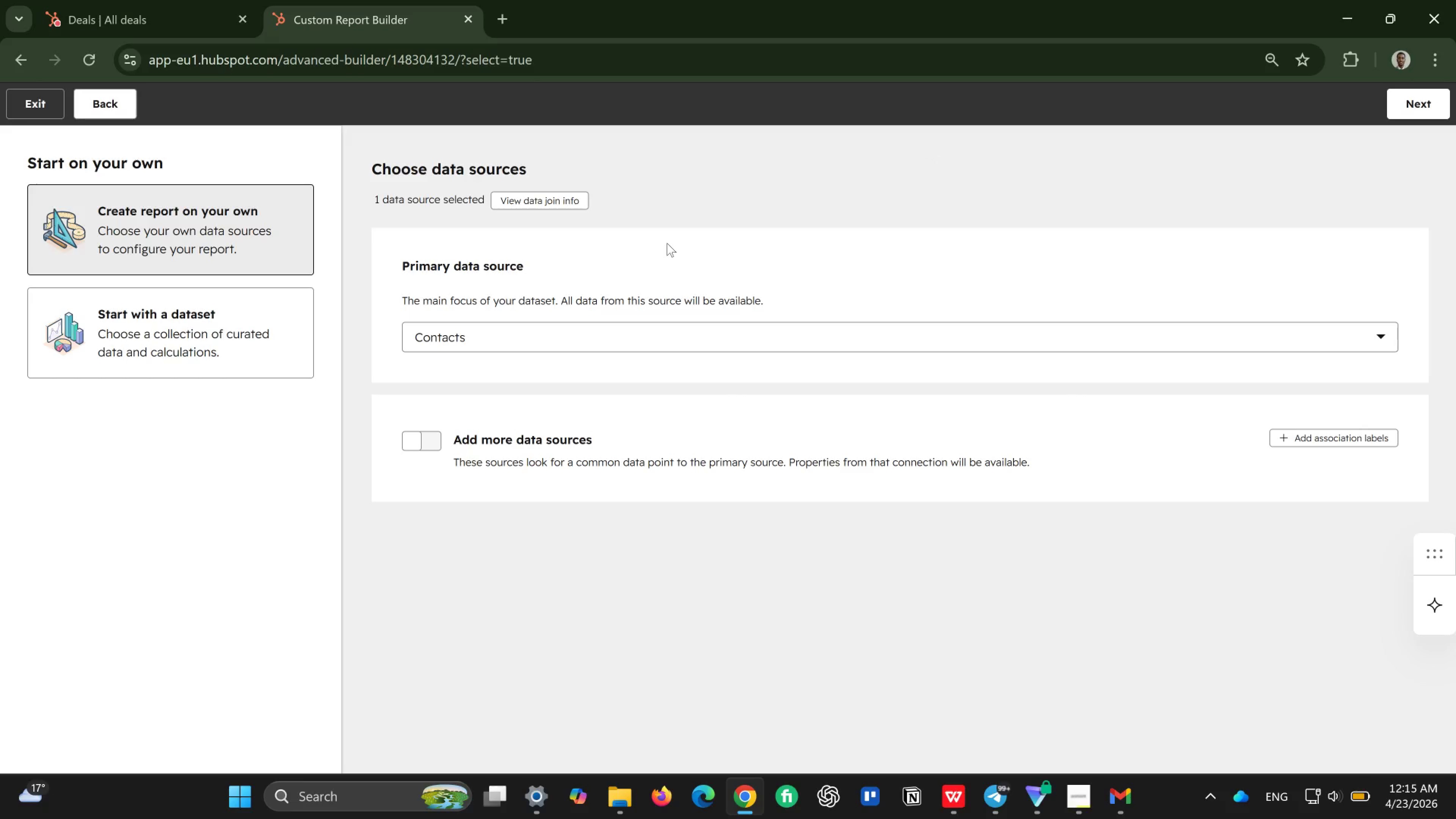 
wait(38.22)
 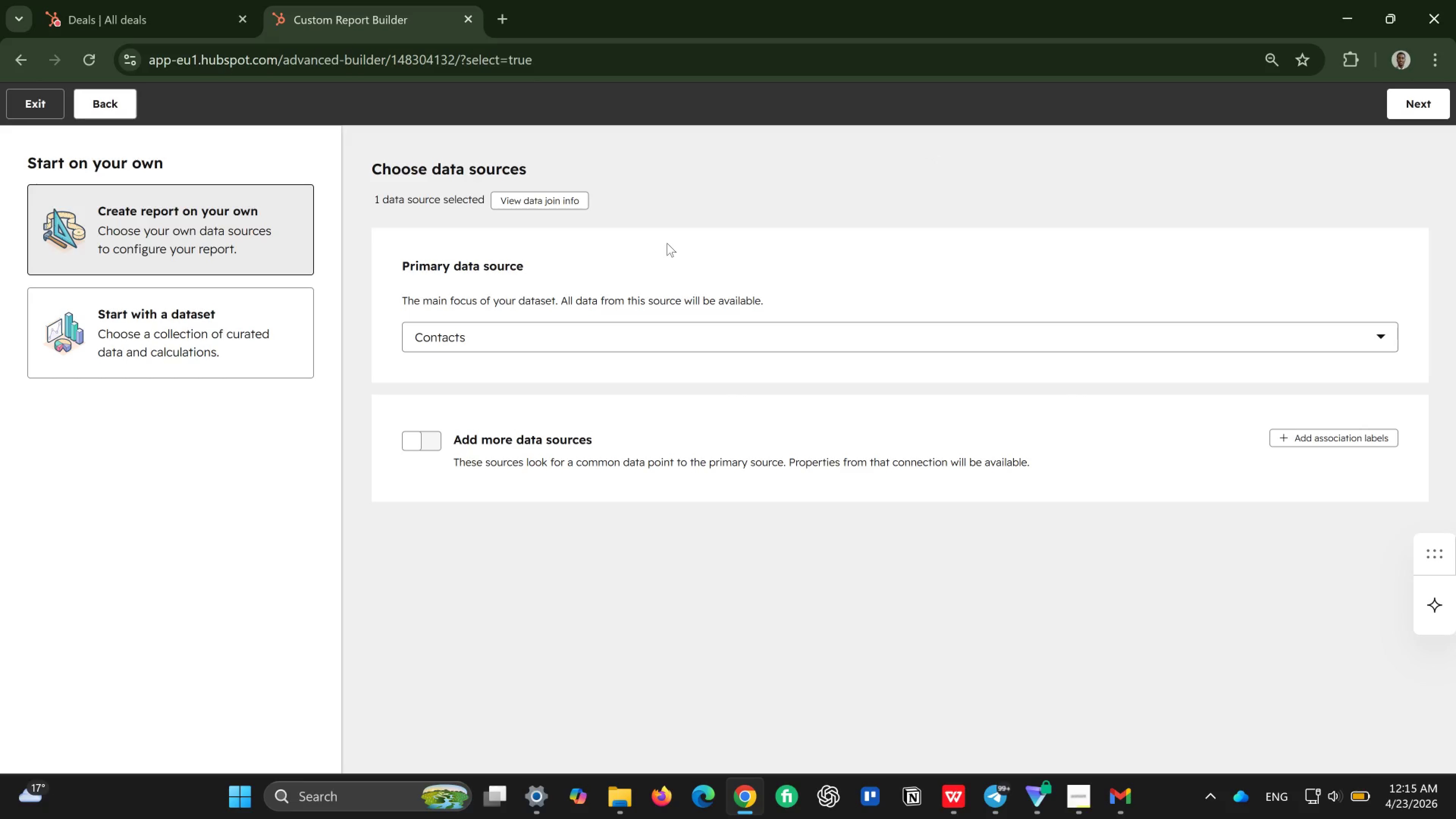 
left_click([1318, 799])
 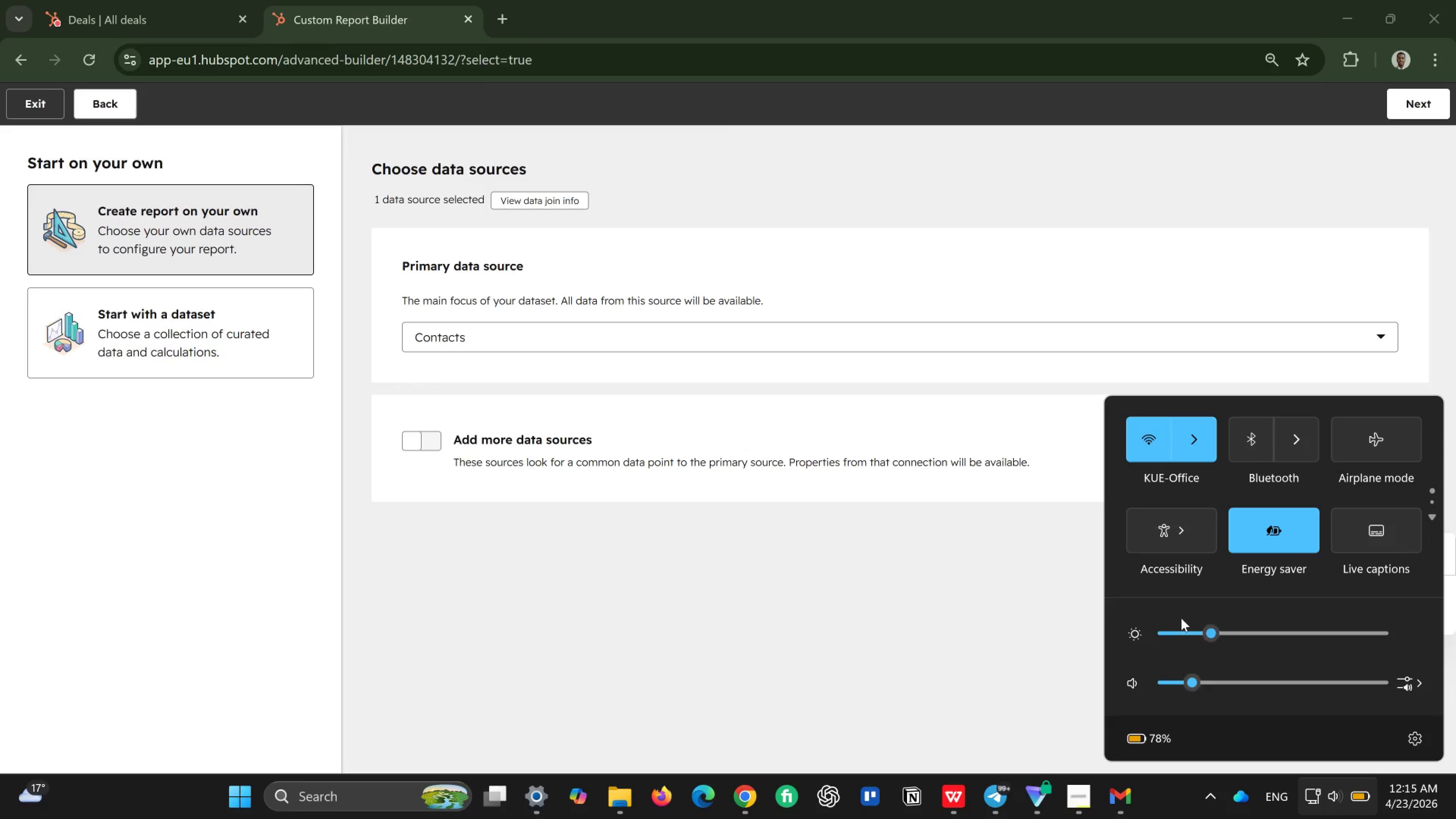 
left_click([1180, 634])
 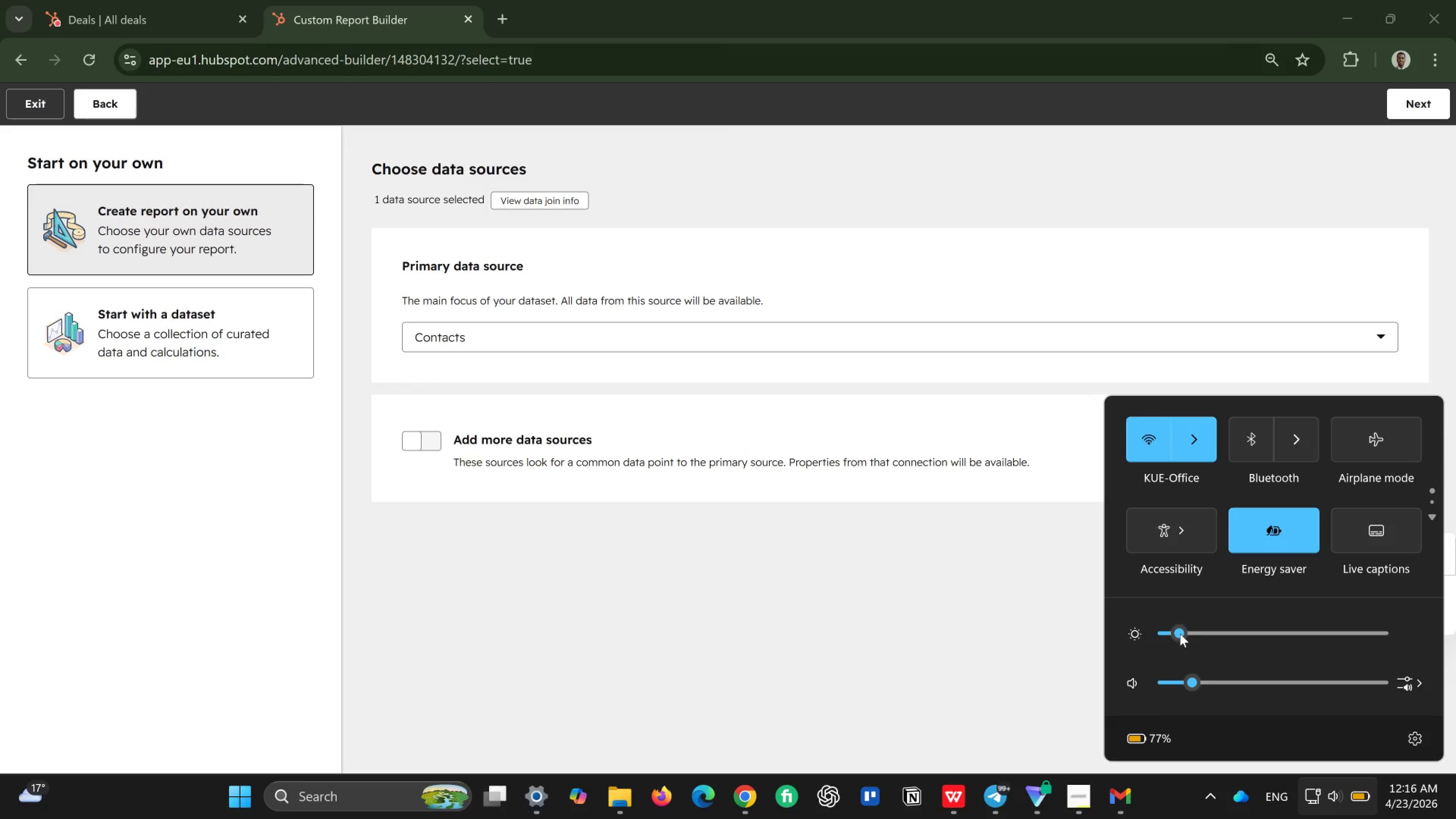 
wait(74.9)
 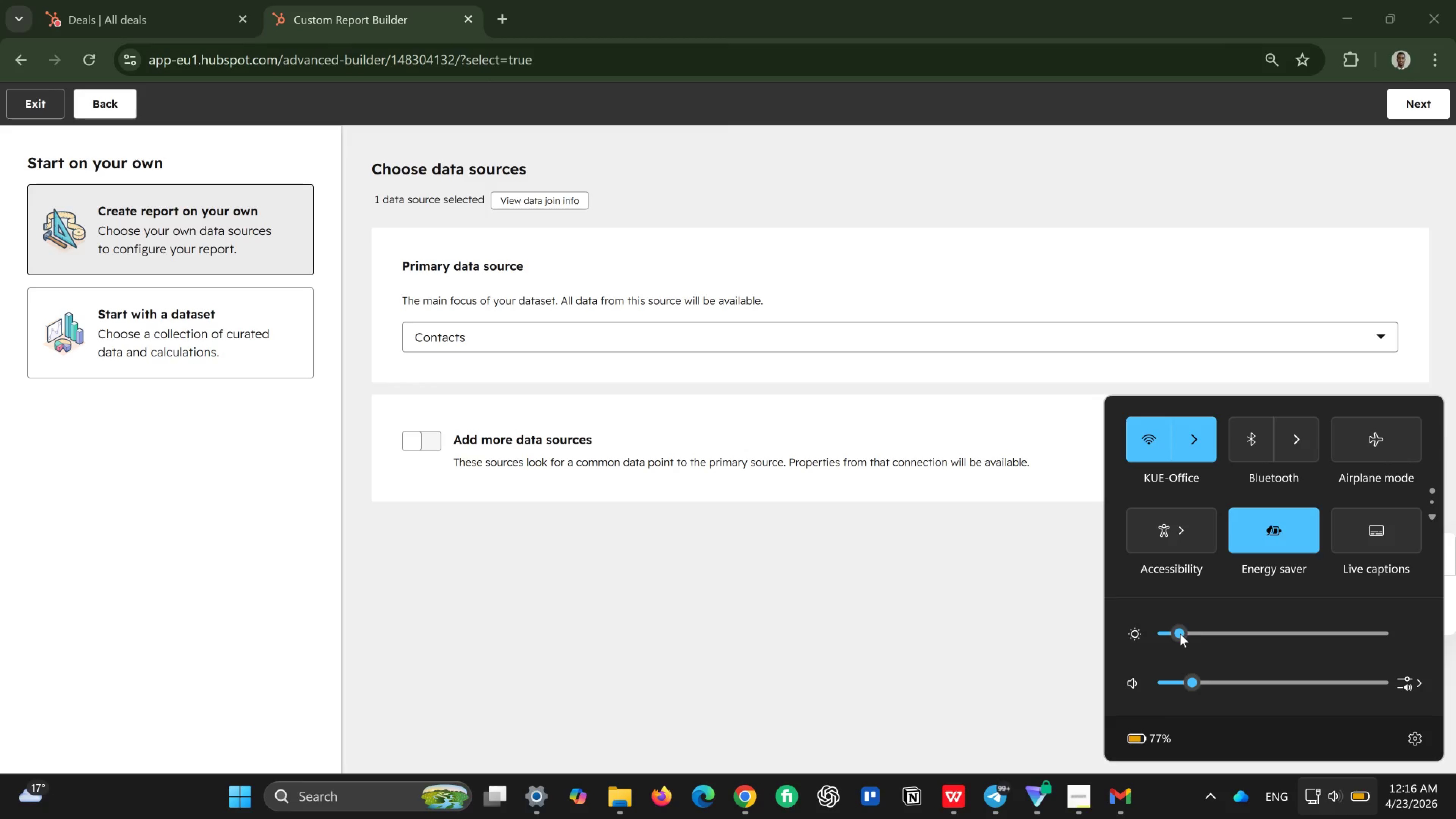 
left_click([822, 650])
 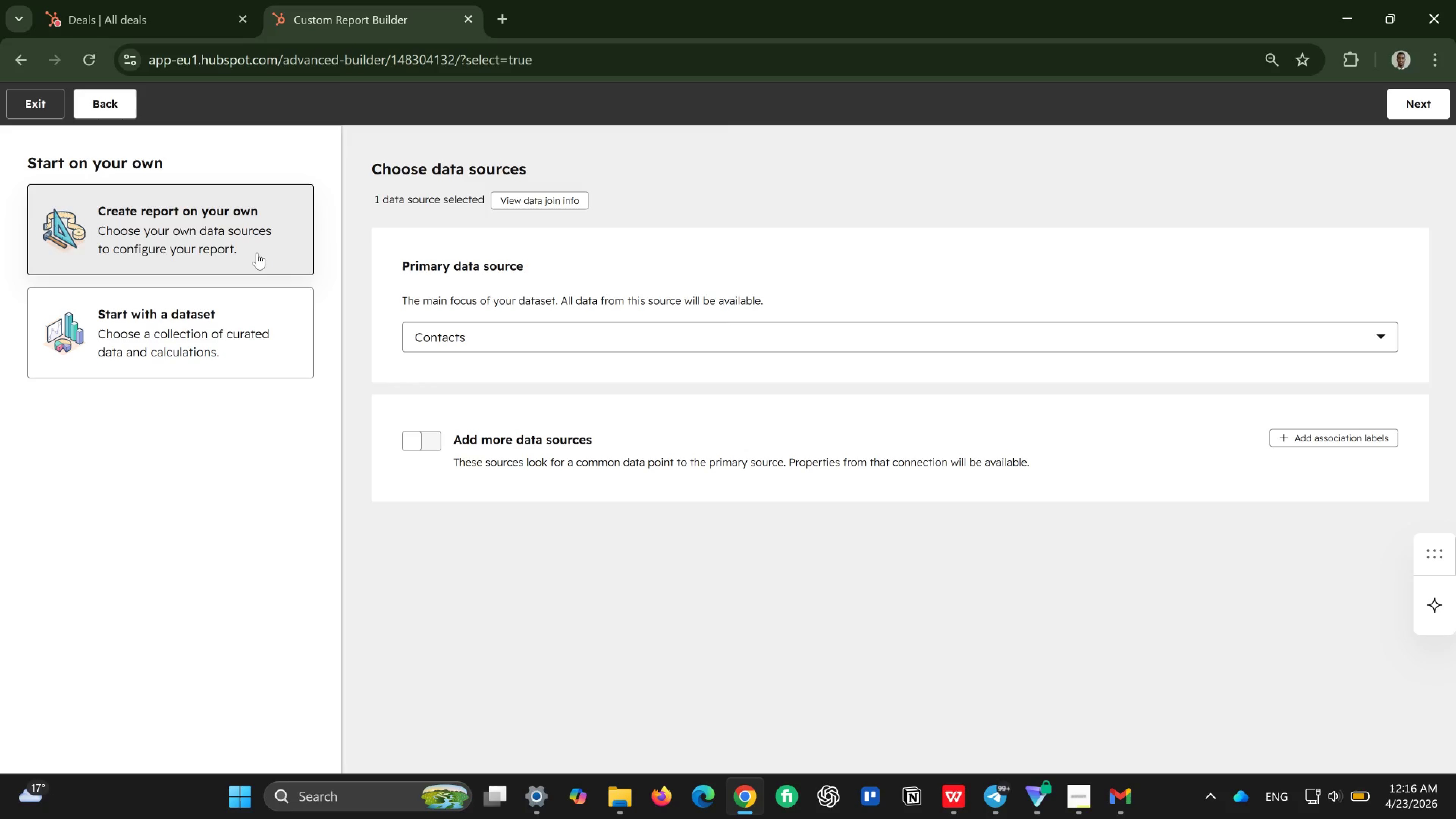 
left_click([257, 245])
 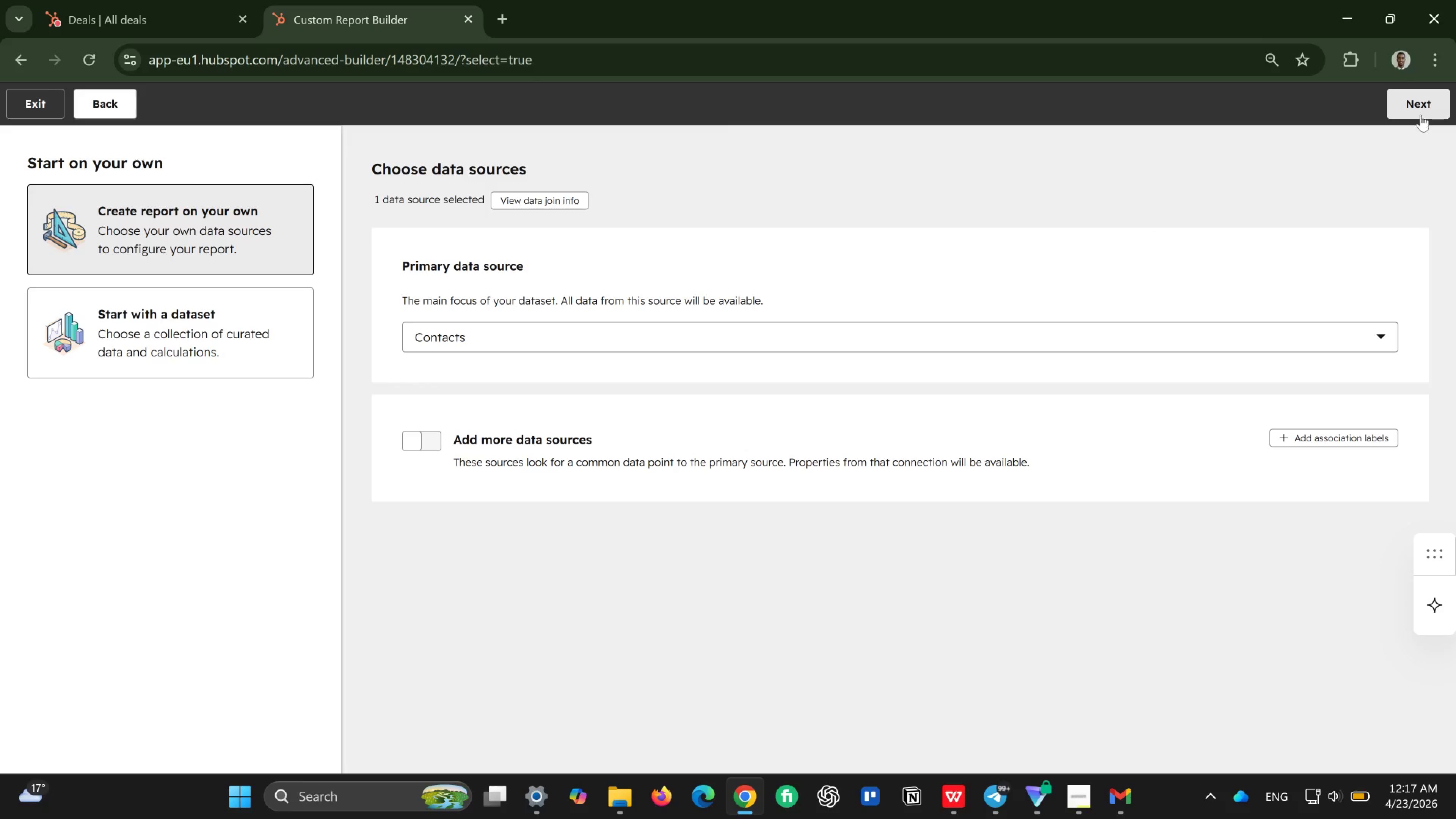 
left_click([1385, 346])
 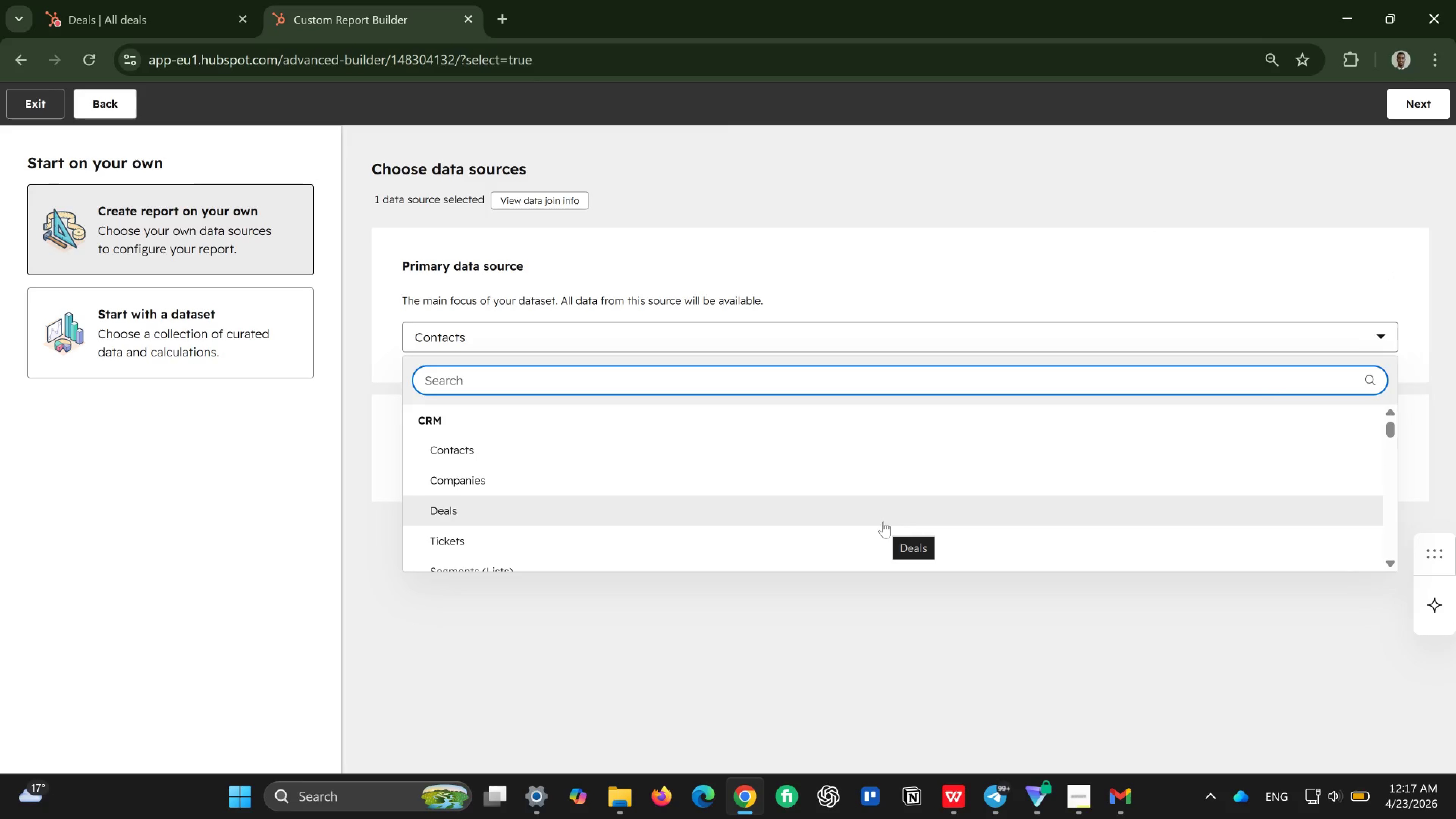 
left_click([883, 521])
 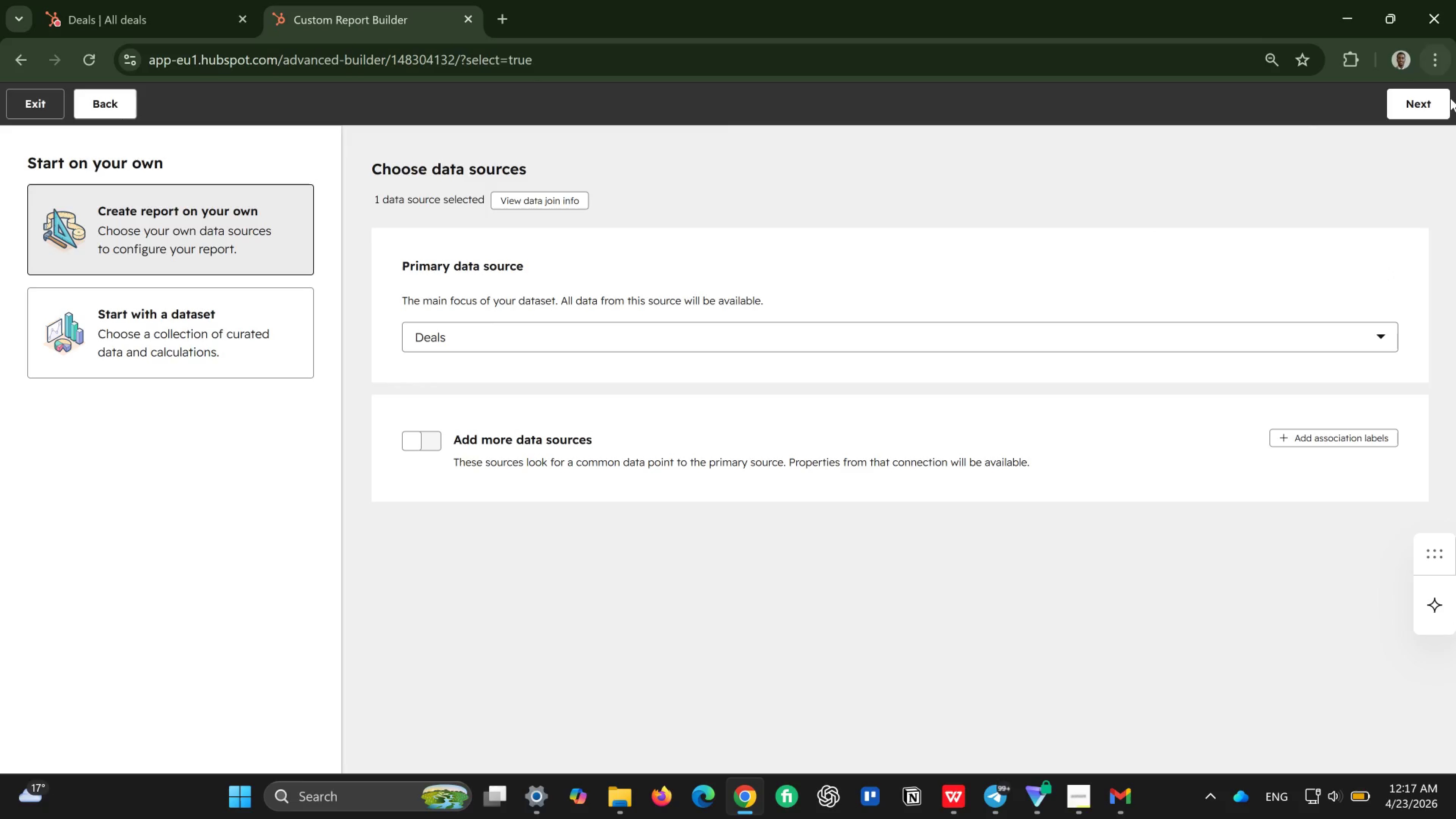 
left_click([1424, 103])
 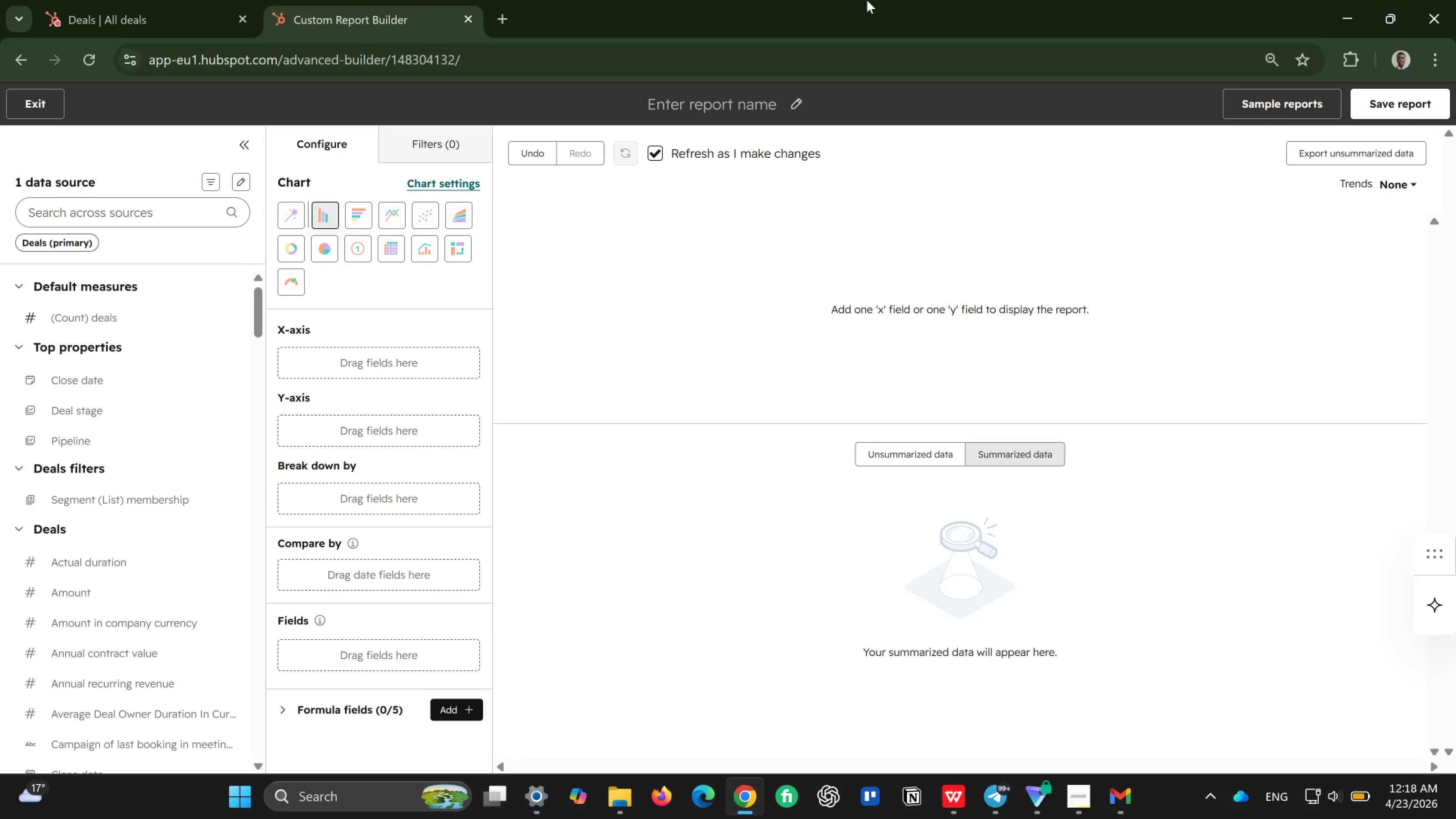 
wait(64.01)
 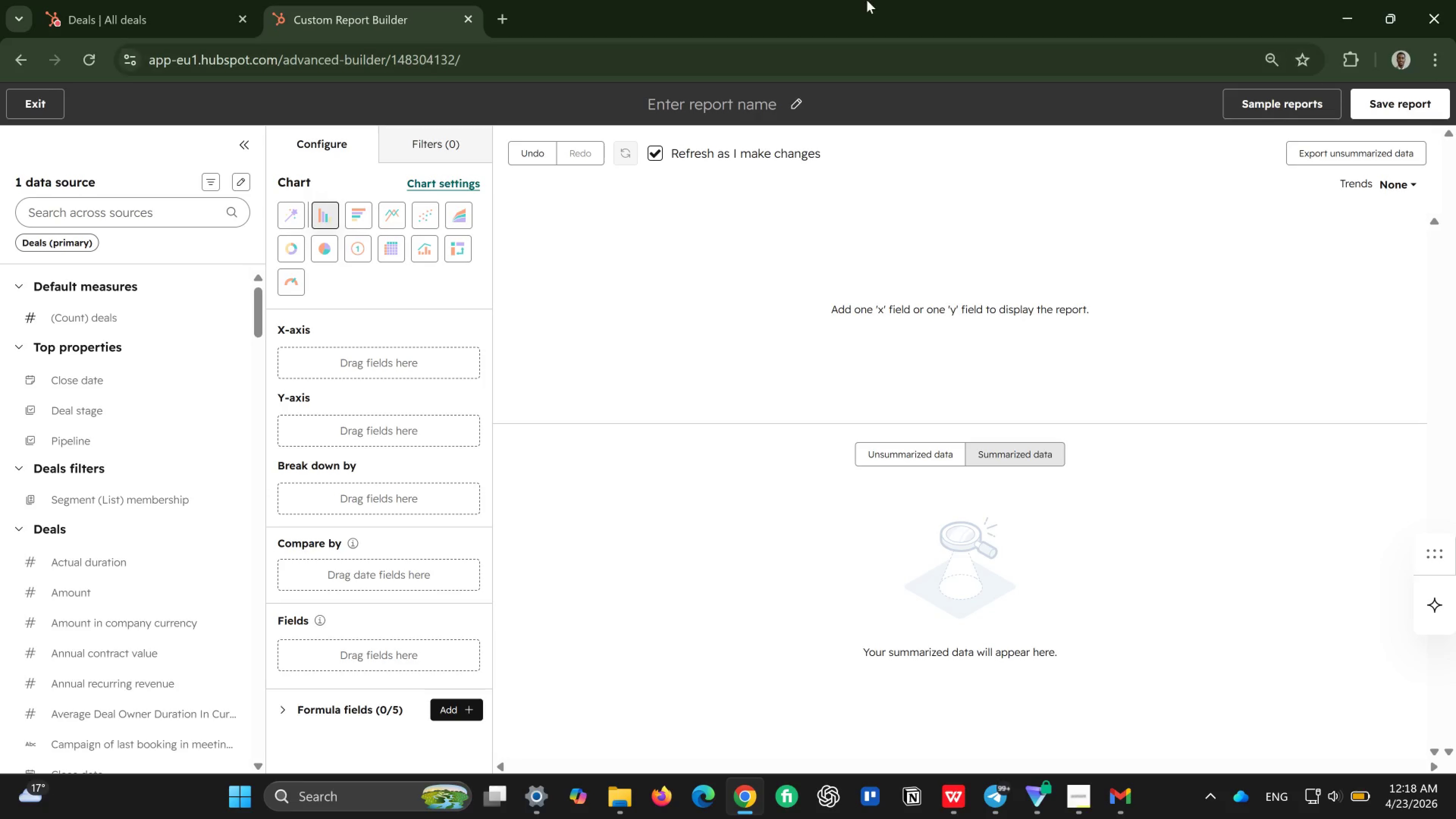 
left_click([329, 205])
 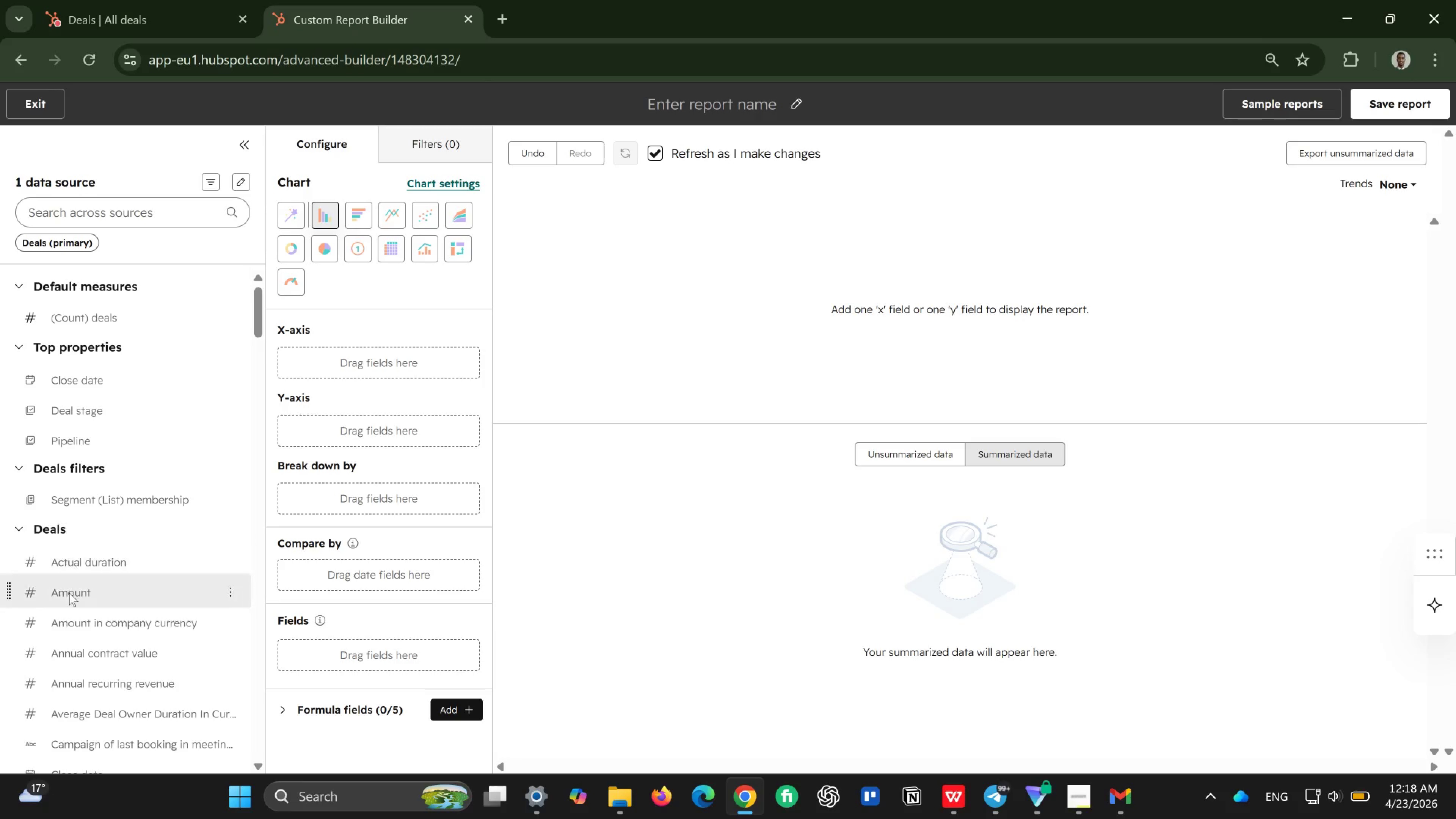 
scroll: coordinate [69, 593], scroll_direction: down, amount: 2.0
 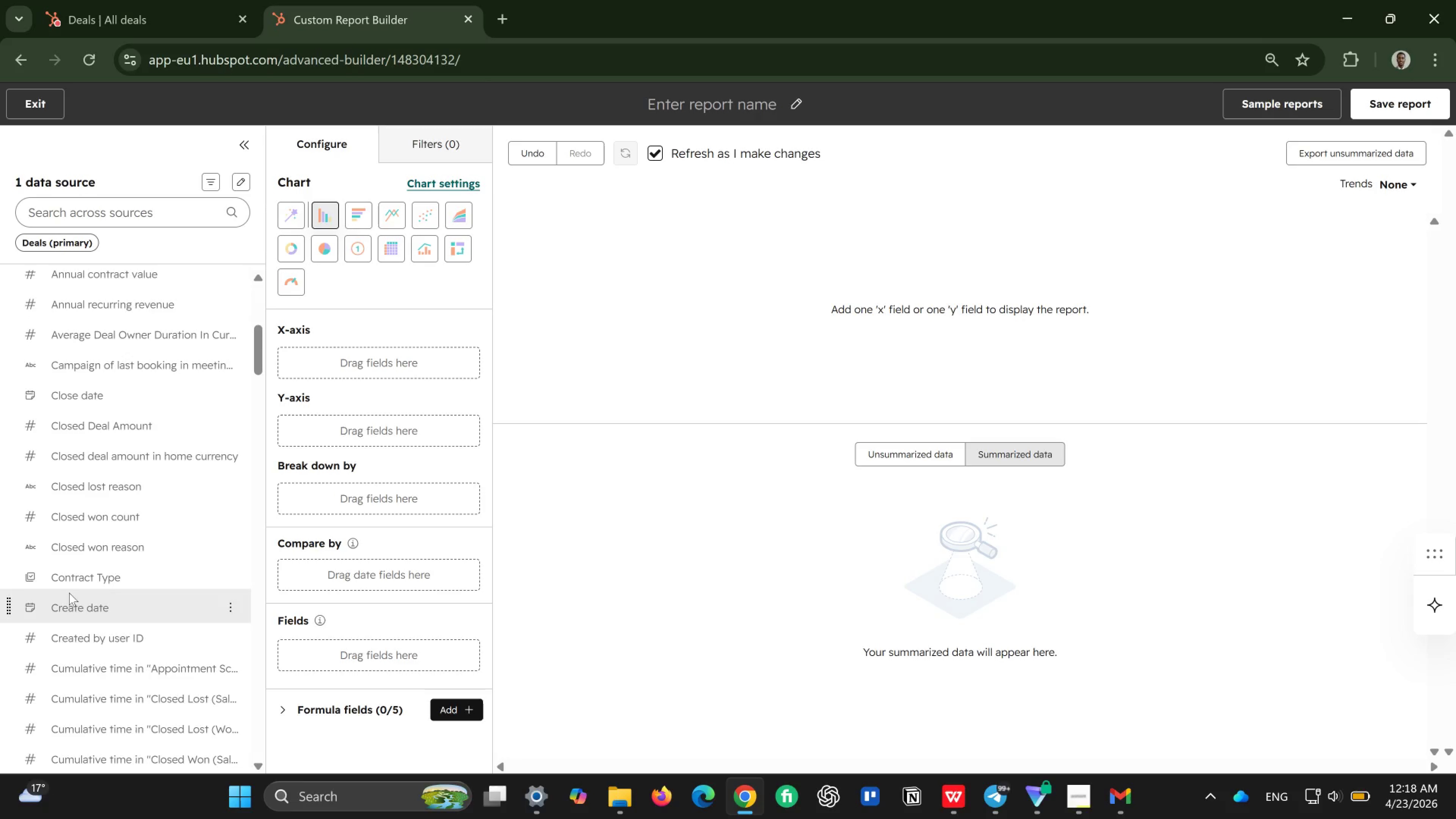 
scroll: coordinate [69, 593], scroll_direction: up, amount: 9.0
 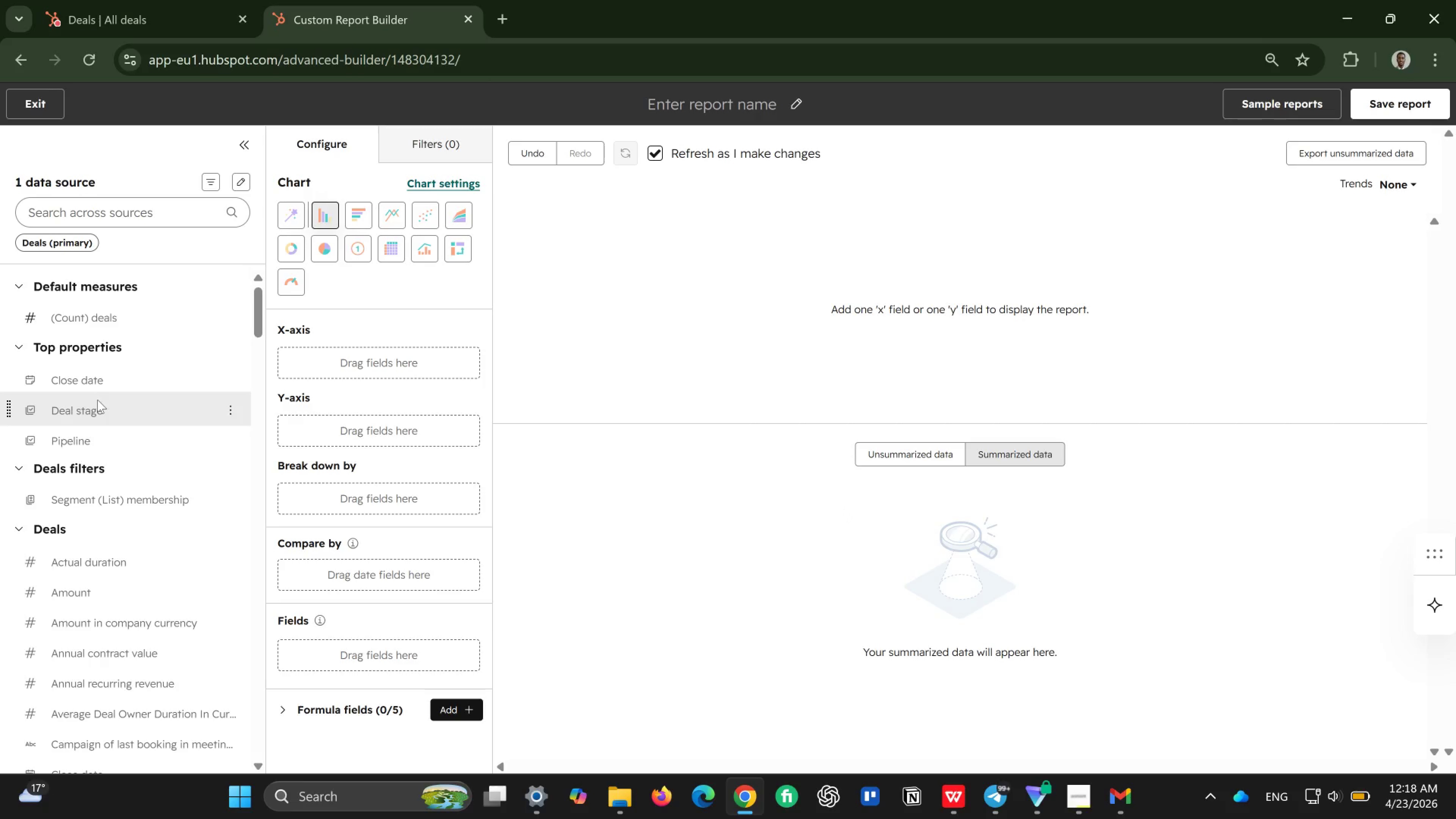 
wait(33.69)
 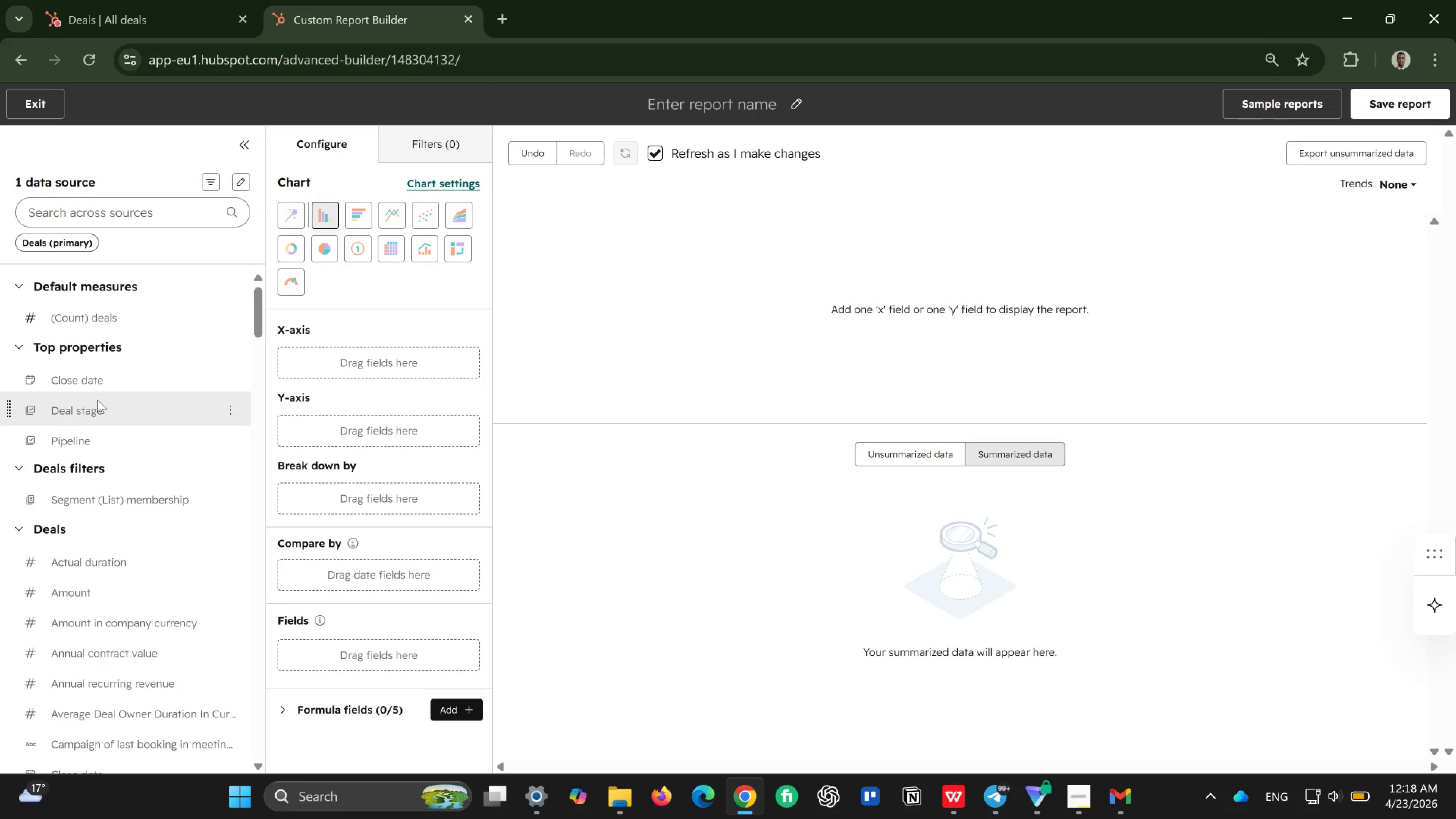 
scroll: coordinate [88, 442], scroll_direction: down, amount: 11.0
 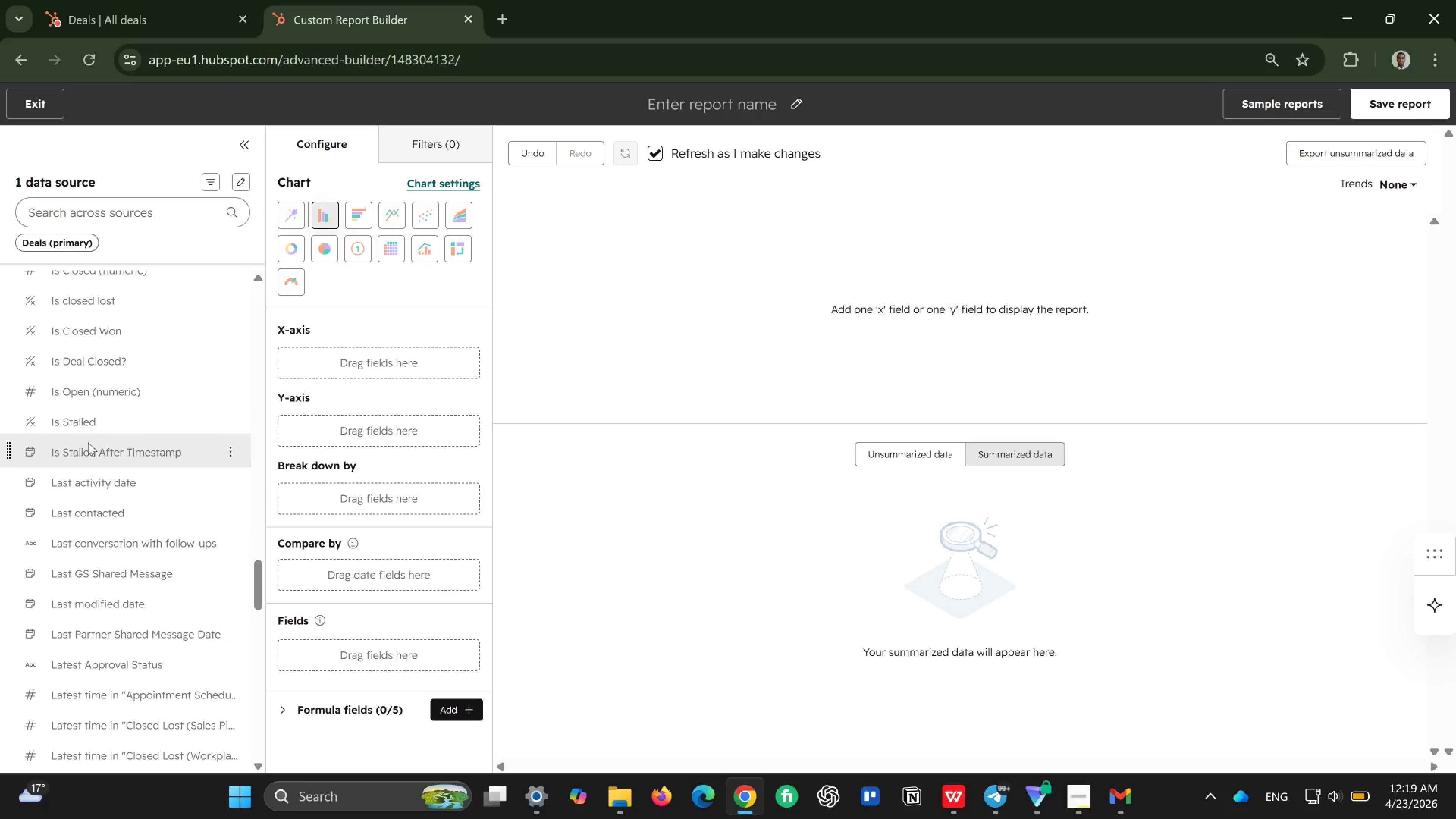 
scroll: coordinate [88, 442], scroll_direction: down, amount: 10.0
 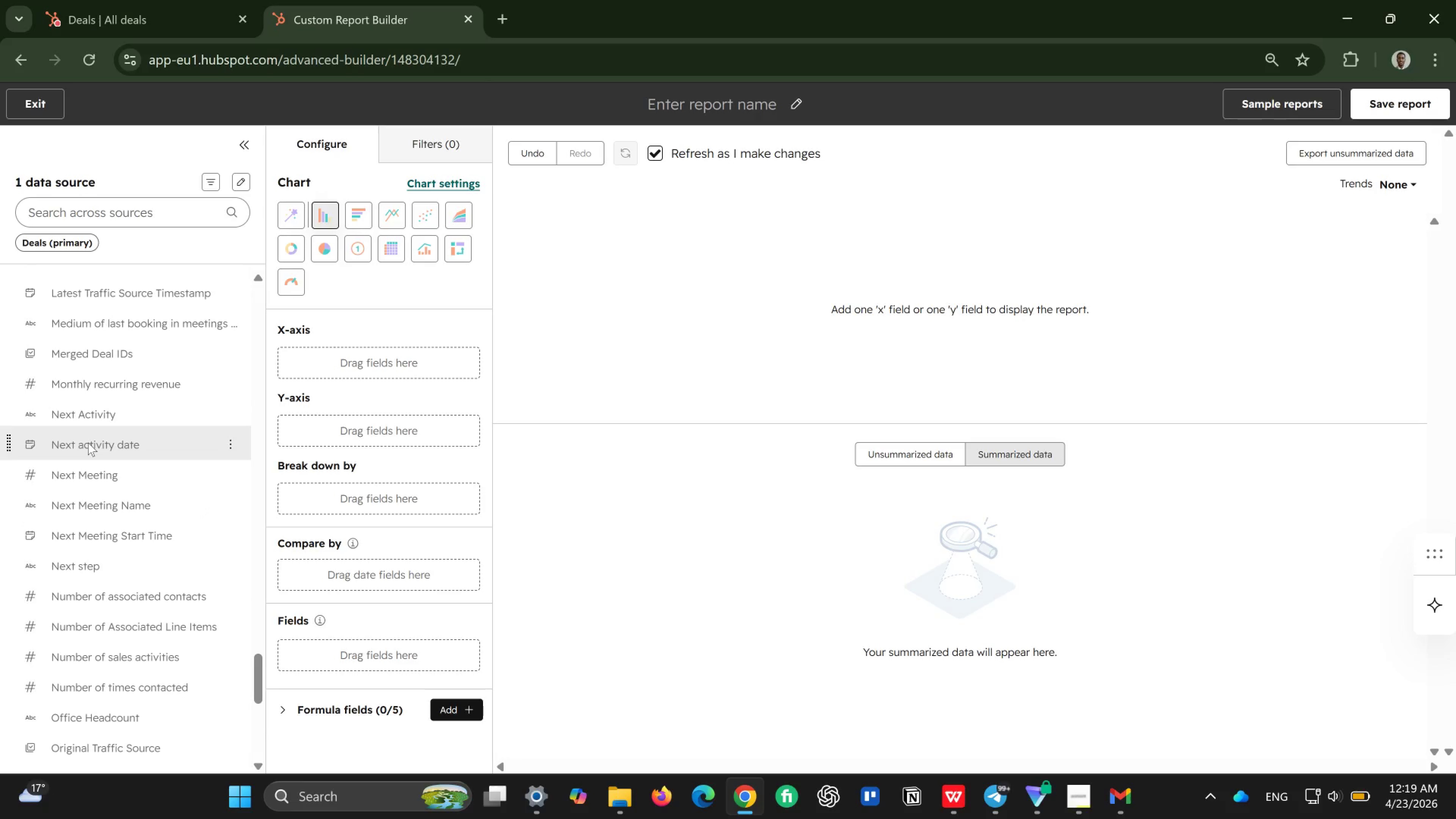 
scroll: coordinate [88, 442], scroll_direction: down, amount: 1.0
 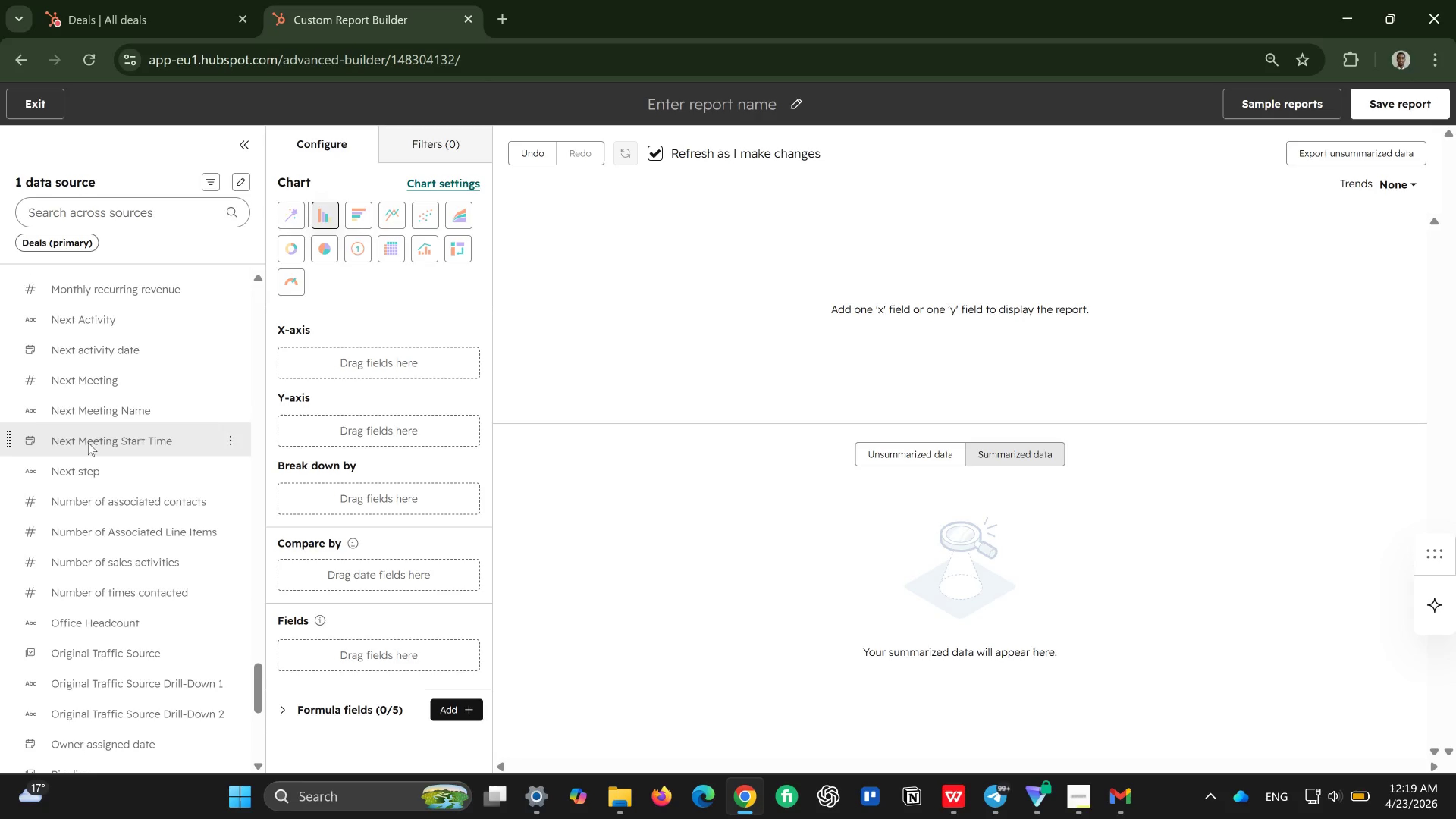 
wait(7.03)
 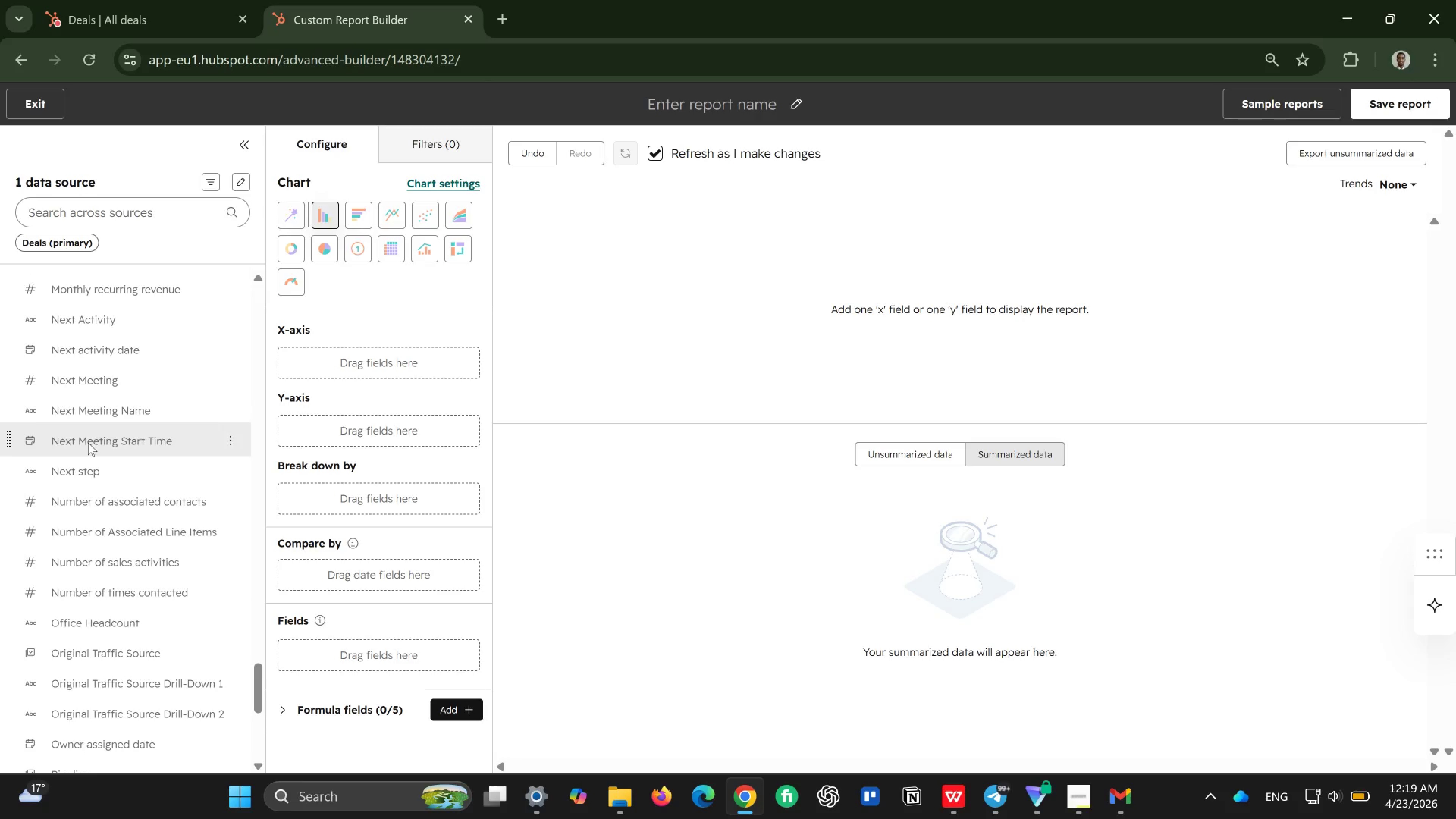 
scroll: coordinate [88, 442], scroll_direction: down, amount: 5.0
 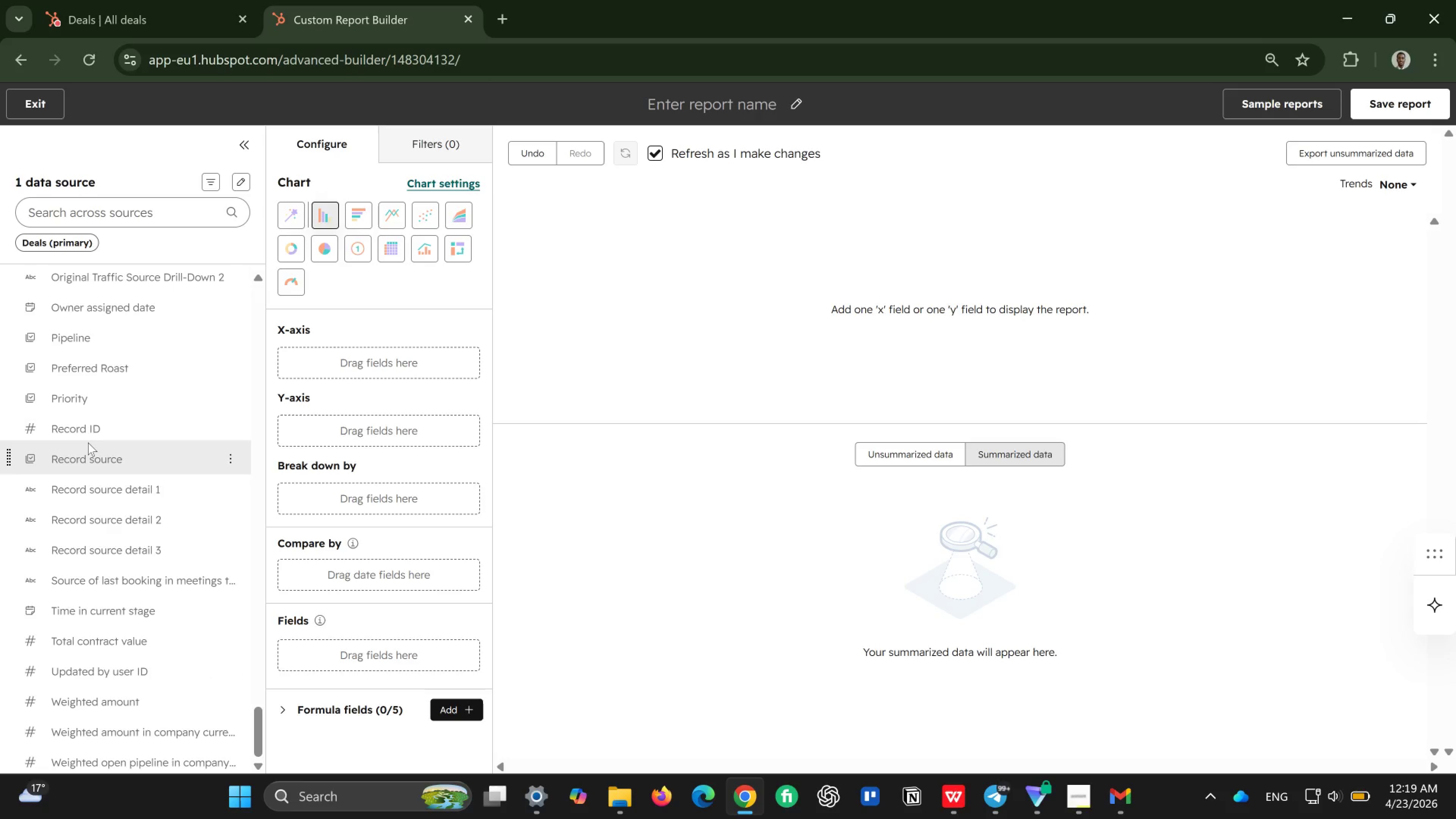 
wait(5.64)
 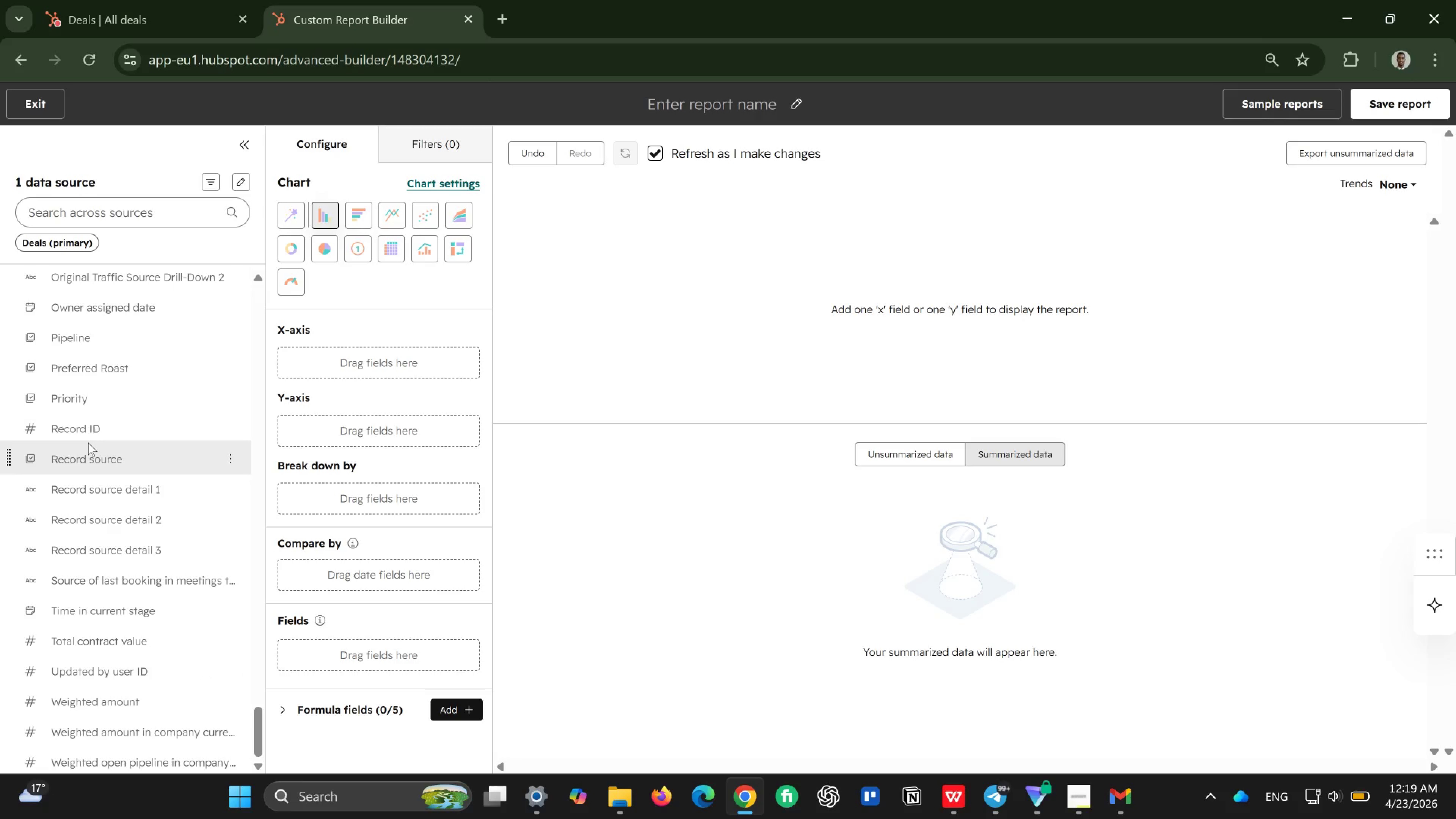 
scroll: coordinate [88, 442], scroll_direction: up, amount: 21.0
 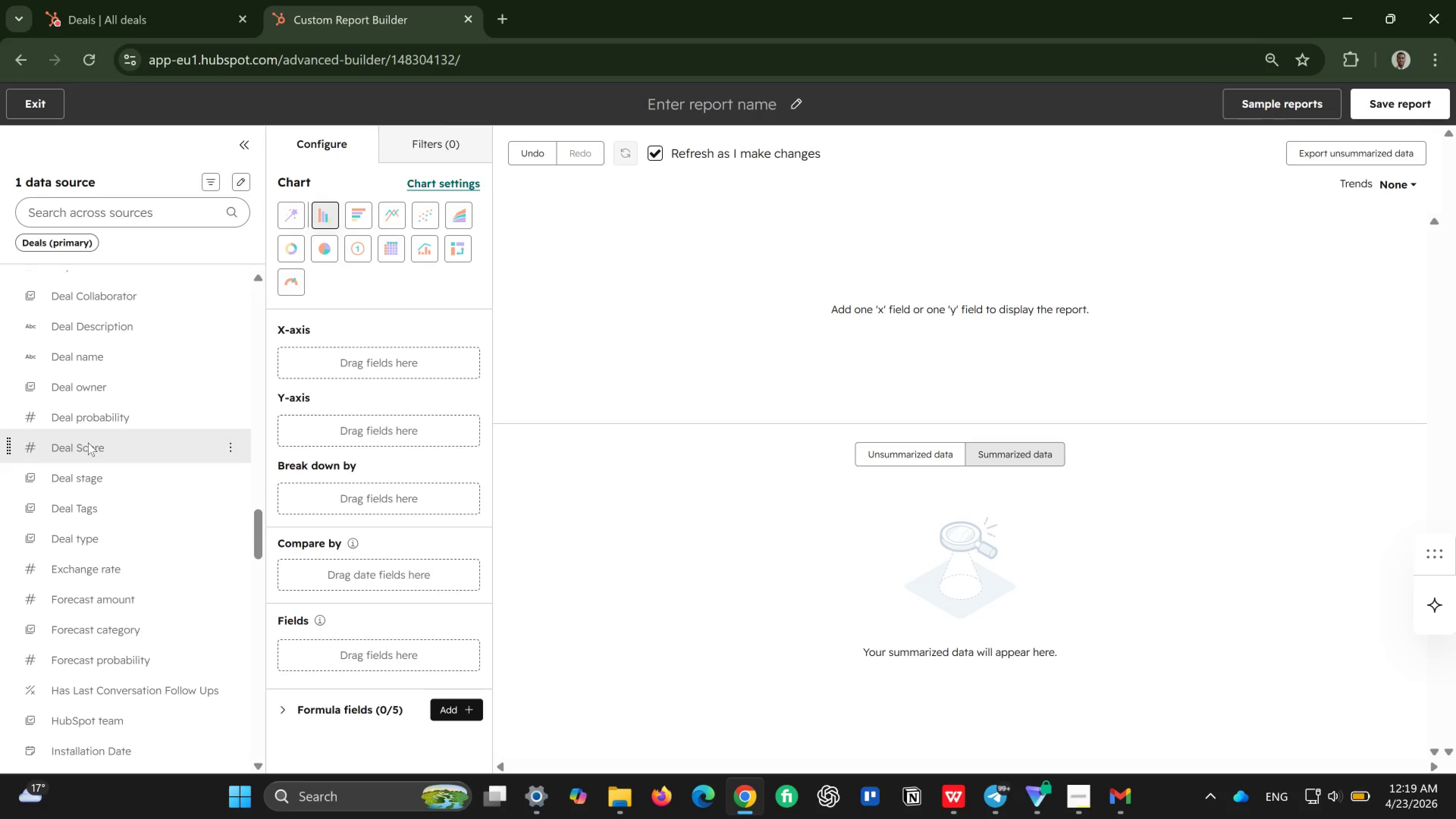 
wait(8.47)
 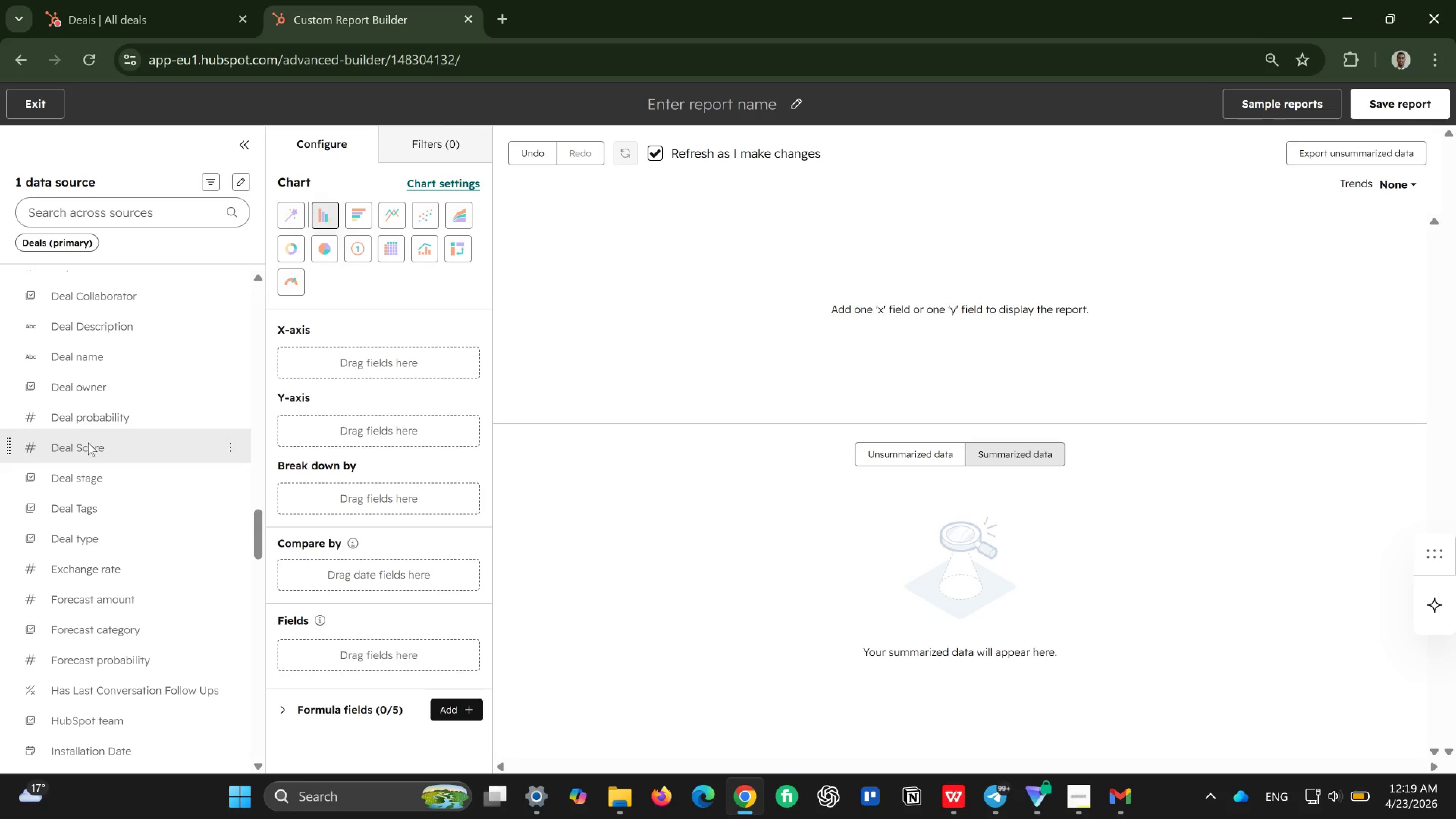 
scroll: coordinate [115, 417], scroll_direction: up, amount: 14.0
 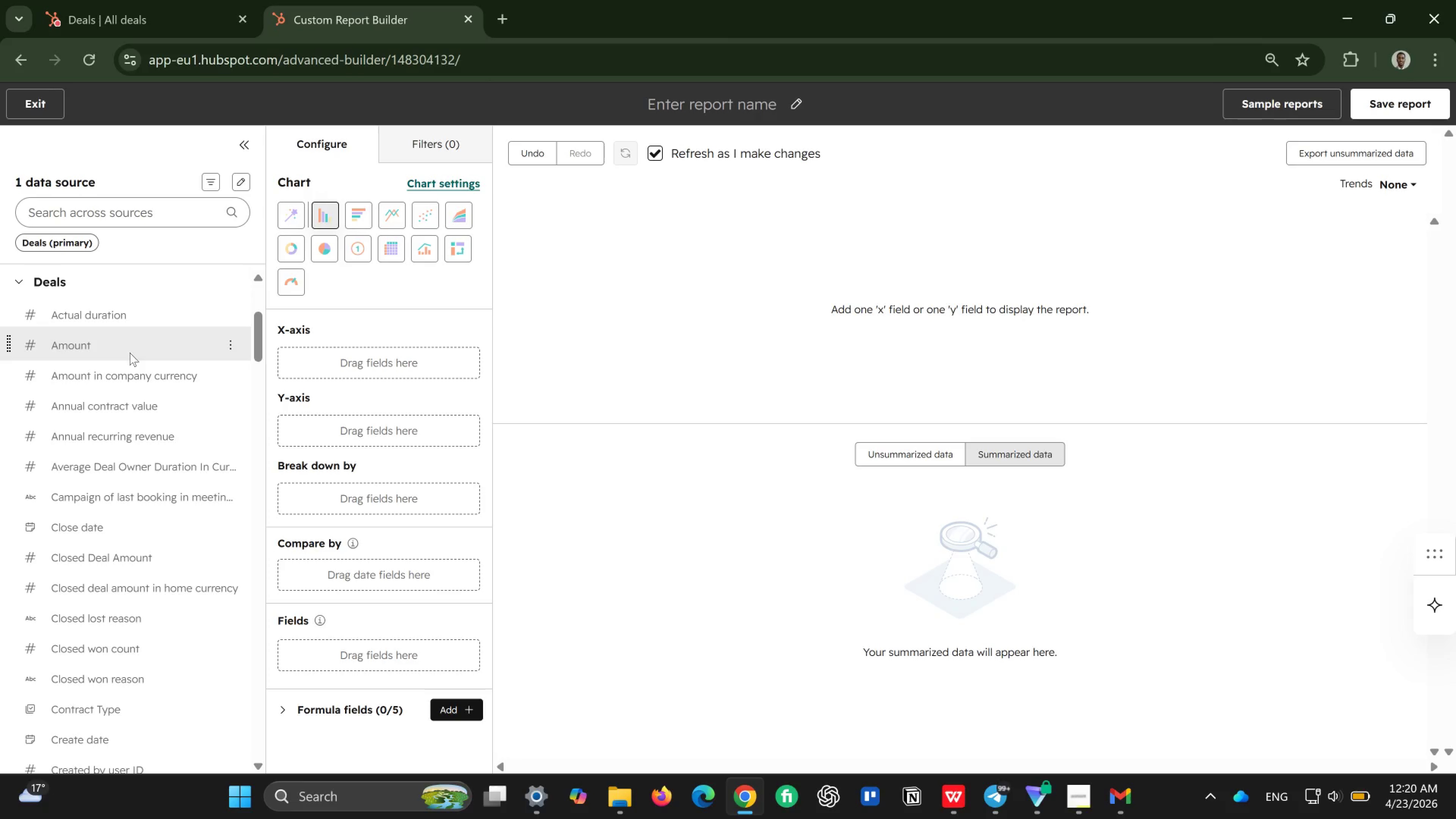 
wait(17.35)
 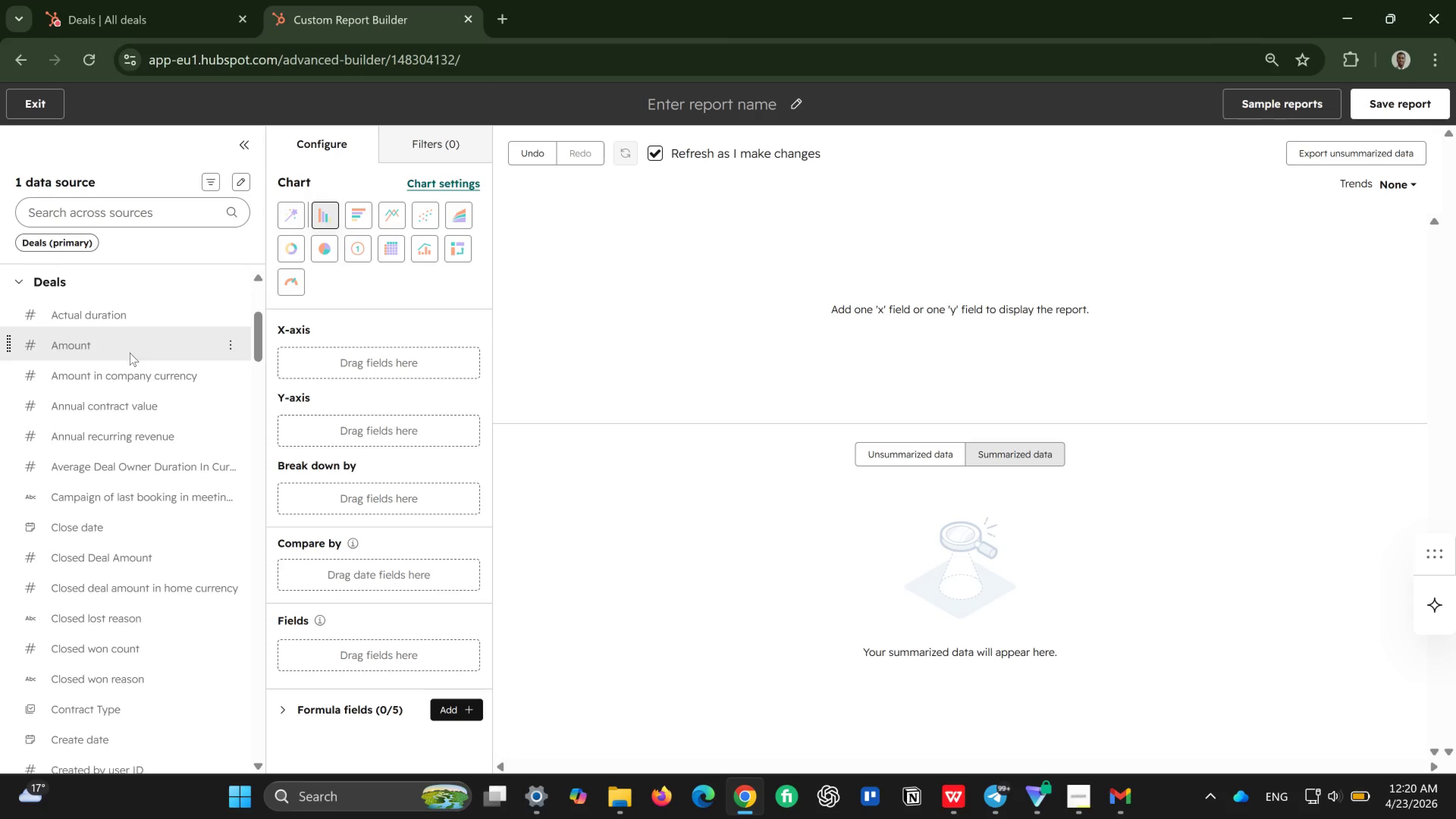 
scroll: coordinate [130, 353], scroll_direction: up, amount: 5.0
 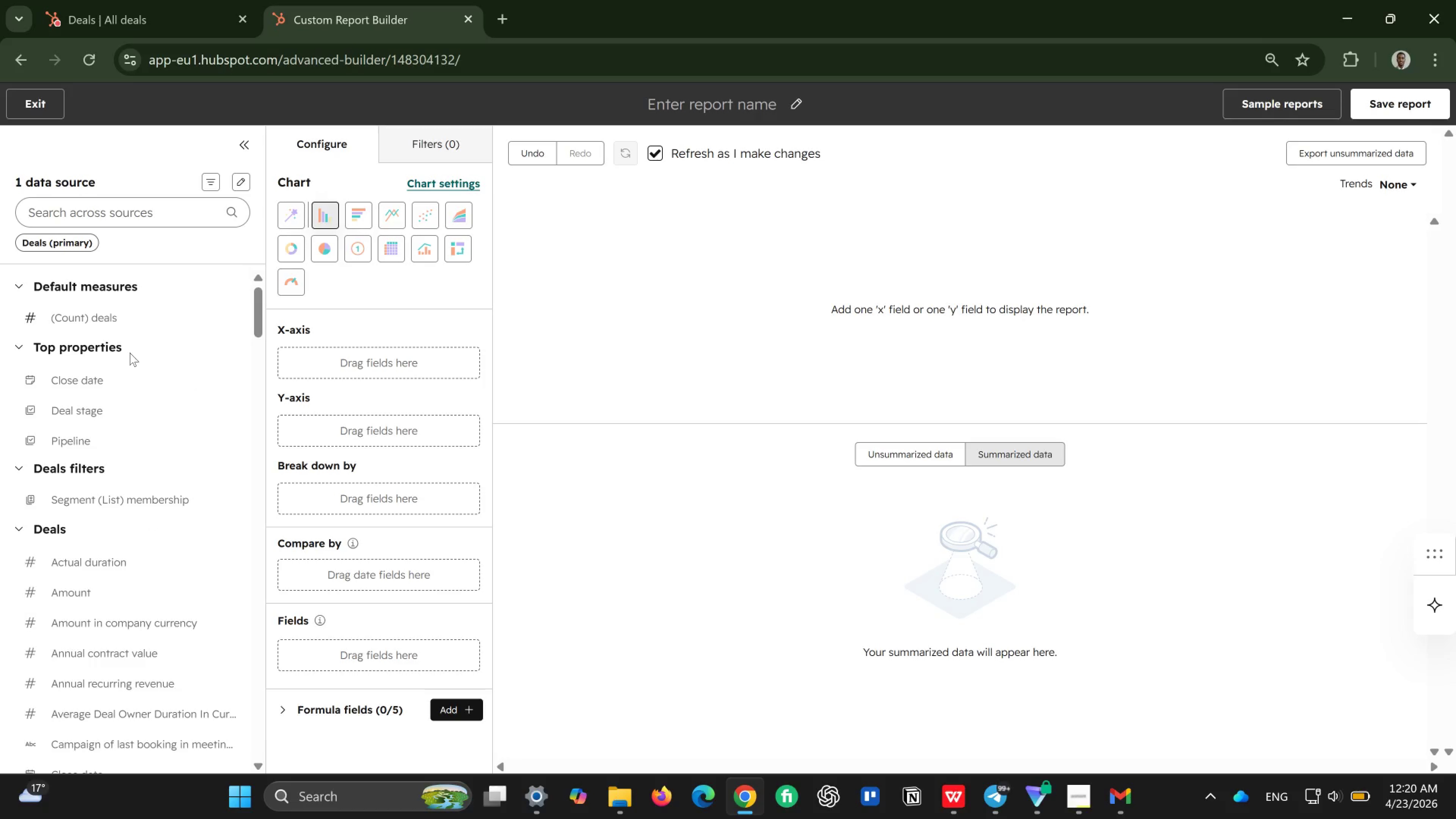 
scroll: coordinate [130, 353], scroll_direction: none, amount: 0.0
 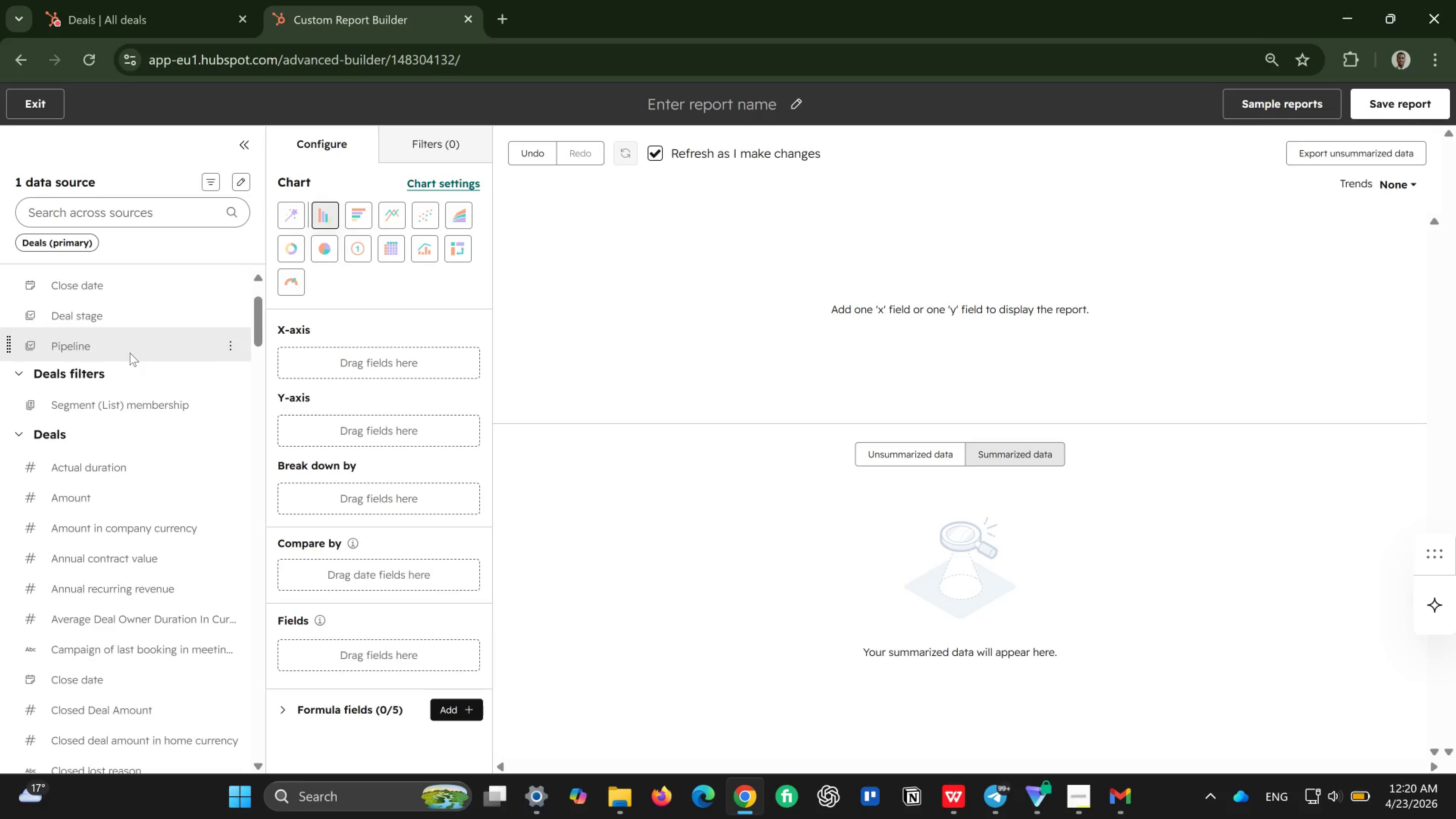 
scroll: coordinate [130, 353], scroll_direction: down, amount: 1.0
 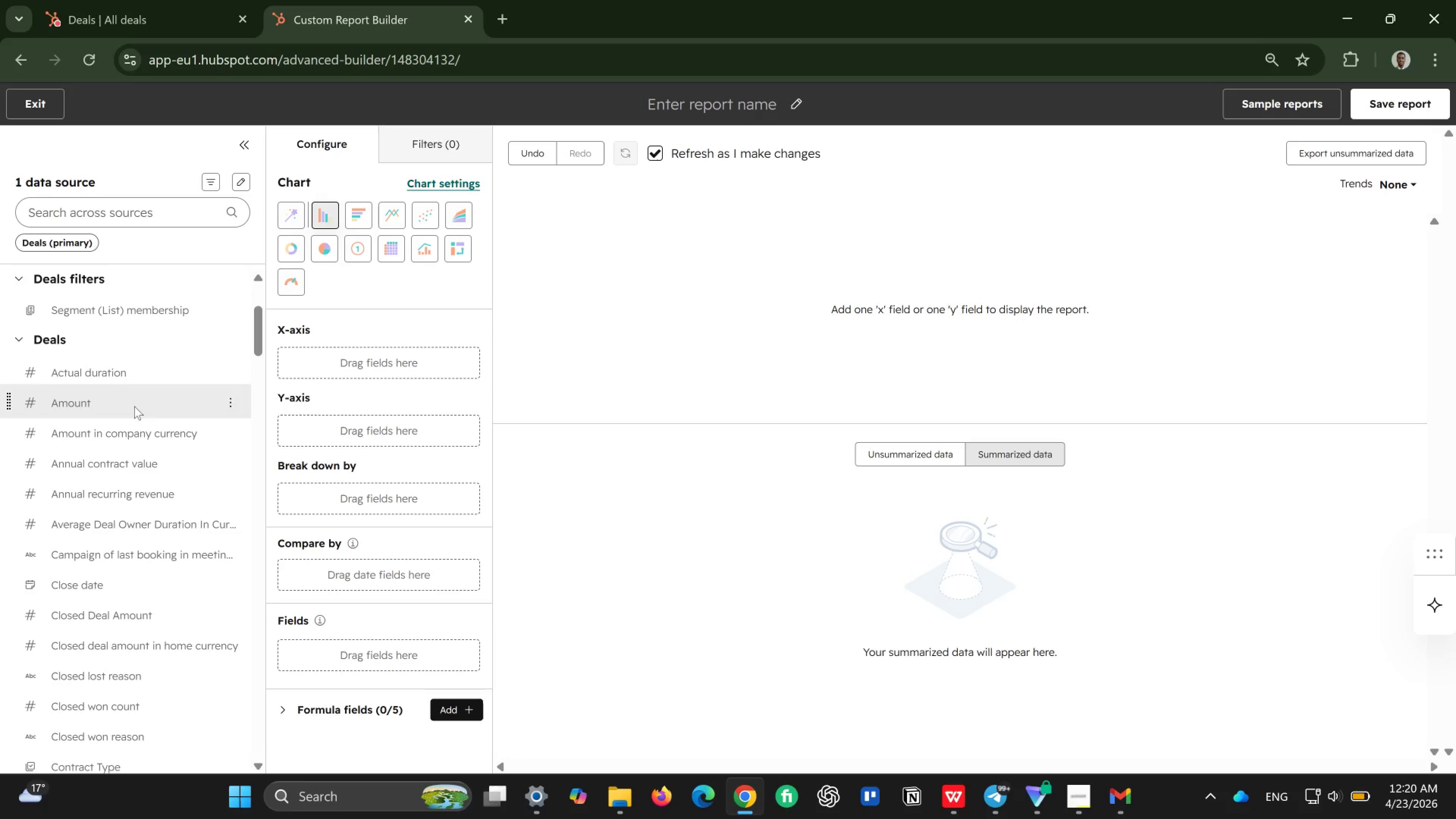 
left_click_drag(start_coordinate=[134, 406], to_coordinate=[288, 354])
 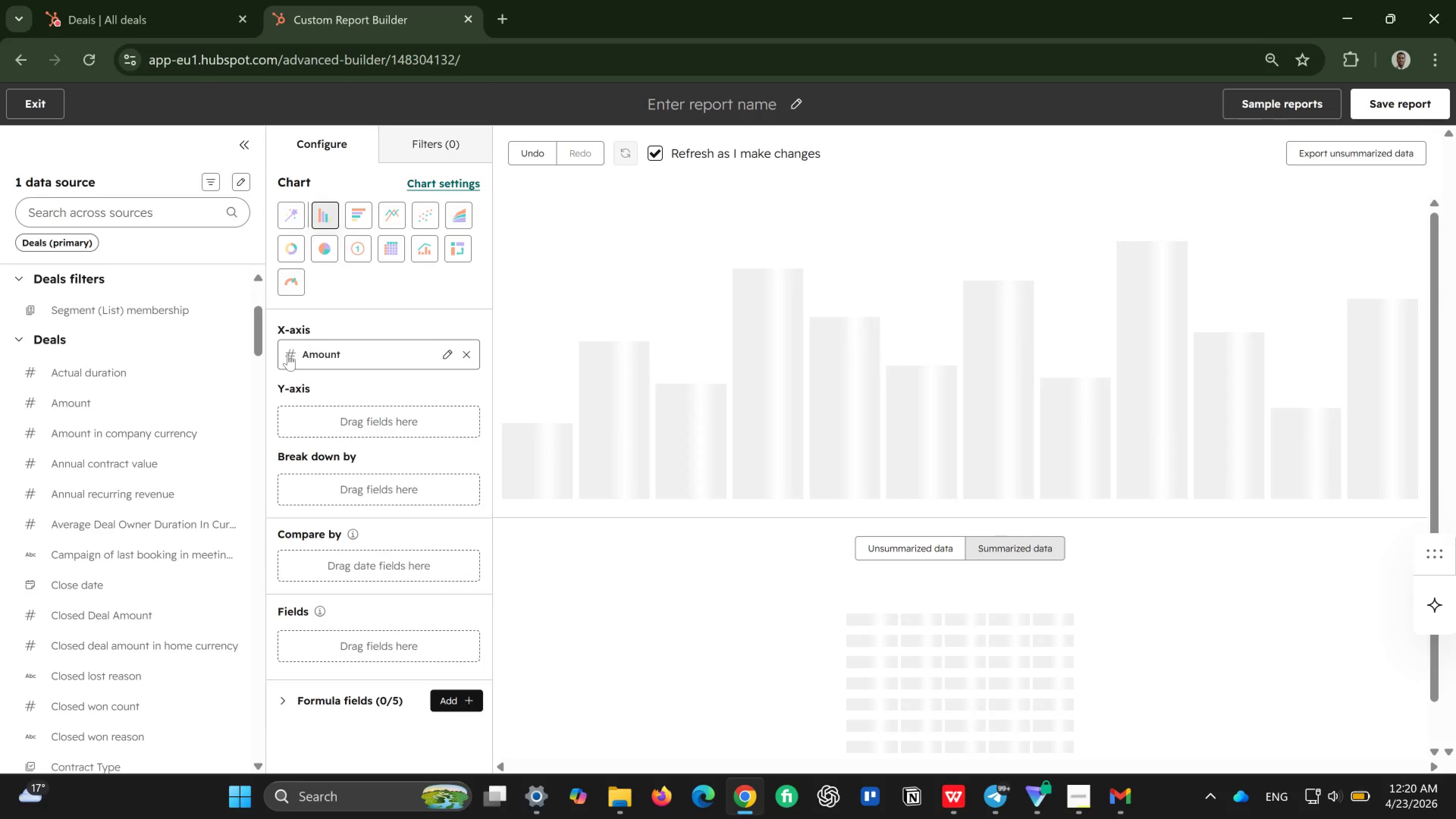 
wait(10.62)
 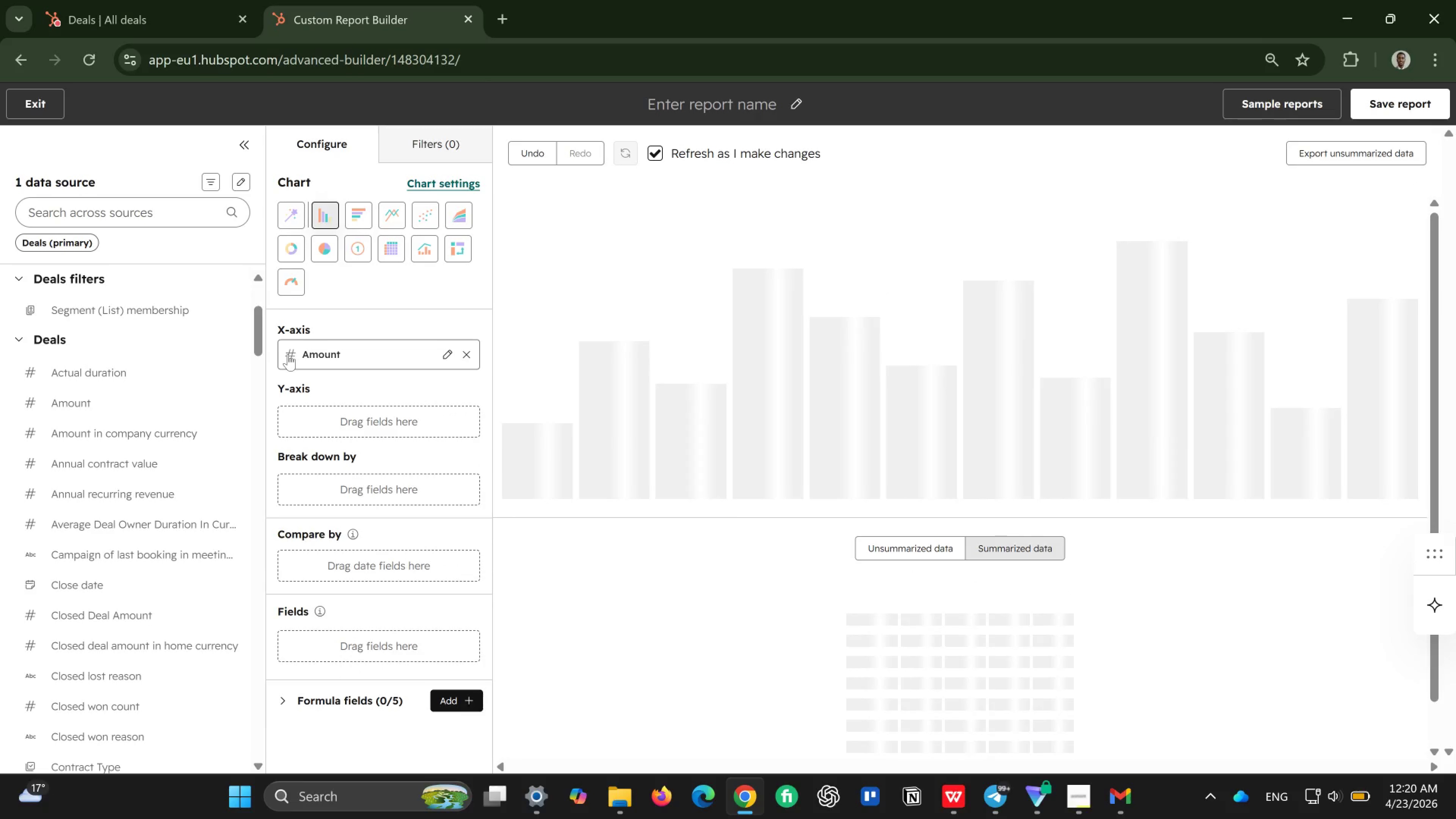 
scroll: coordinate [942, 390], scroll_direction: up, amount: 1.0
 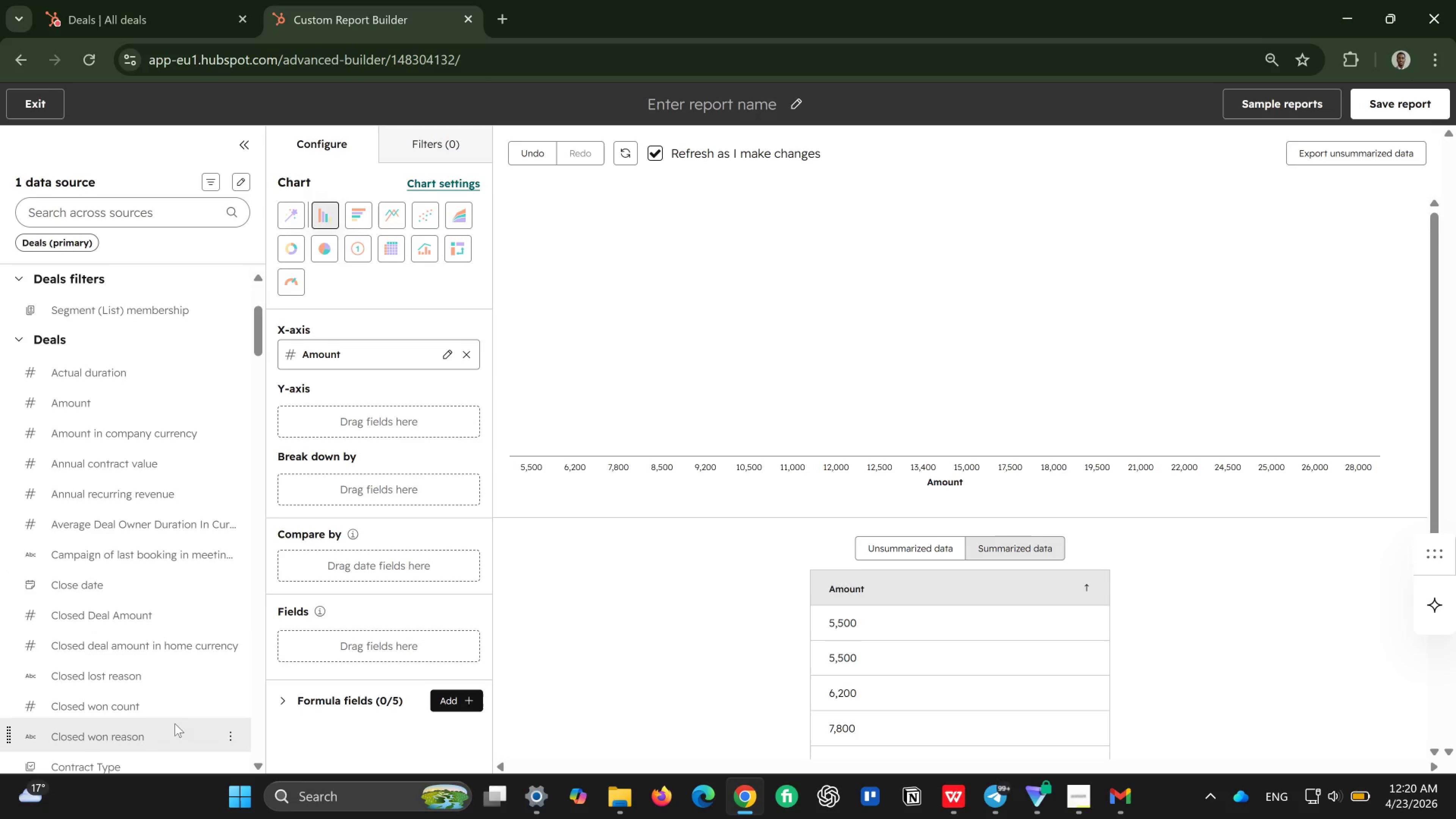 
wait(5.26)
 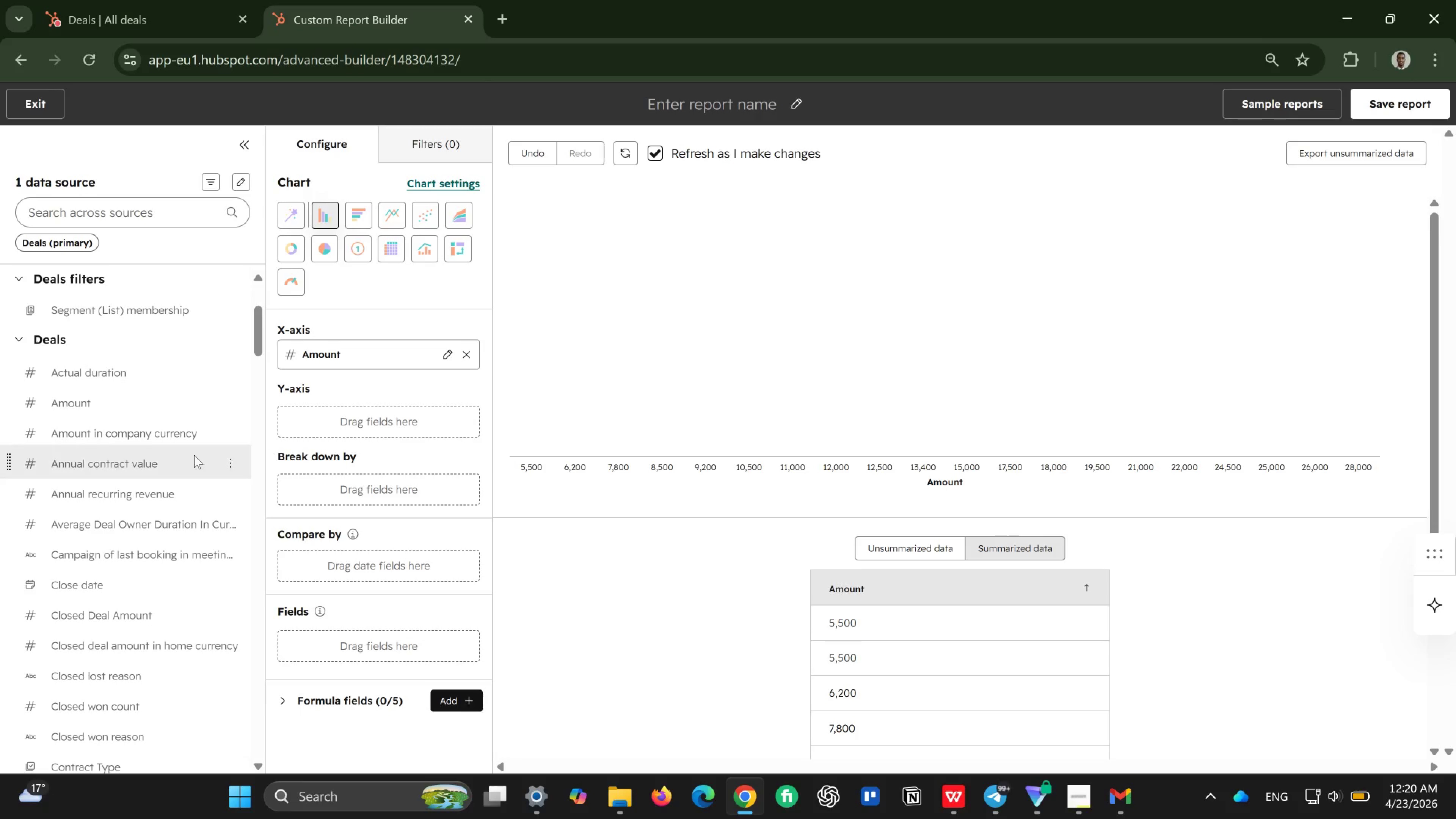 
scroll: coordinate [175, 723], scroll_direction: down, amount: 2.0
 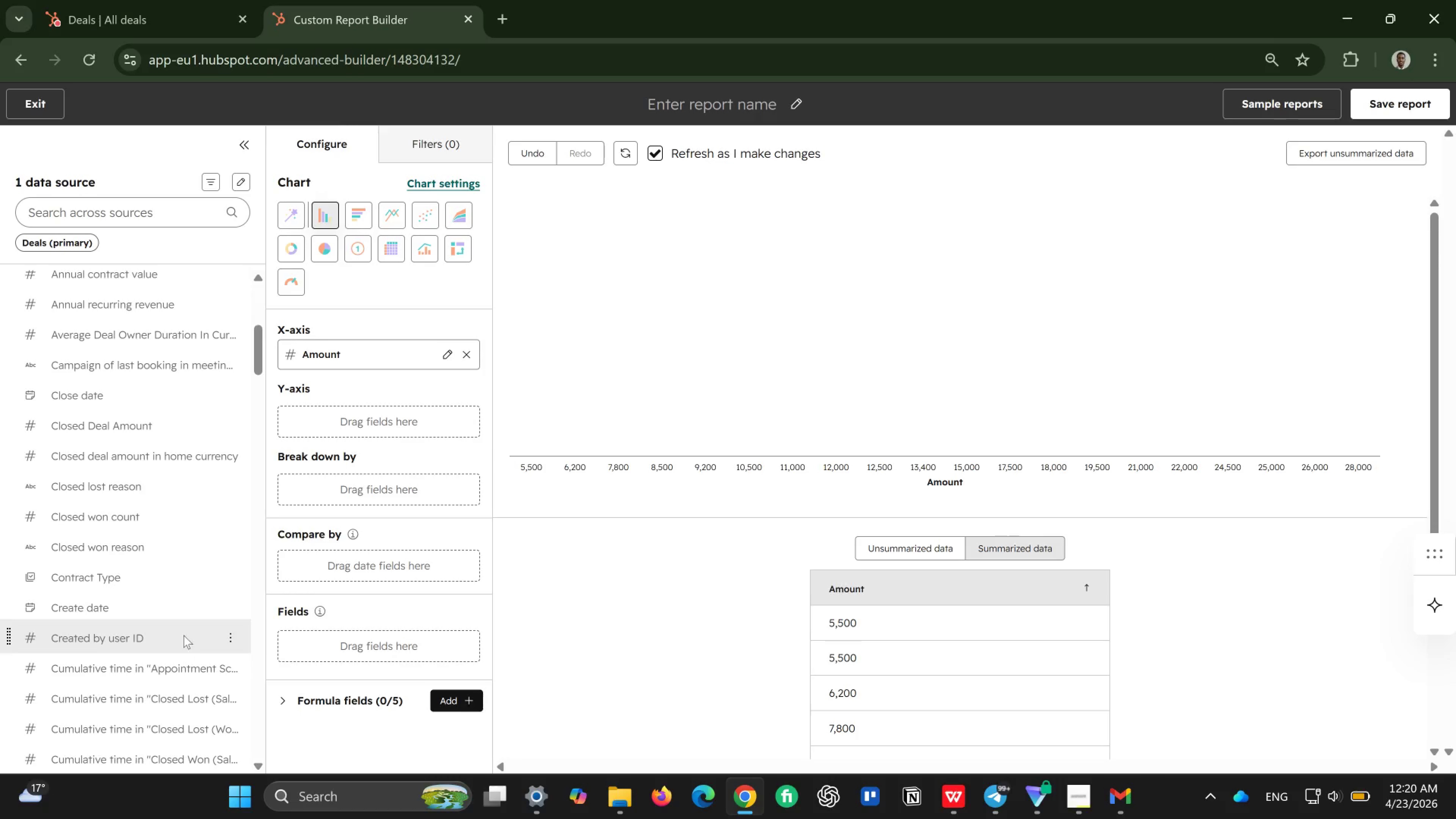 
wait(6.16)
 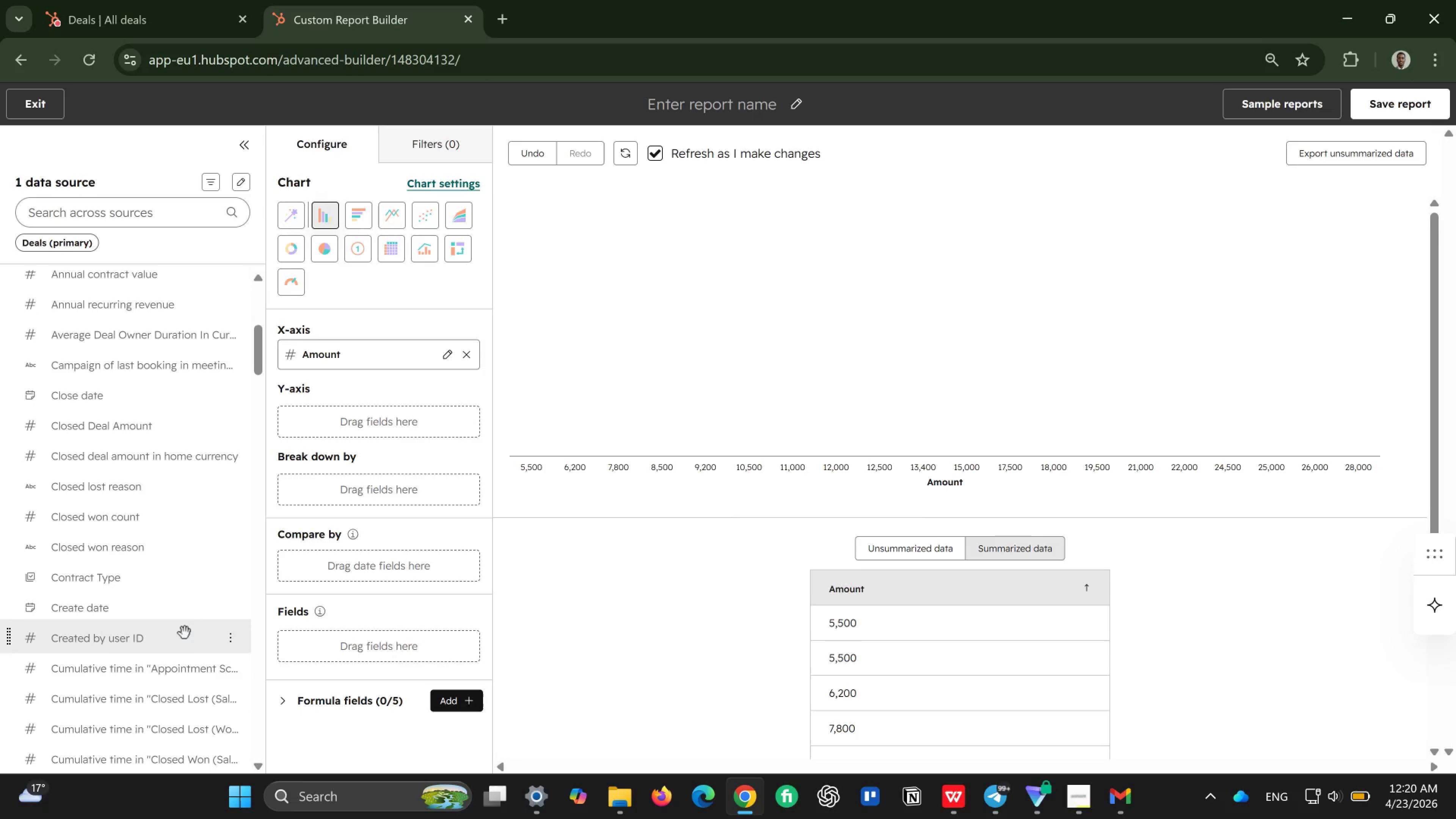 
left_click_drag(start_coordinate=[375, 349], to_coordinate=[371, 419])
 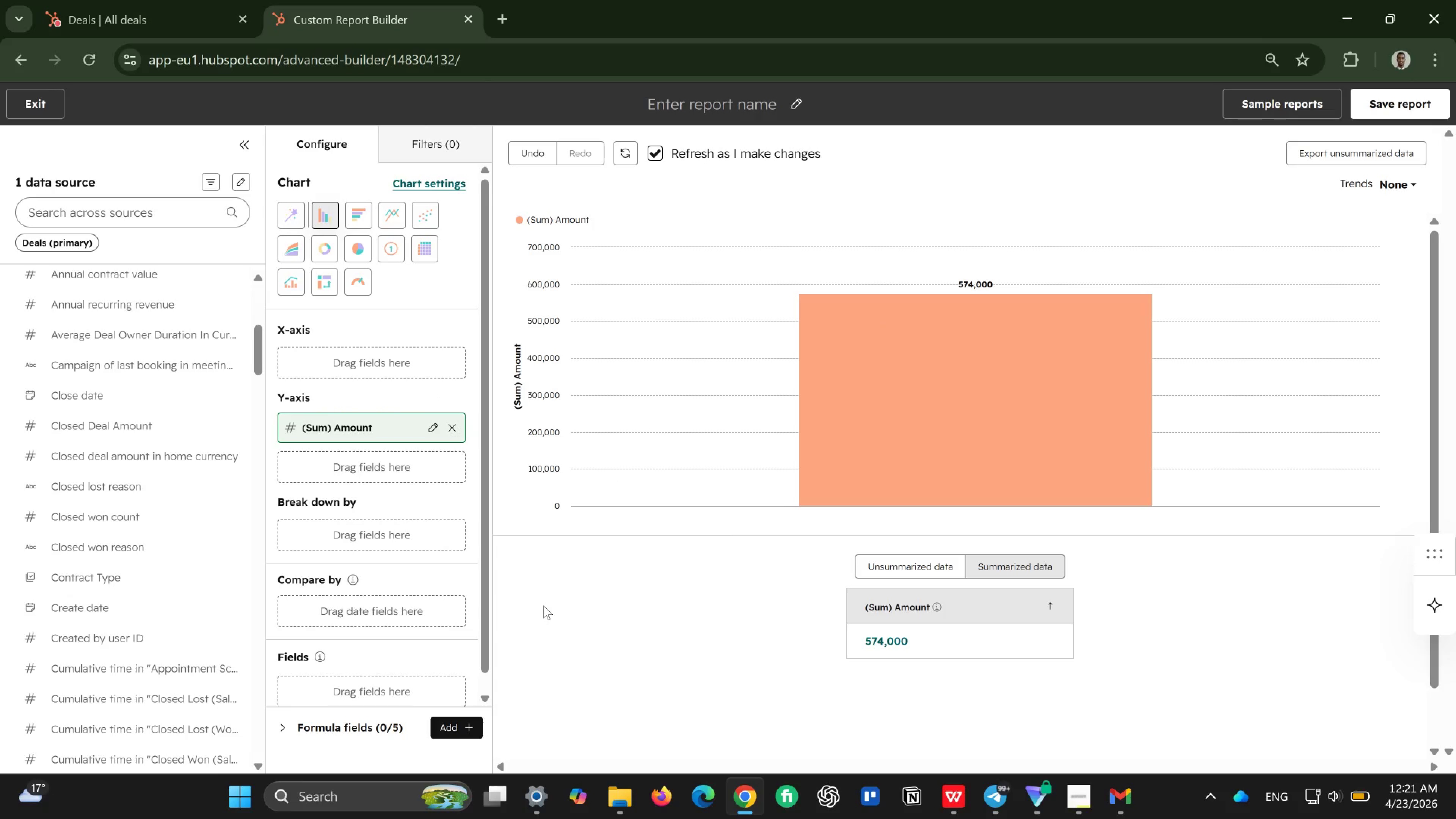 
wait(34.73)
 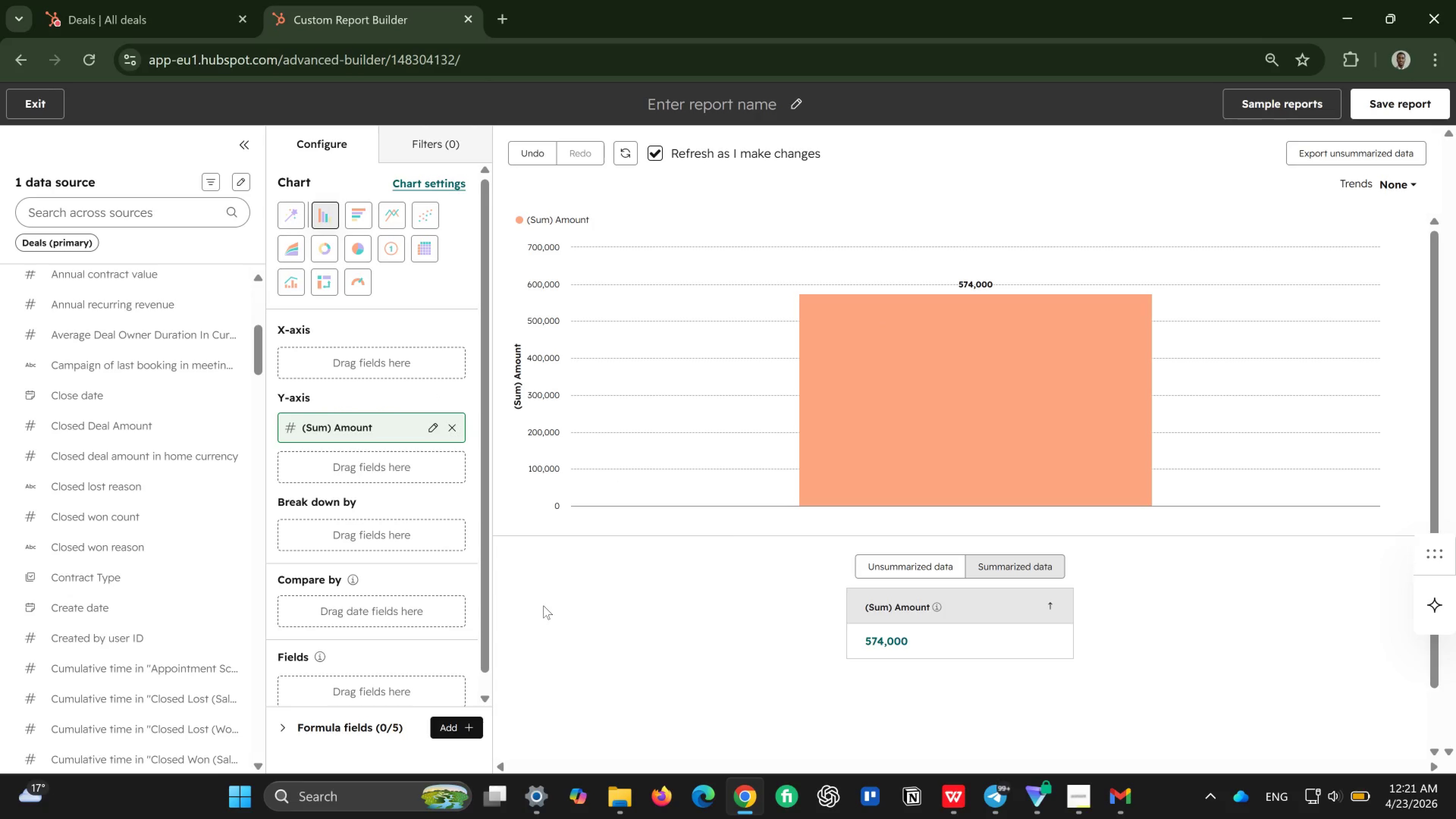 
scroll: coordinate [394, 494], scroll_direction: down, amount: 5.0
 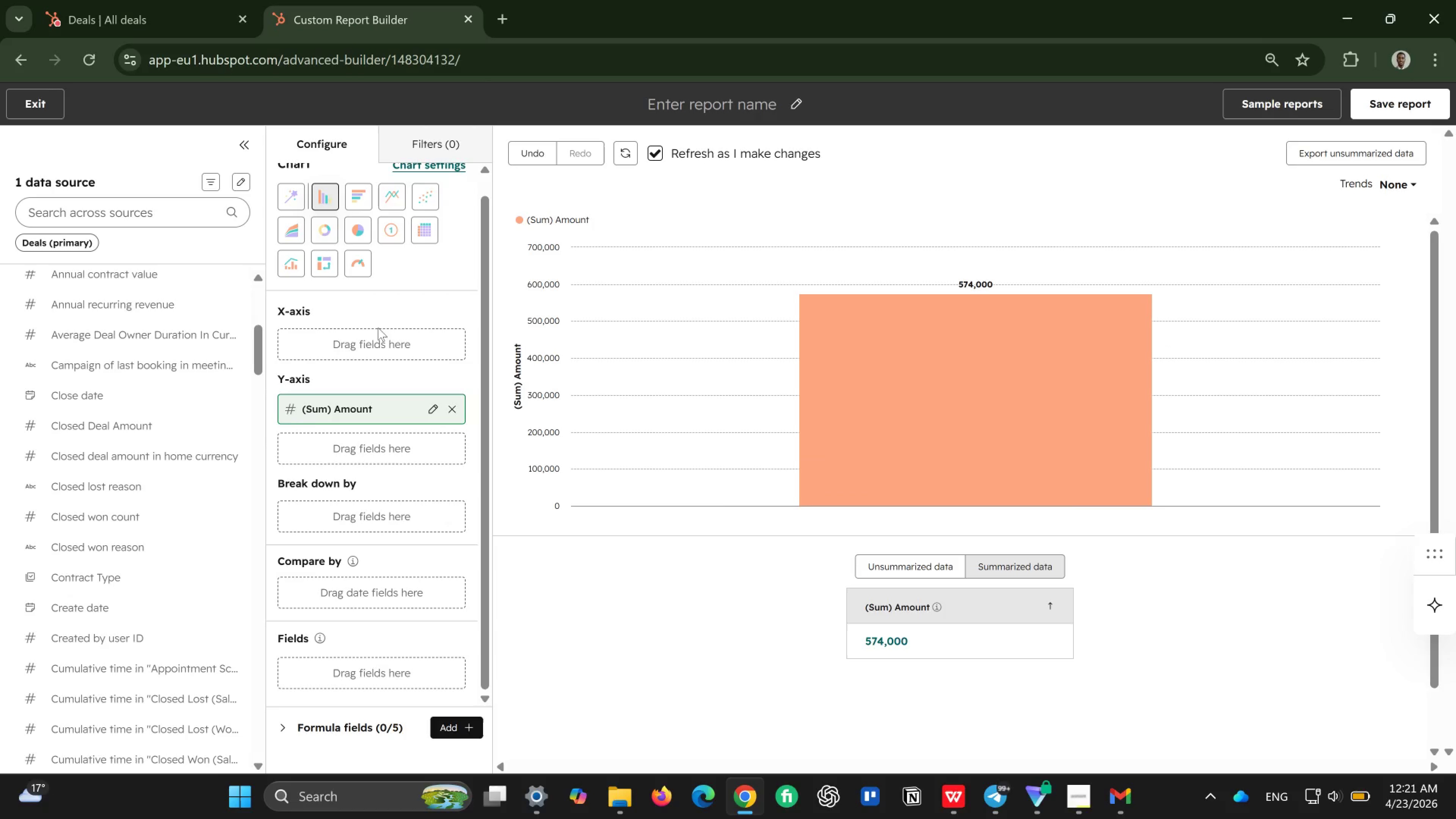 
wait(18.29)
 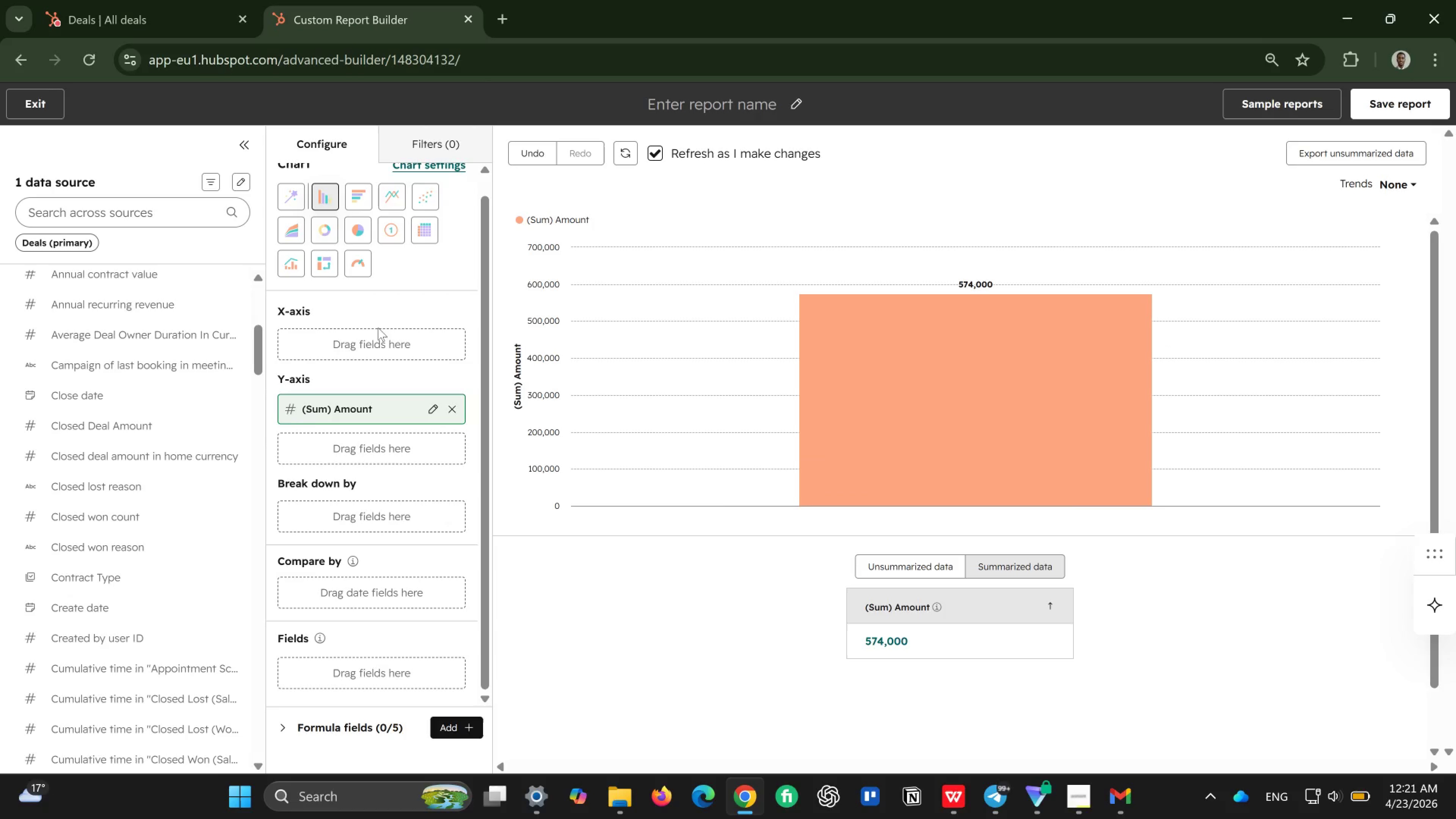 
left_click_drag(start_coordinate=[148, 432], to_coordinate=[295, 446])
 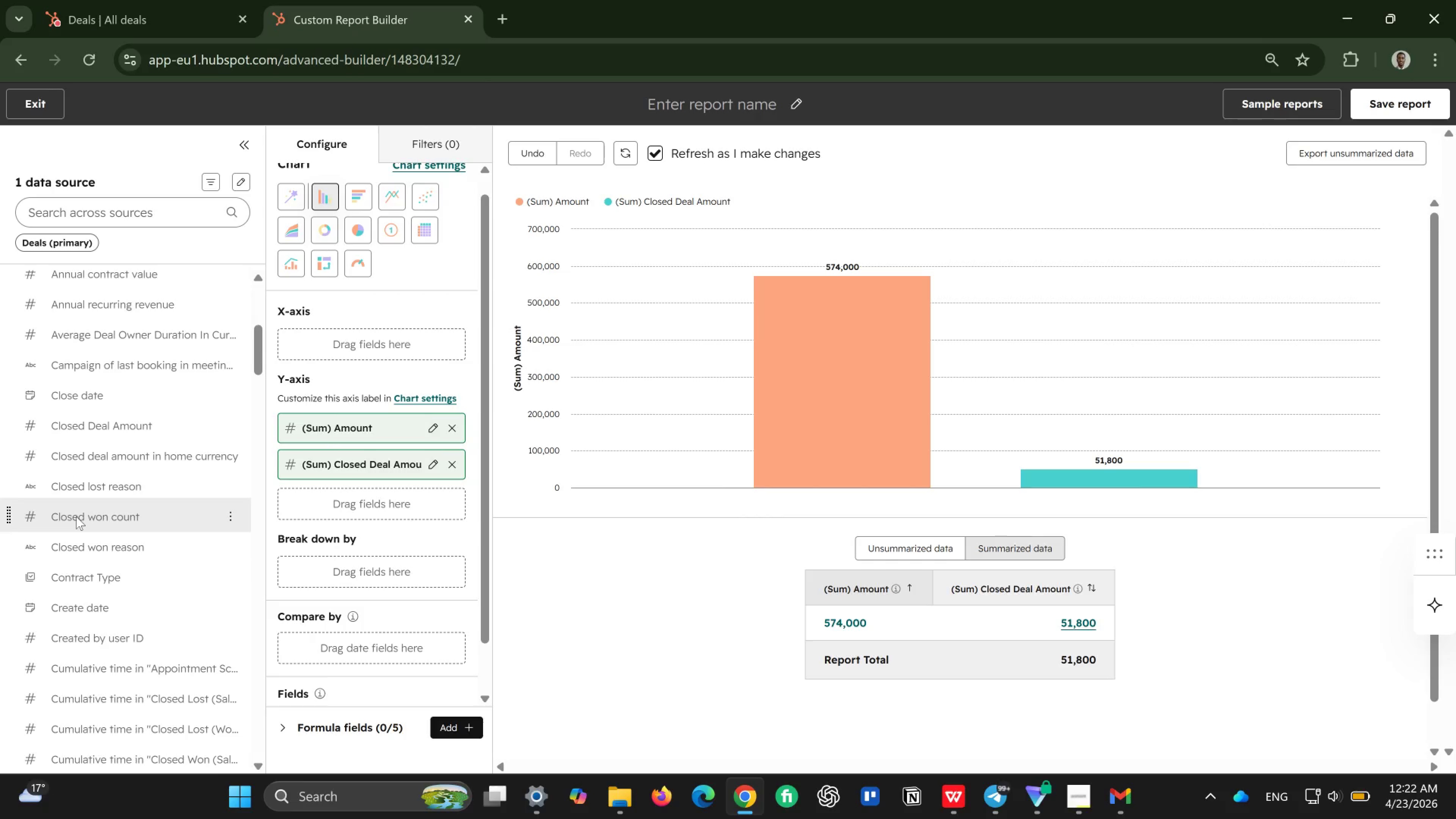 
wait(21.31)
 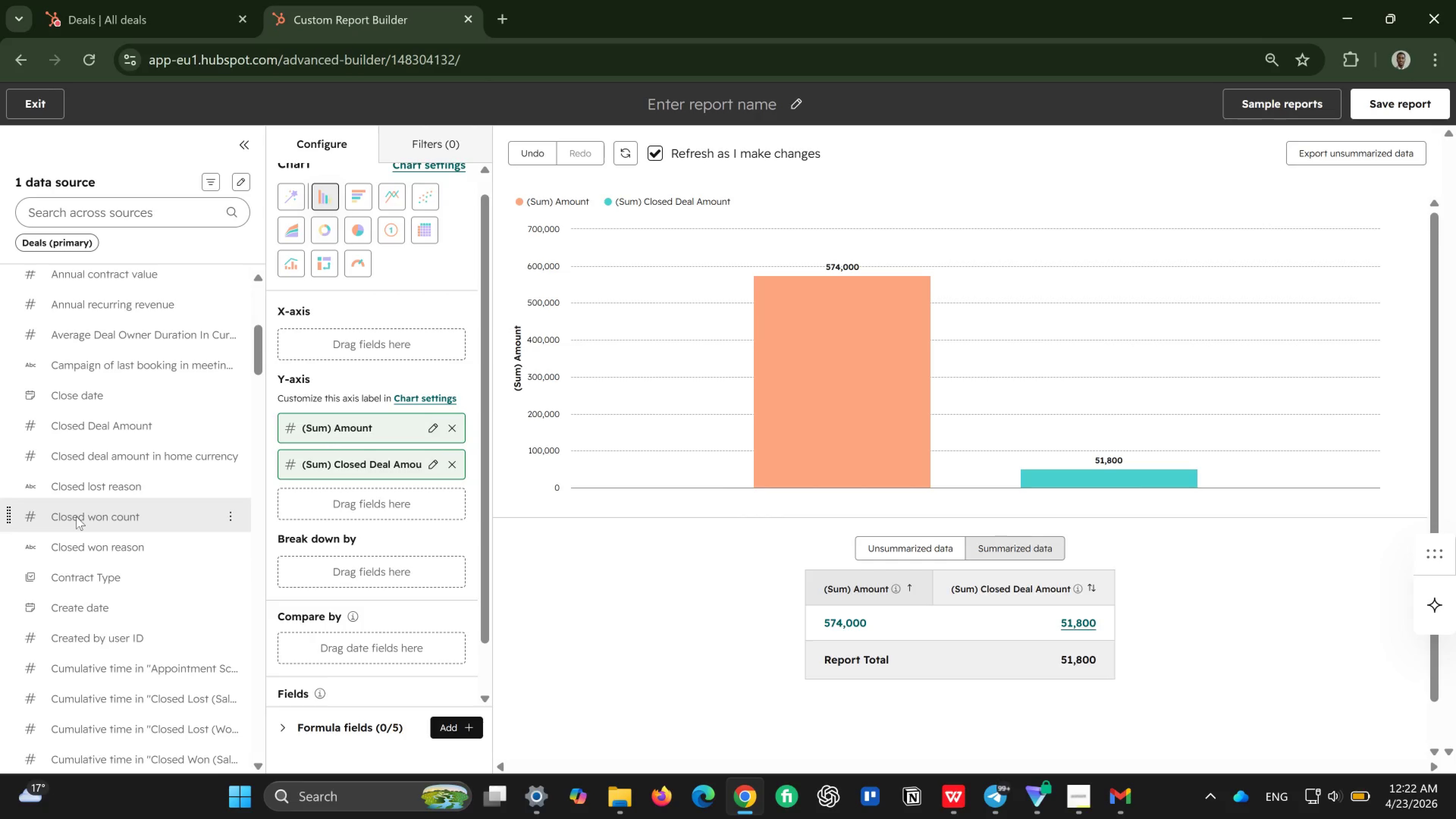 
left_click_drag(start_coordinate=[76, 516], to_coordinate=[287, 494])
 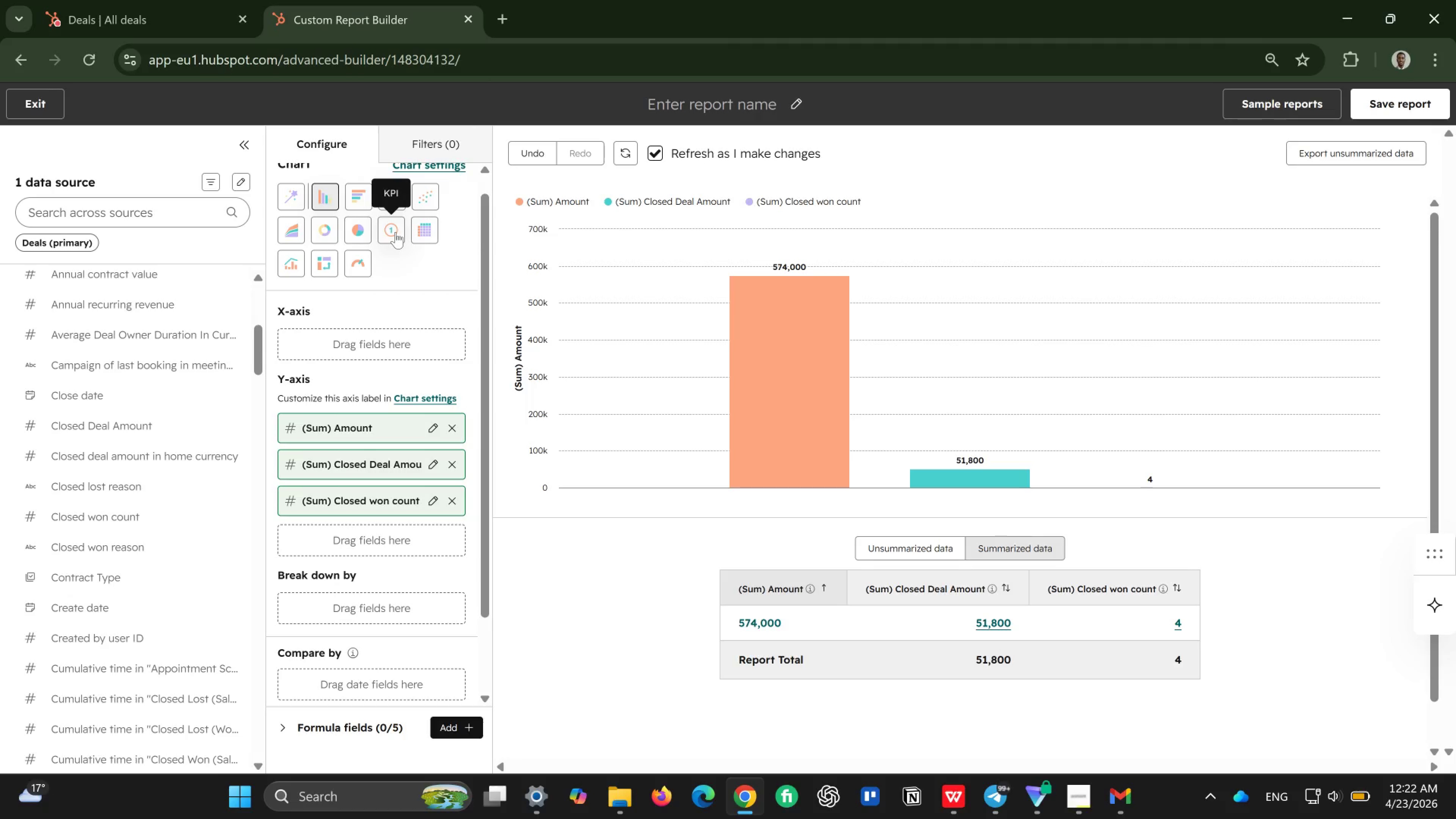 
wait(24.25)
 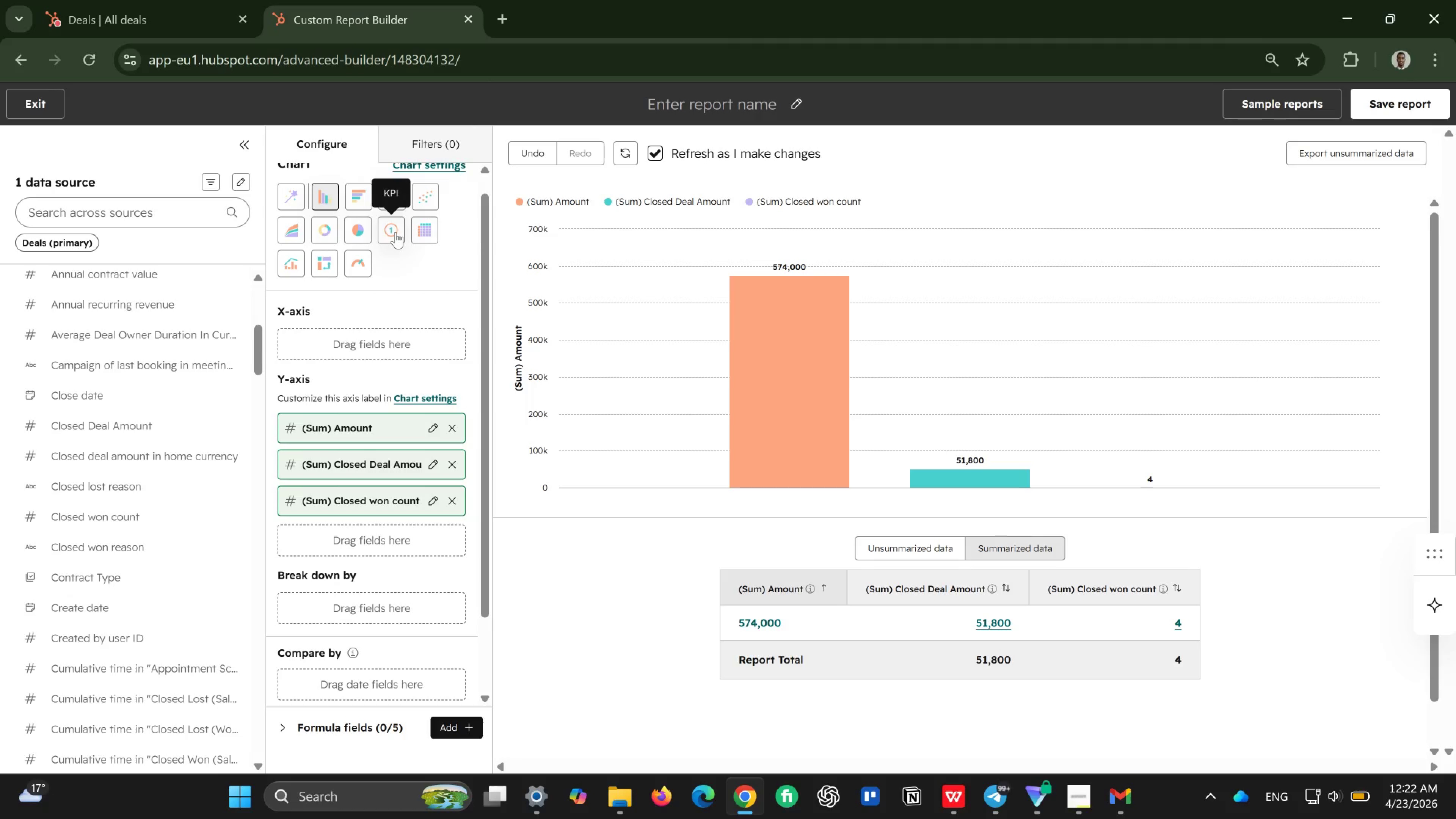 
mouse_move([354, 246])
 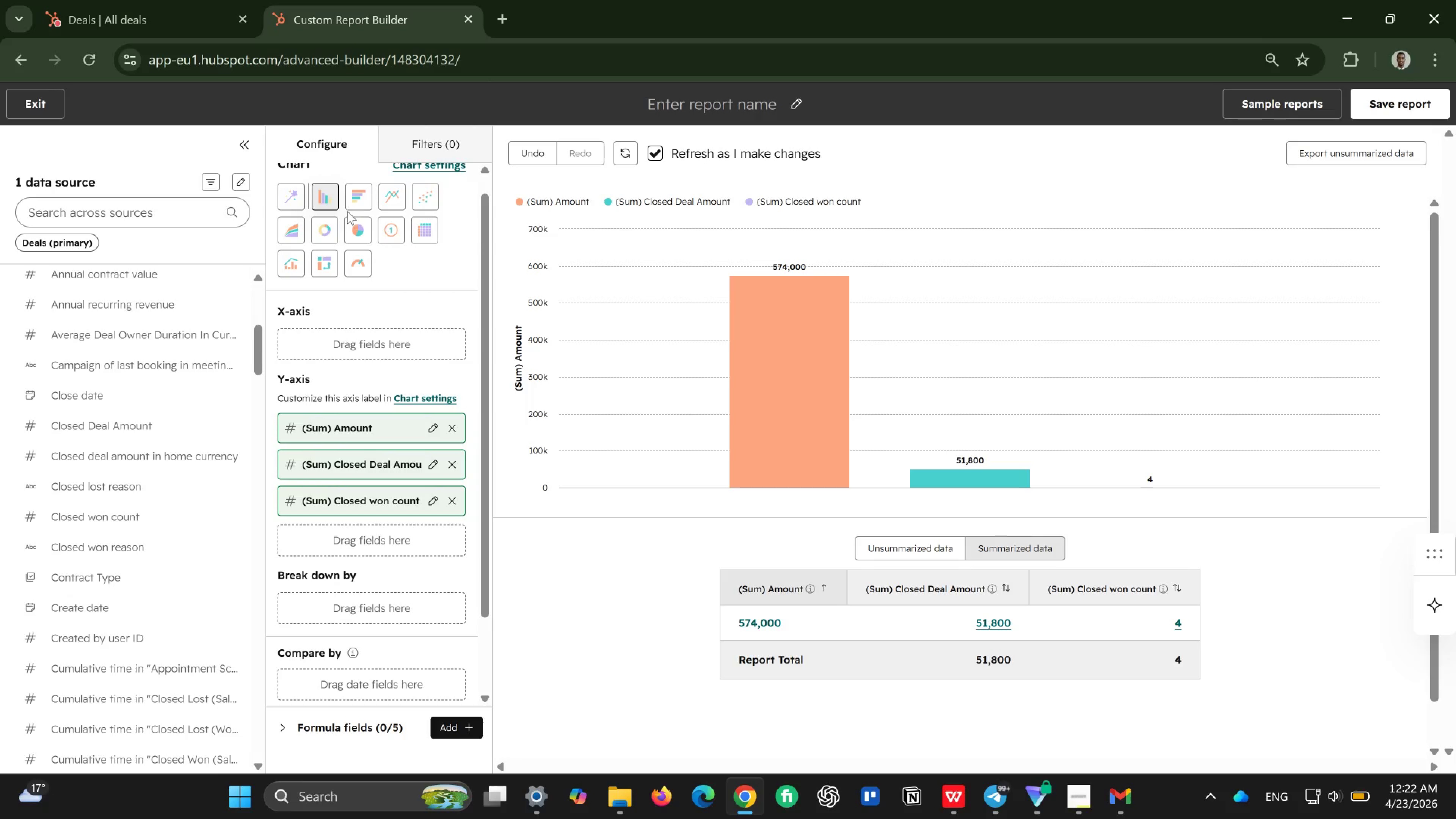 
mouse_move([352, 205])
 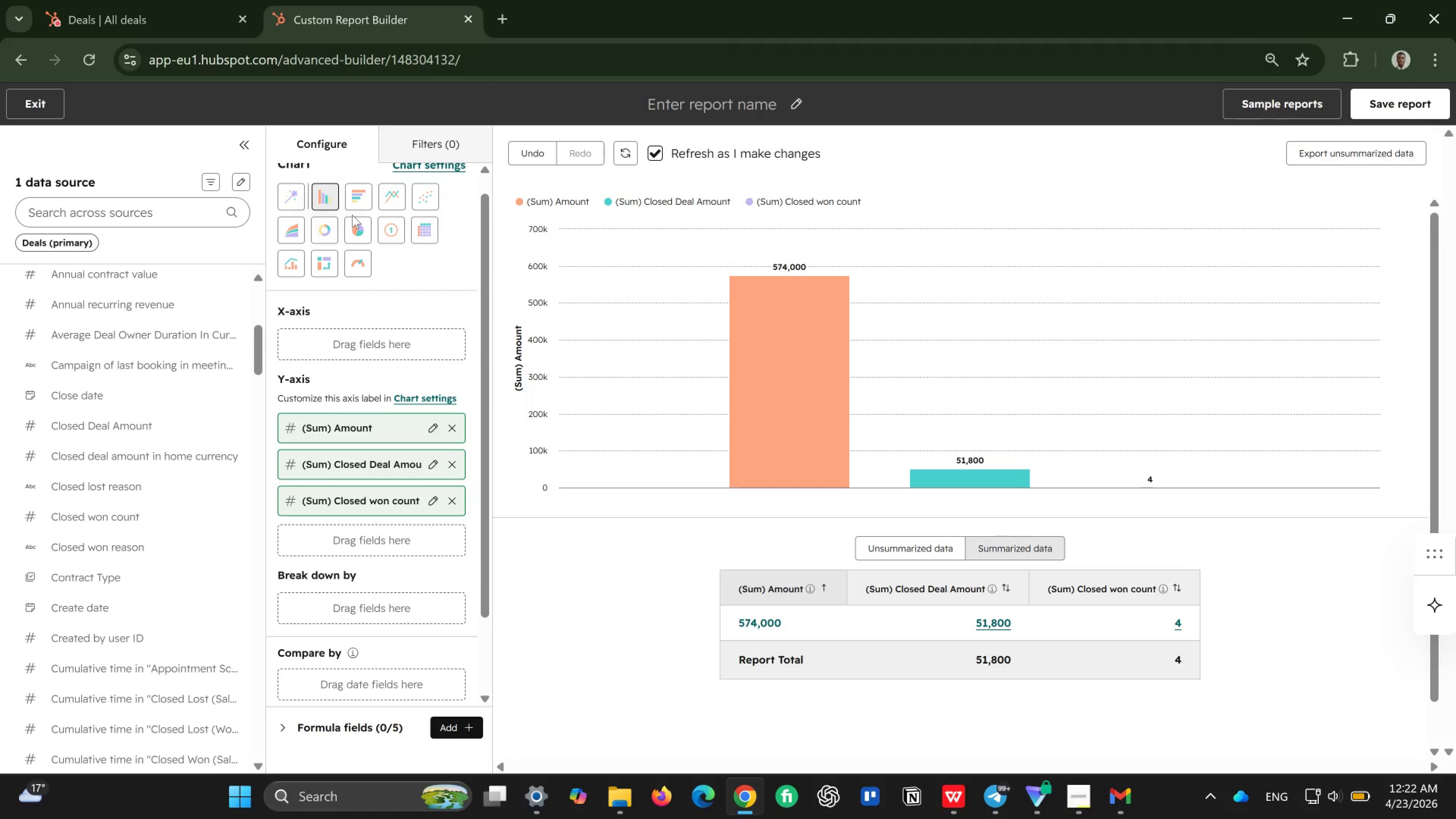 
mouse_move([362, 223])
 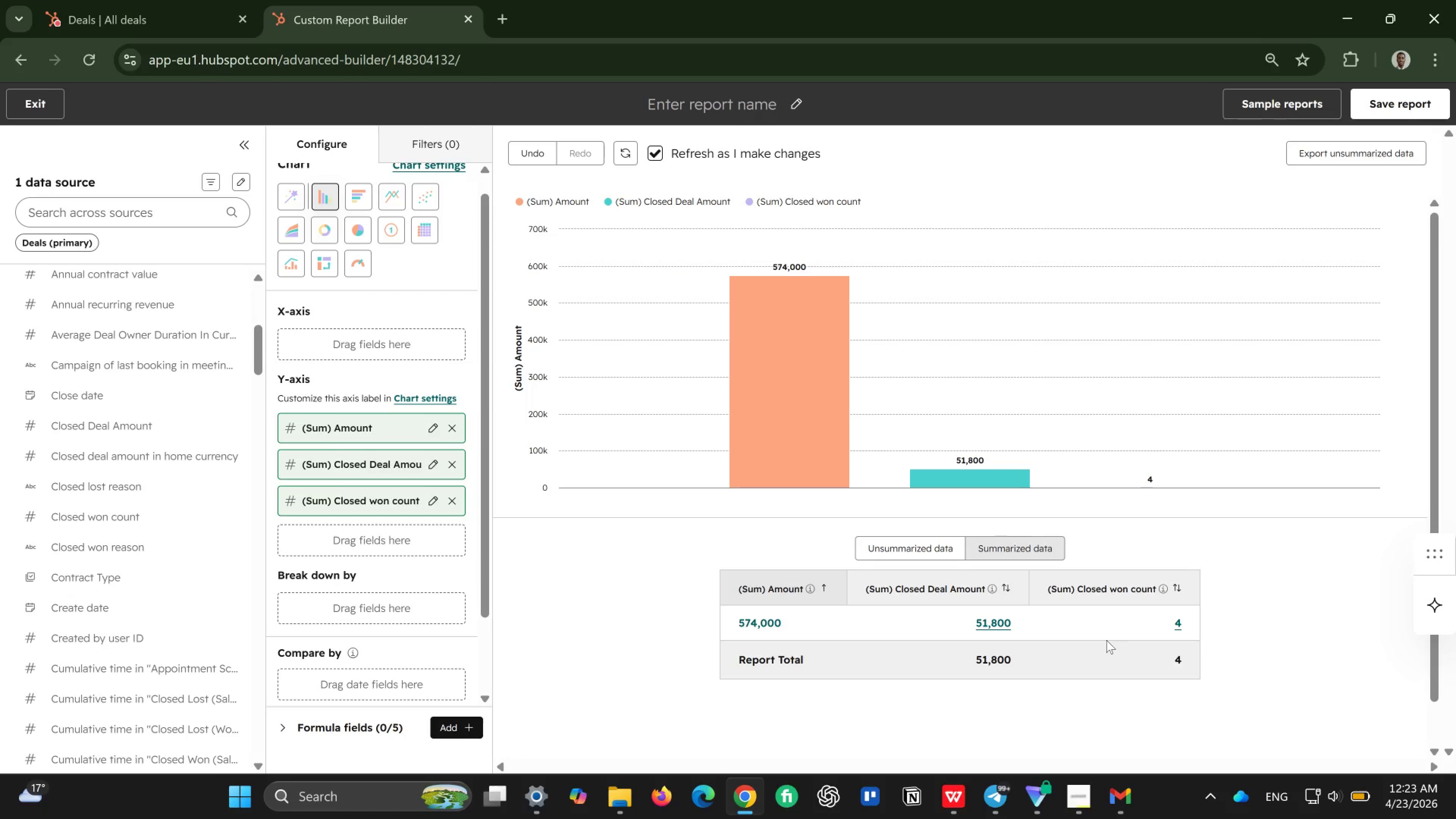 
wait(77.0)
 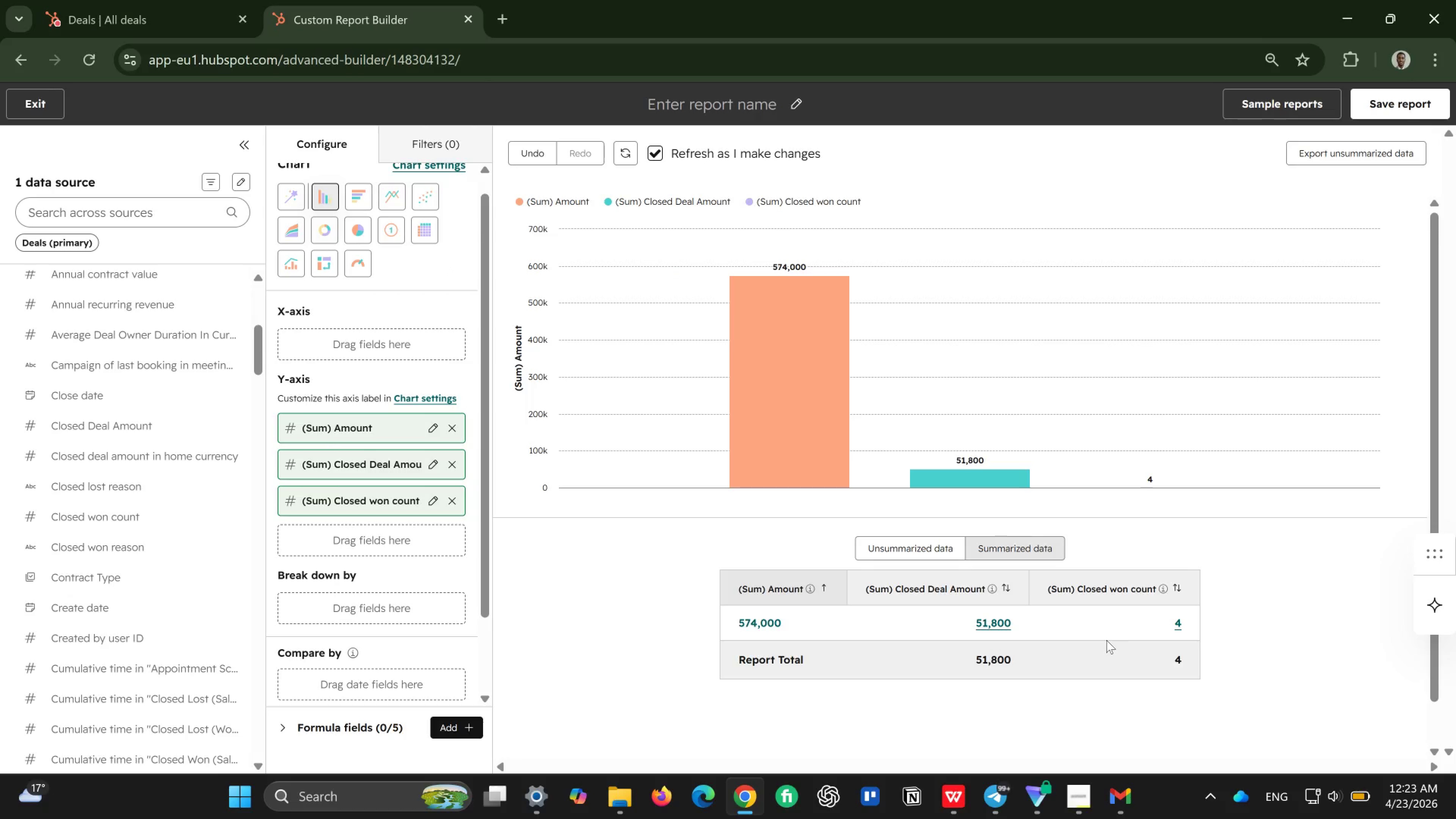 
scroll: coordinate [126, 546], scroll_direction: down, amount: 4.0
 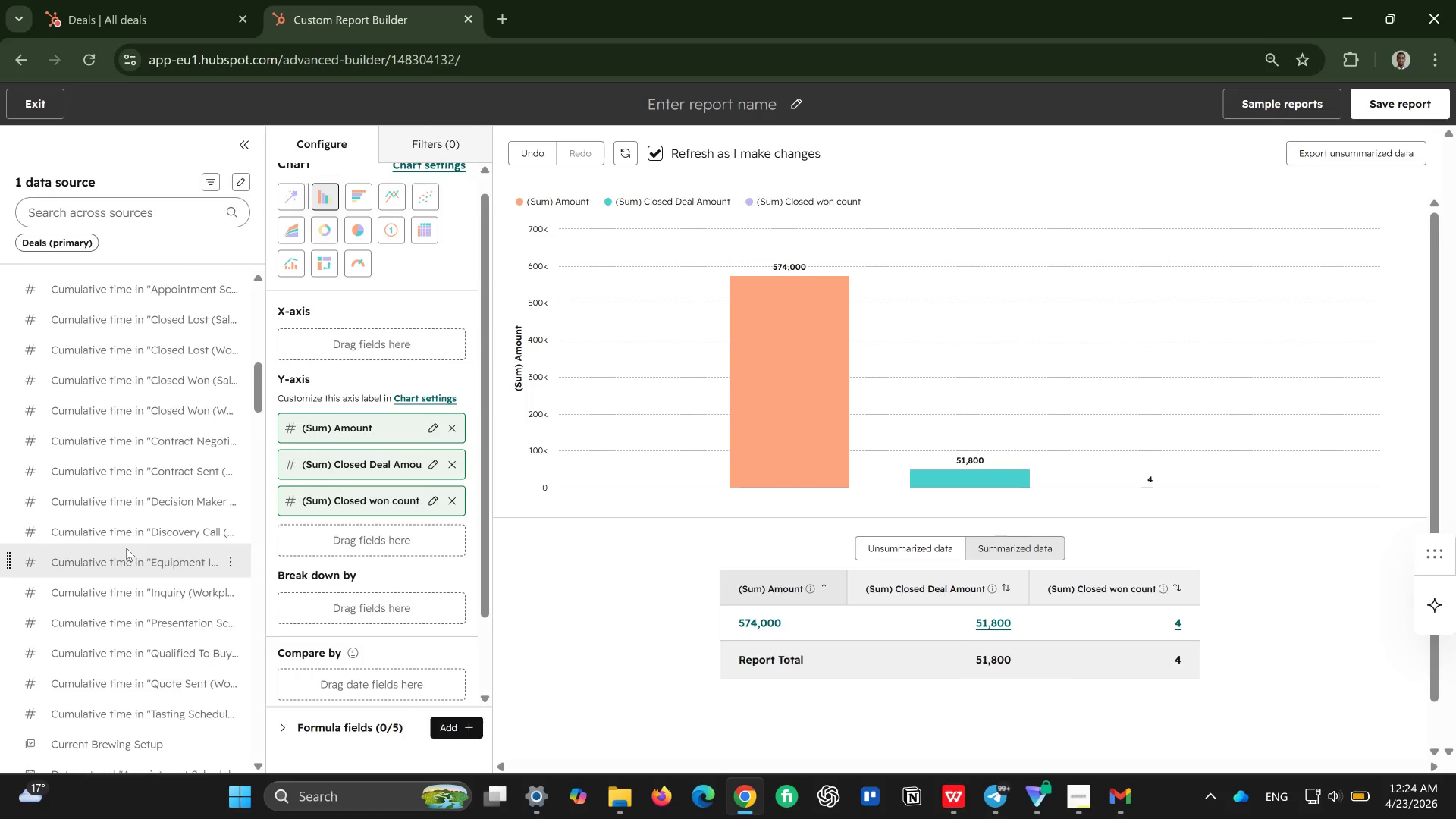 
wait(37.73)
 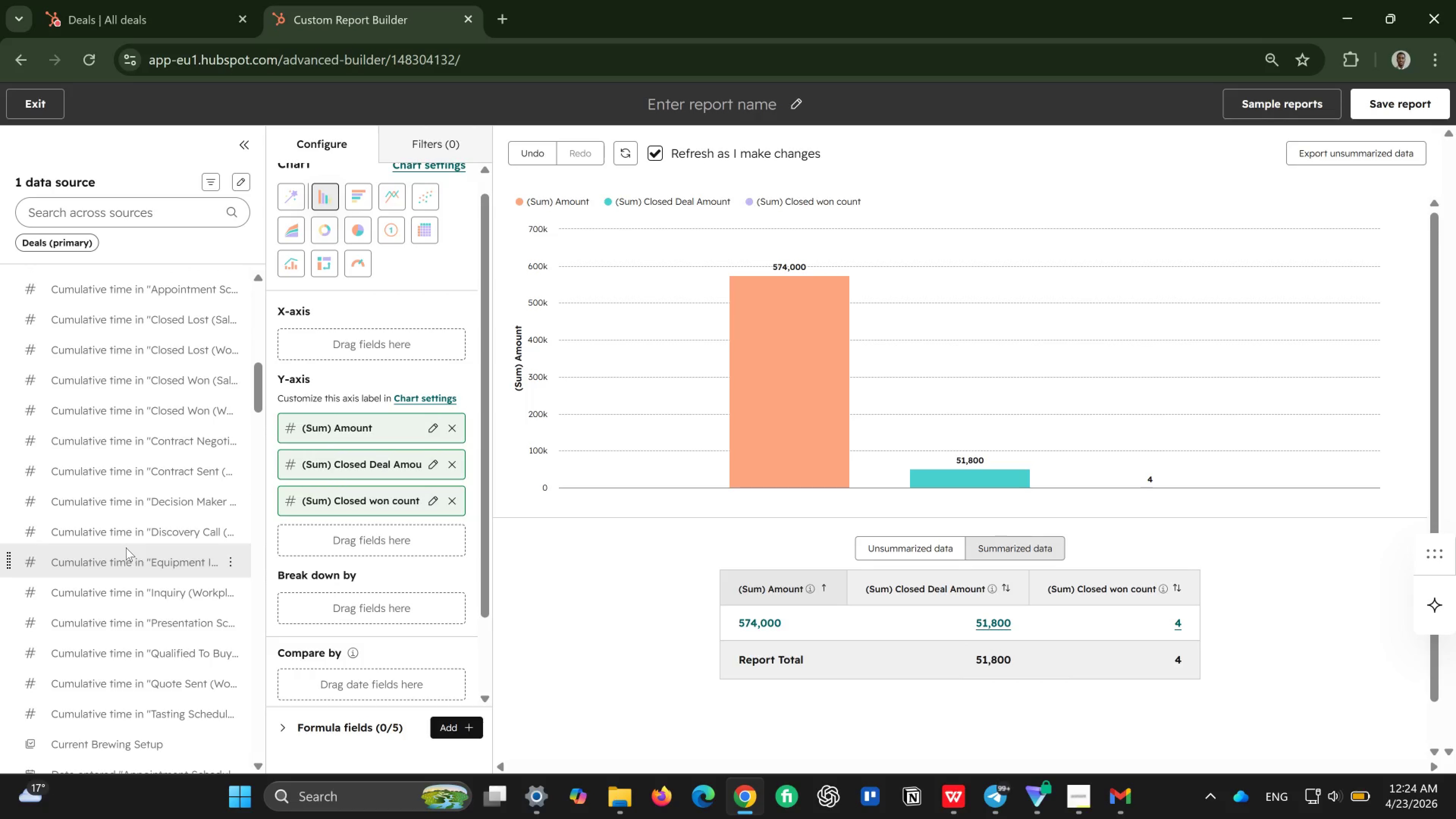 
mouse_move([349, 204])
 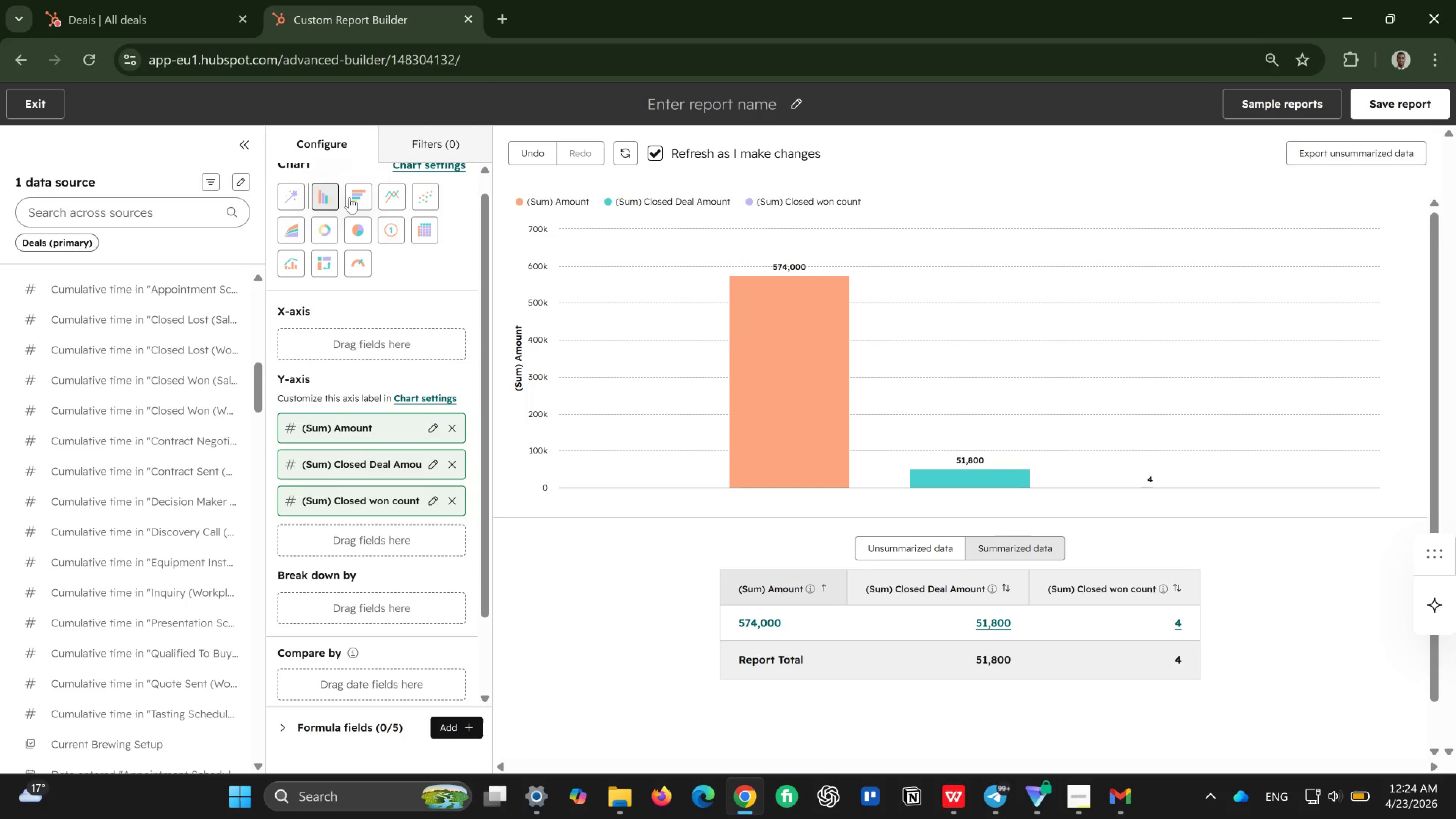 
left_click([350, 197])
 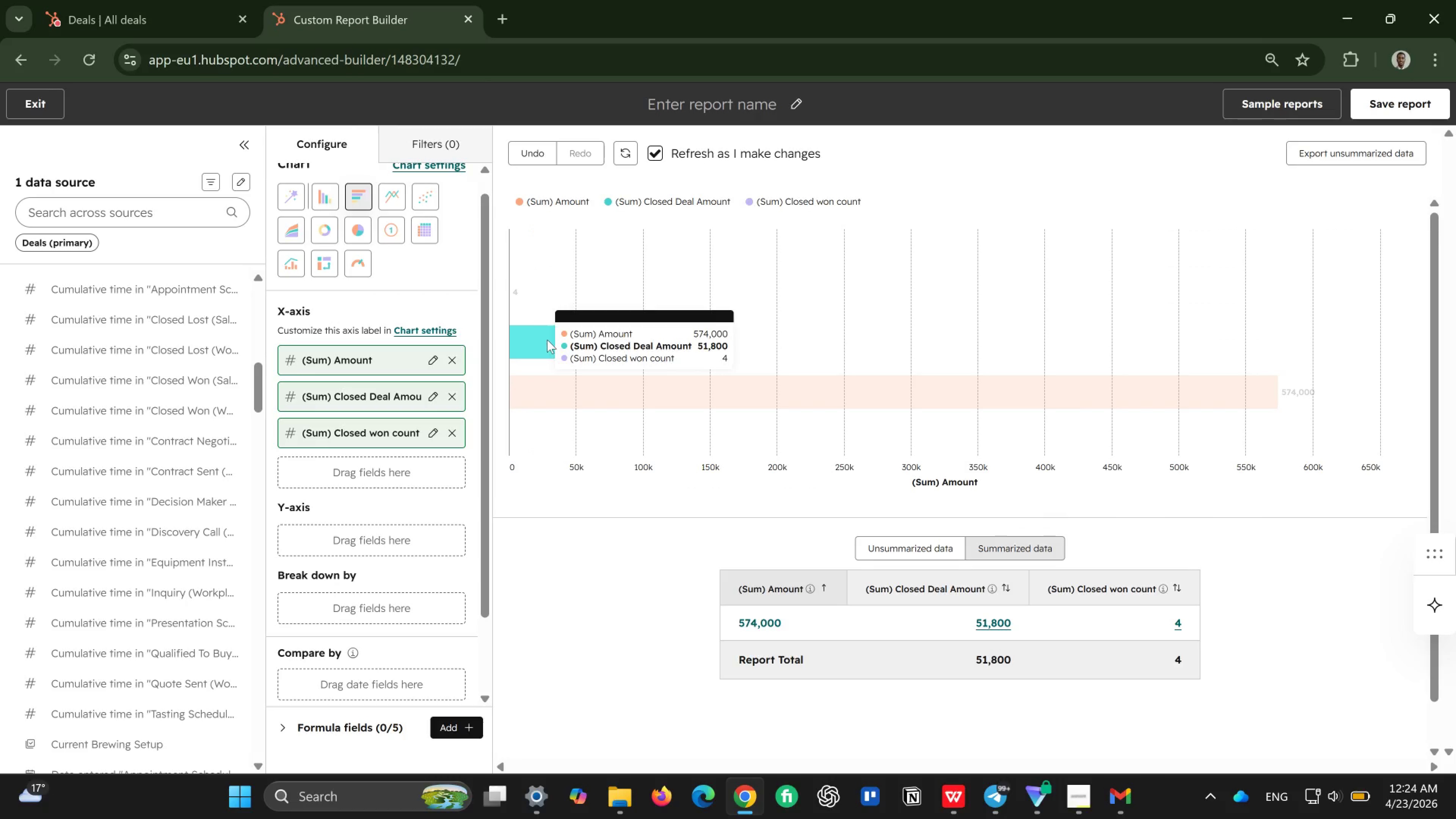 
scroll: coordinate [668, 343], scroll_direction: up, amount: 8.0
 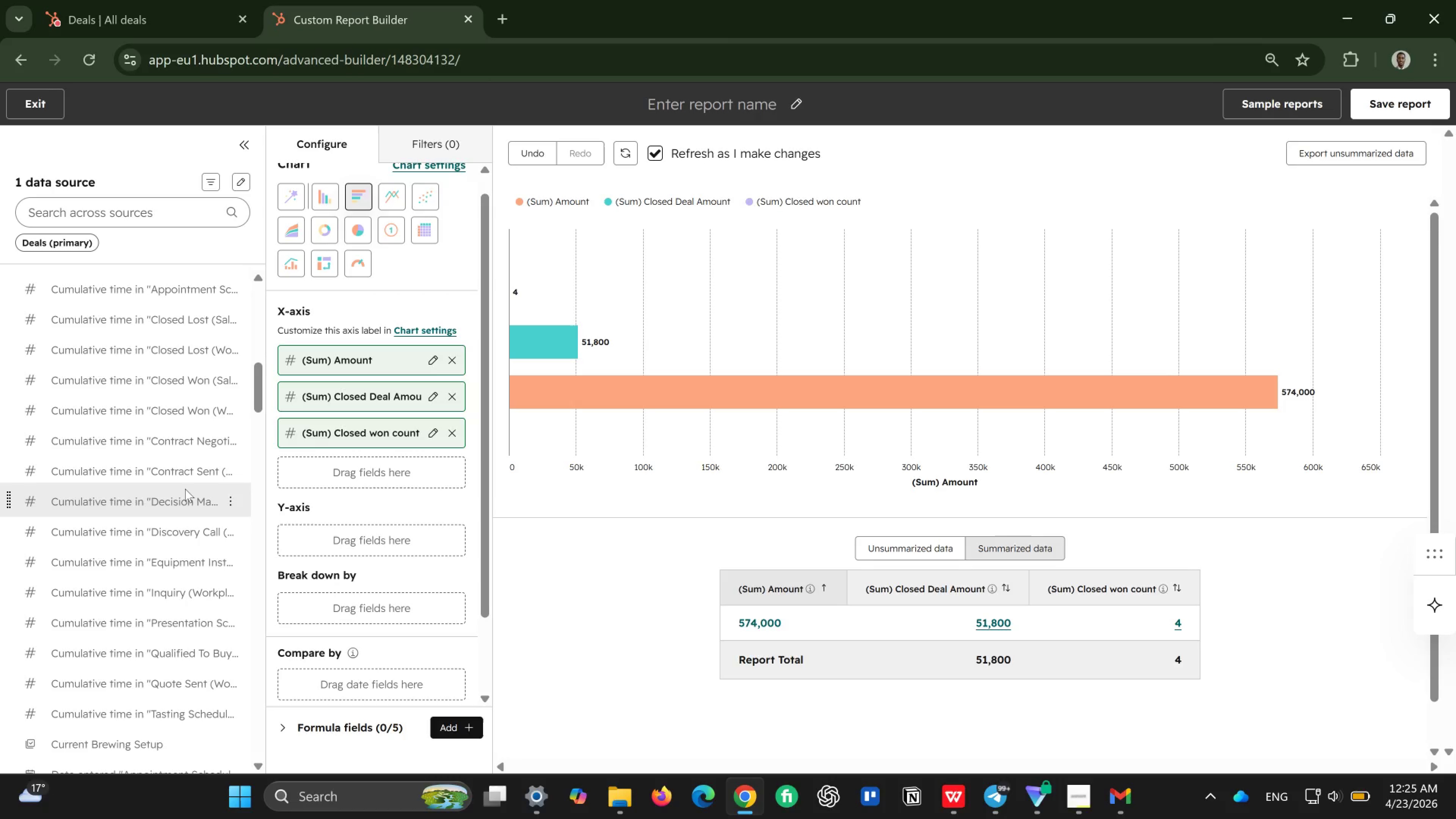 
wait(58.6)
 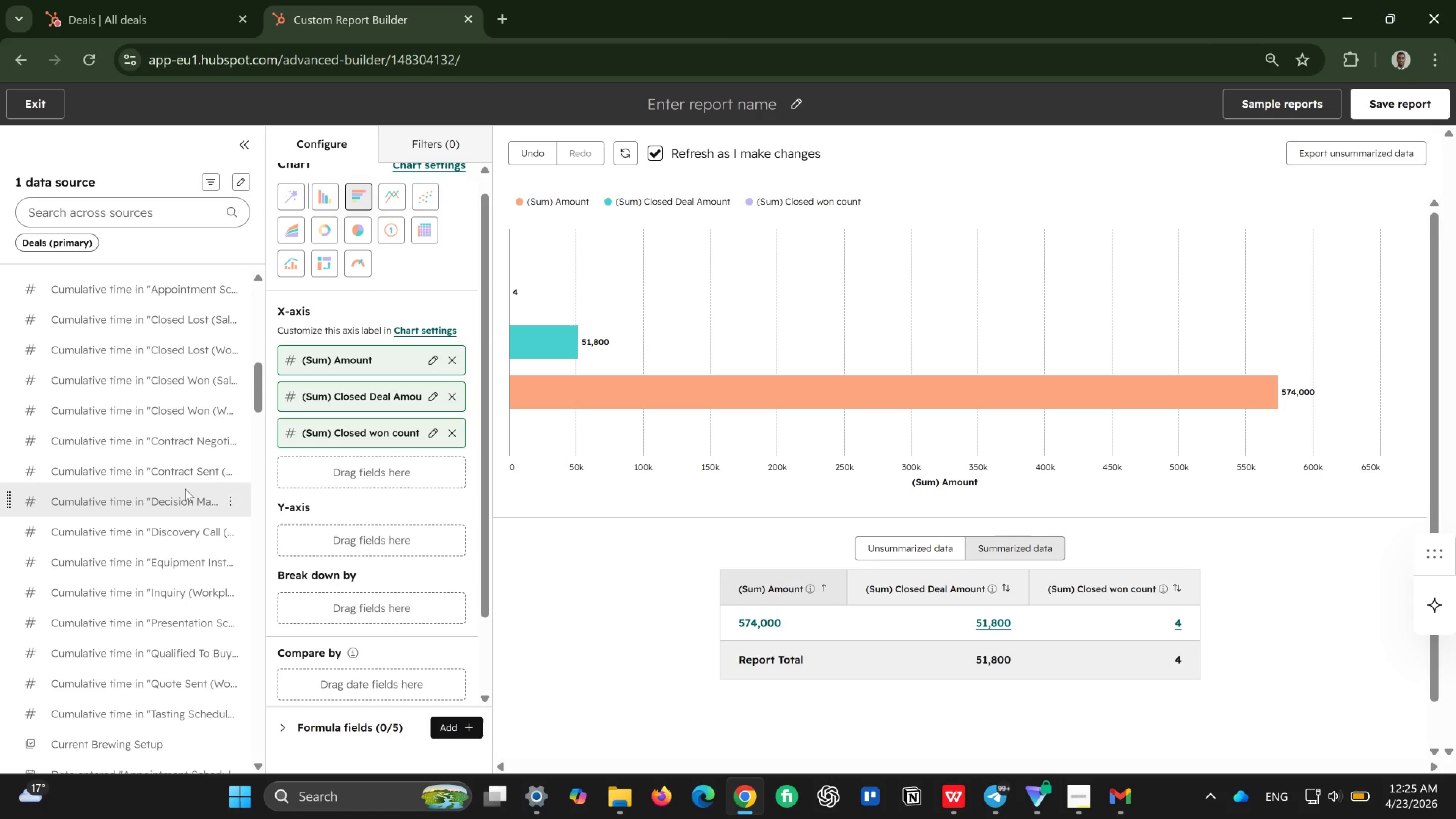 
left_click([451, 363])
 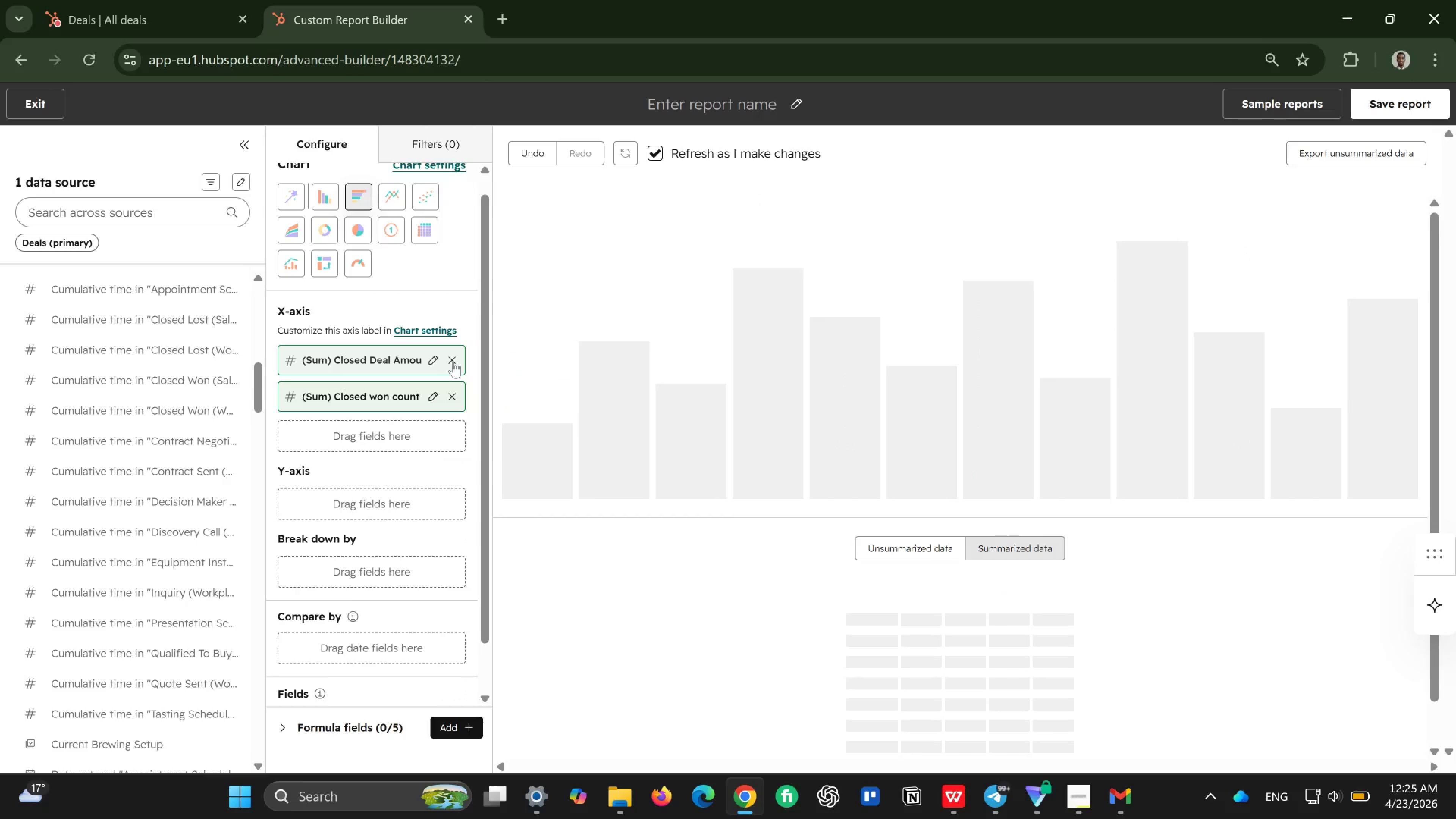 
left_click([455, 359])
 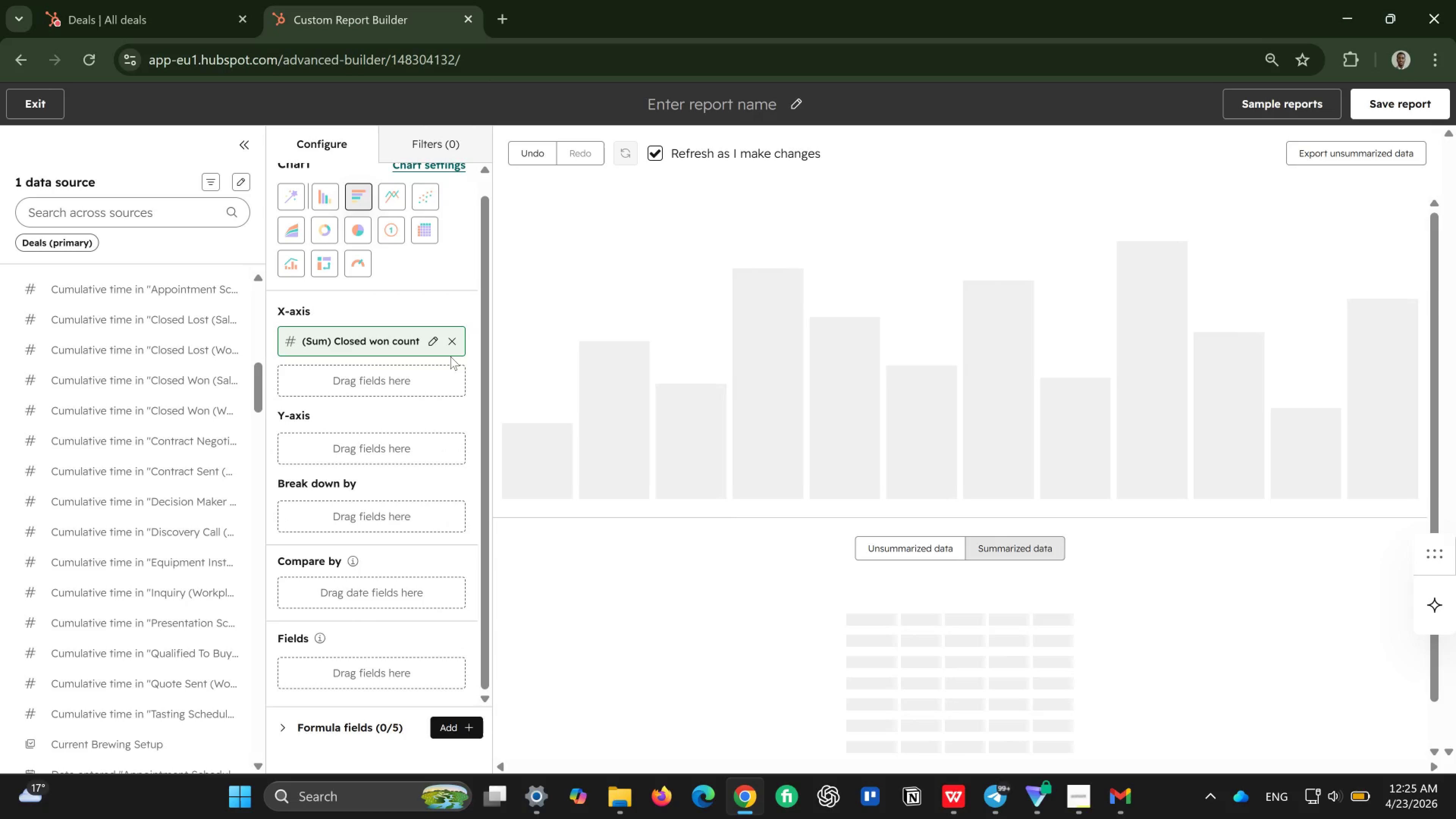 
left_click([450, 340])
 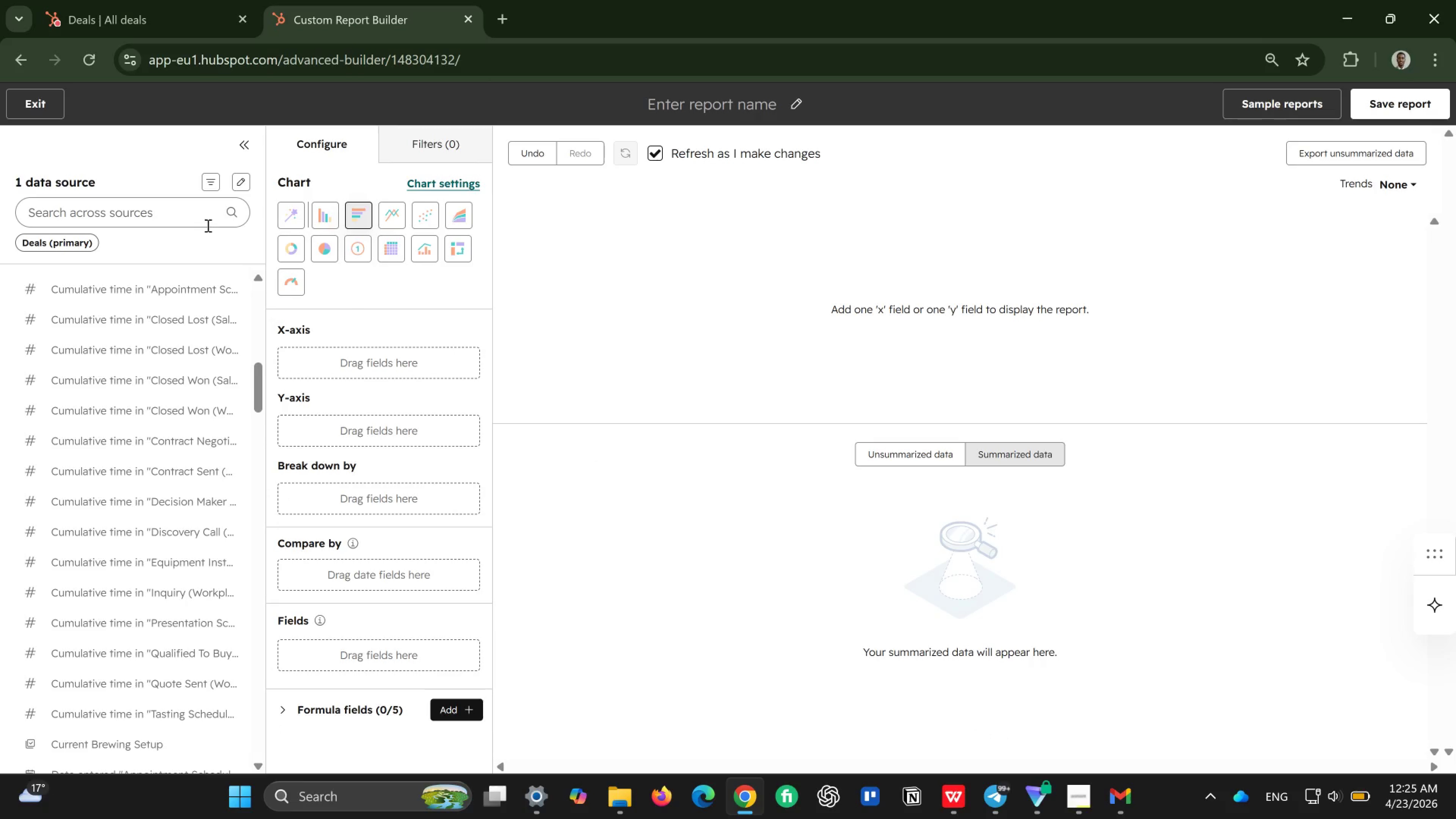 
left_click([196, 221])
 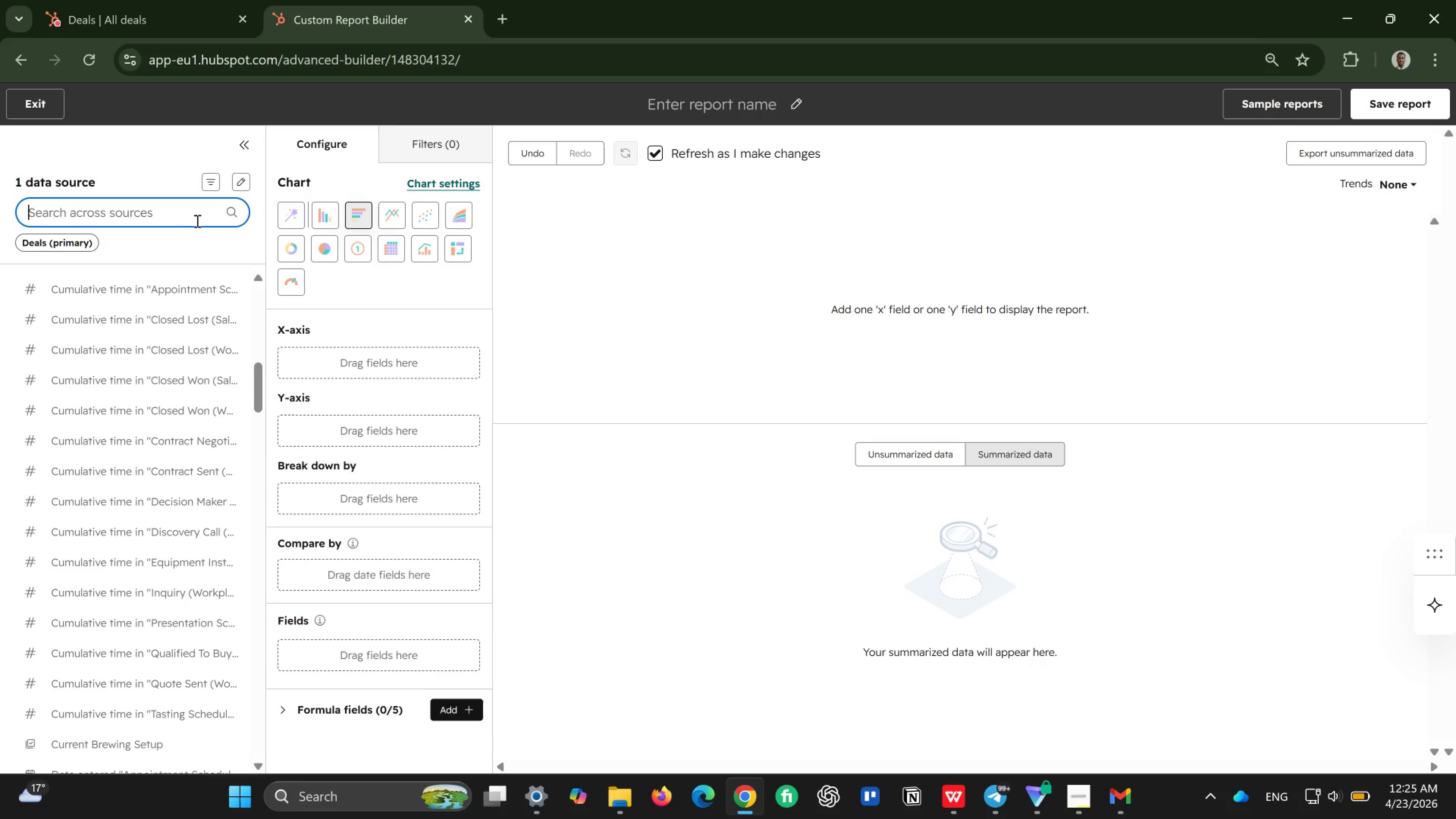 
type(deal)
 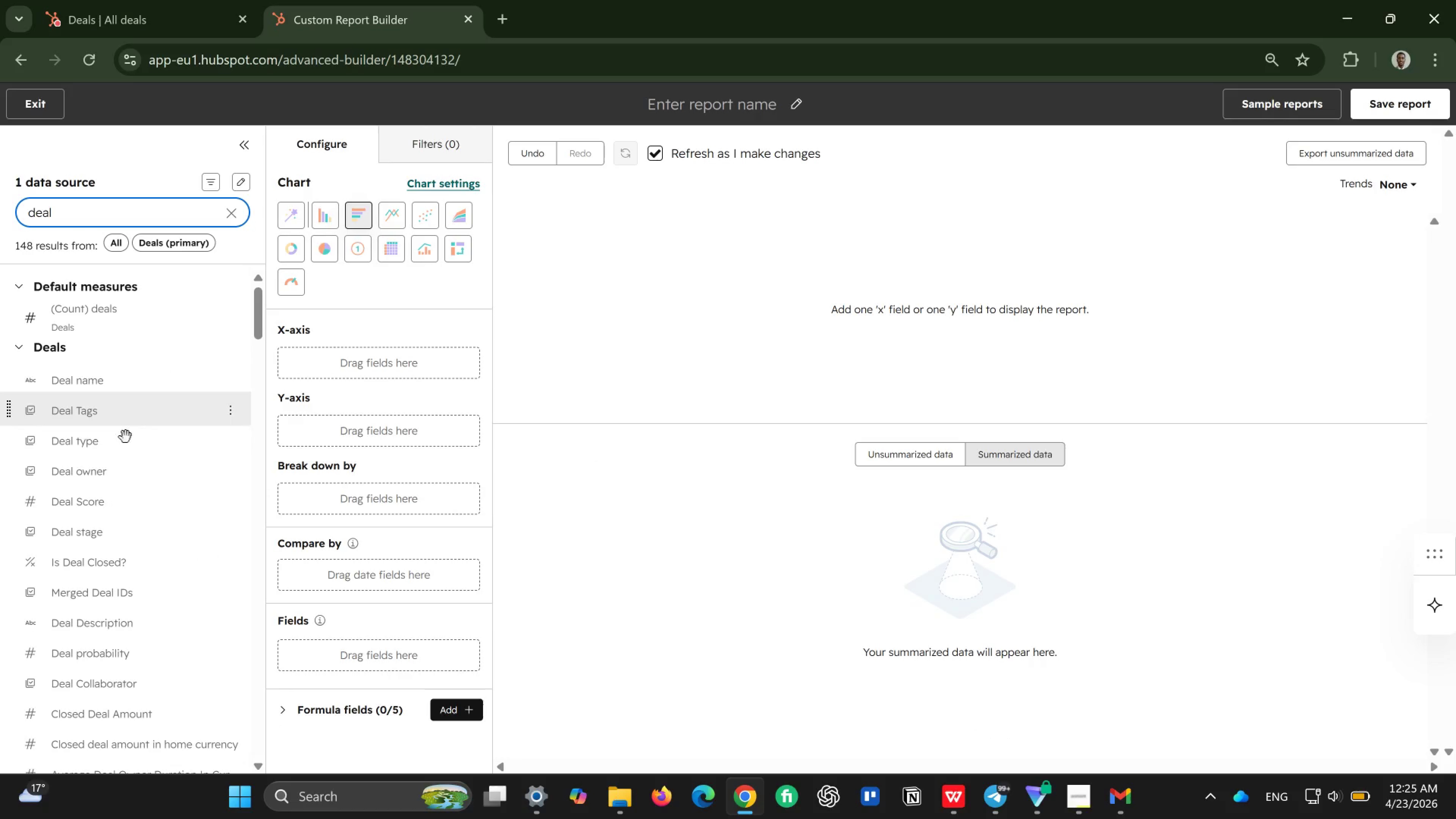 
wait(8.02)
 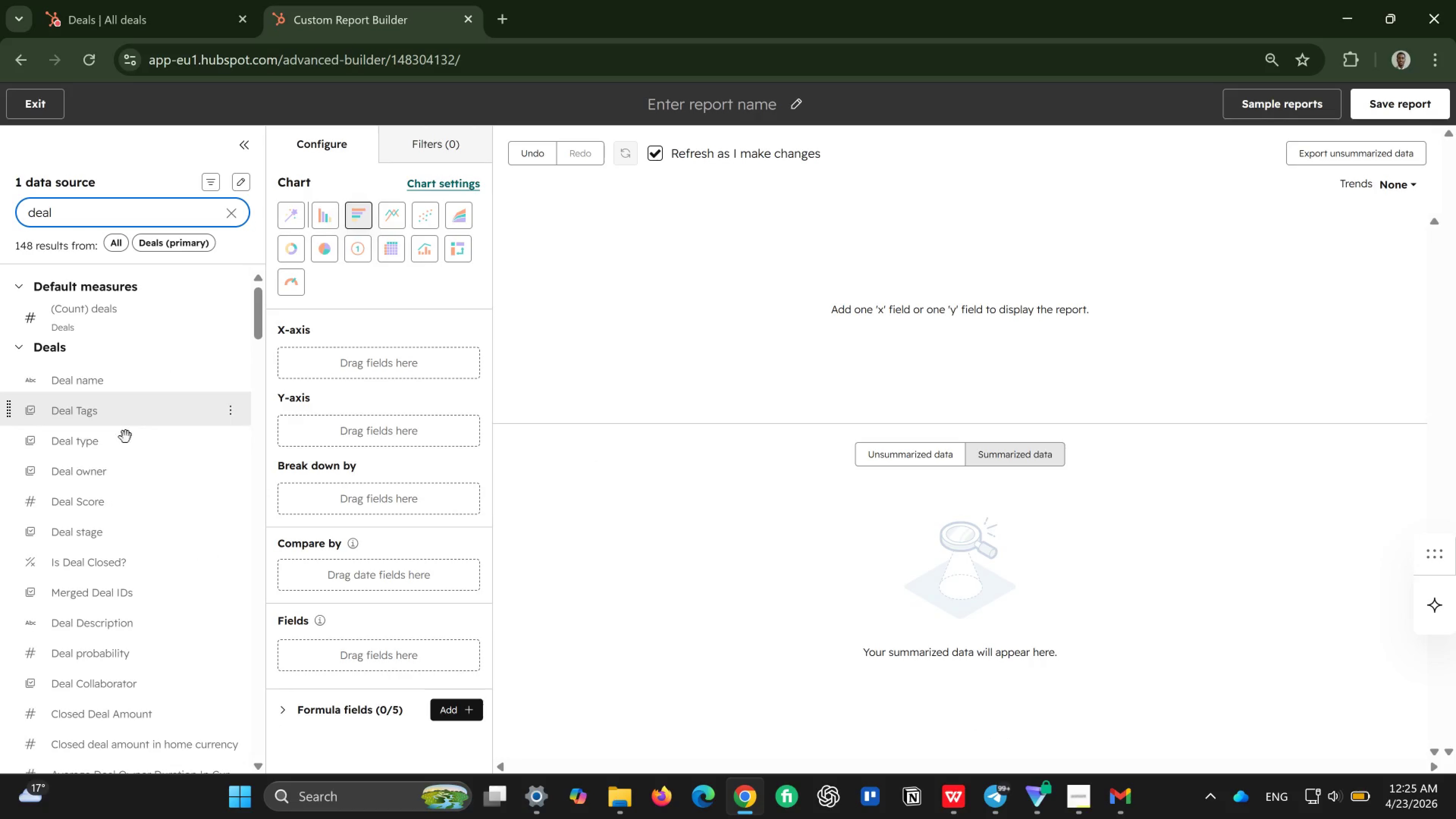 
left_click_drag(start_coordinate=[86, 532], to_coordinate=[294, 356])
 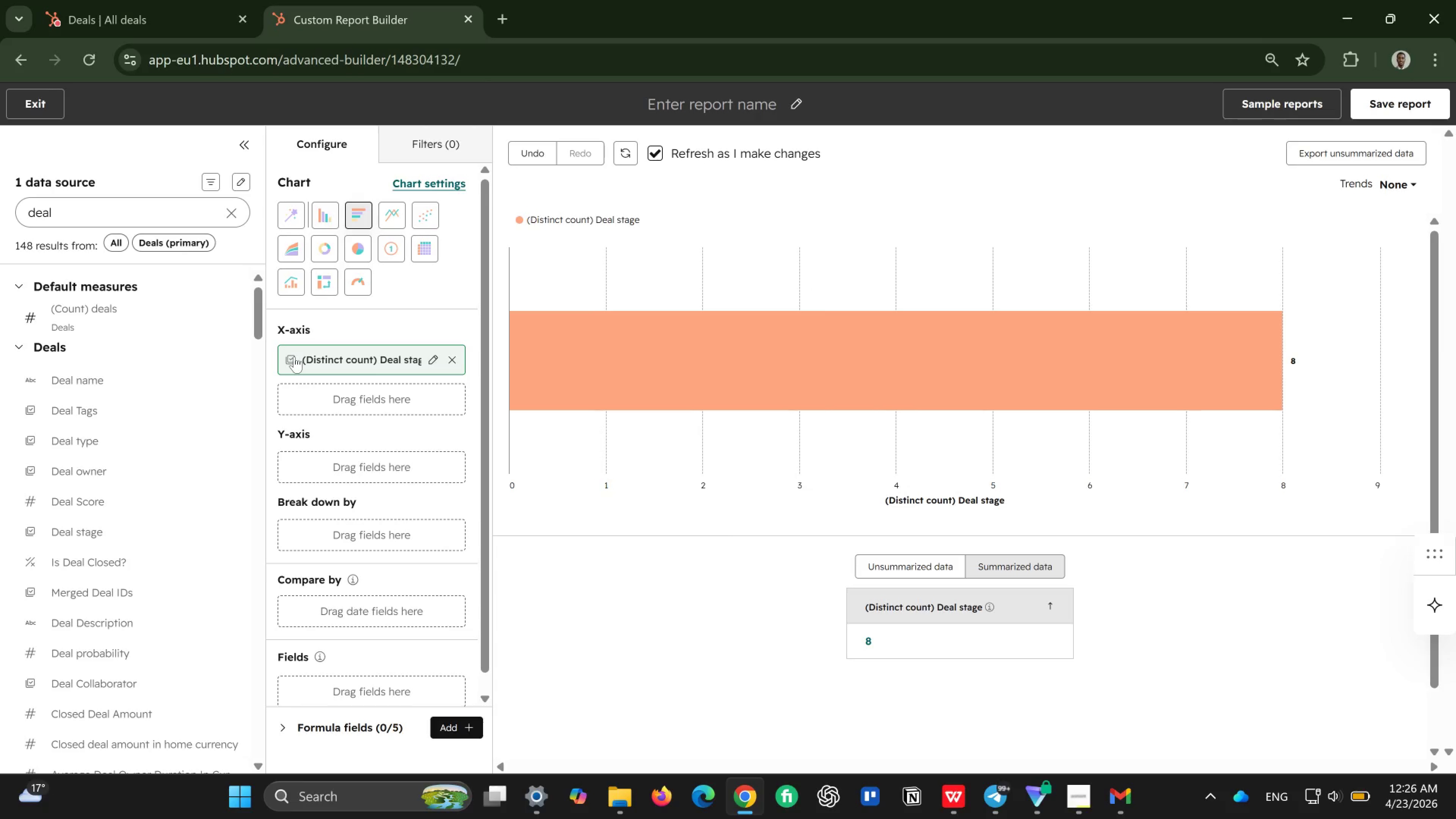 
wait(9.74)
 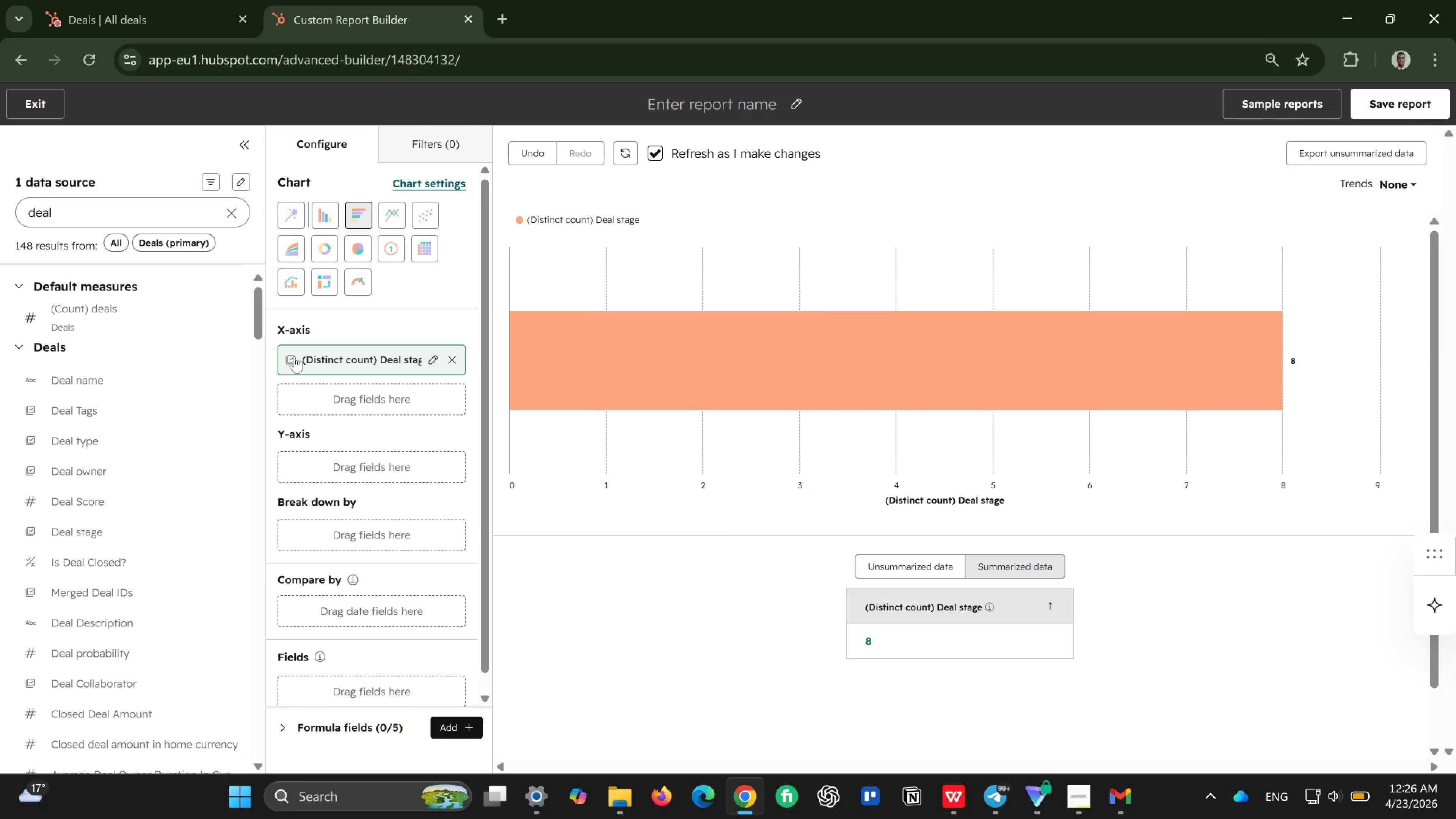 
left_click([231, 214])
 